 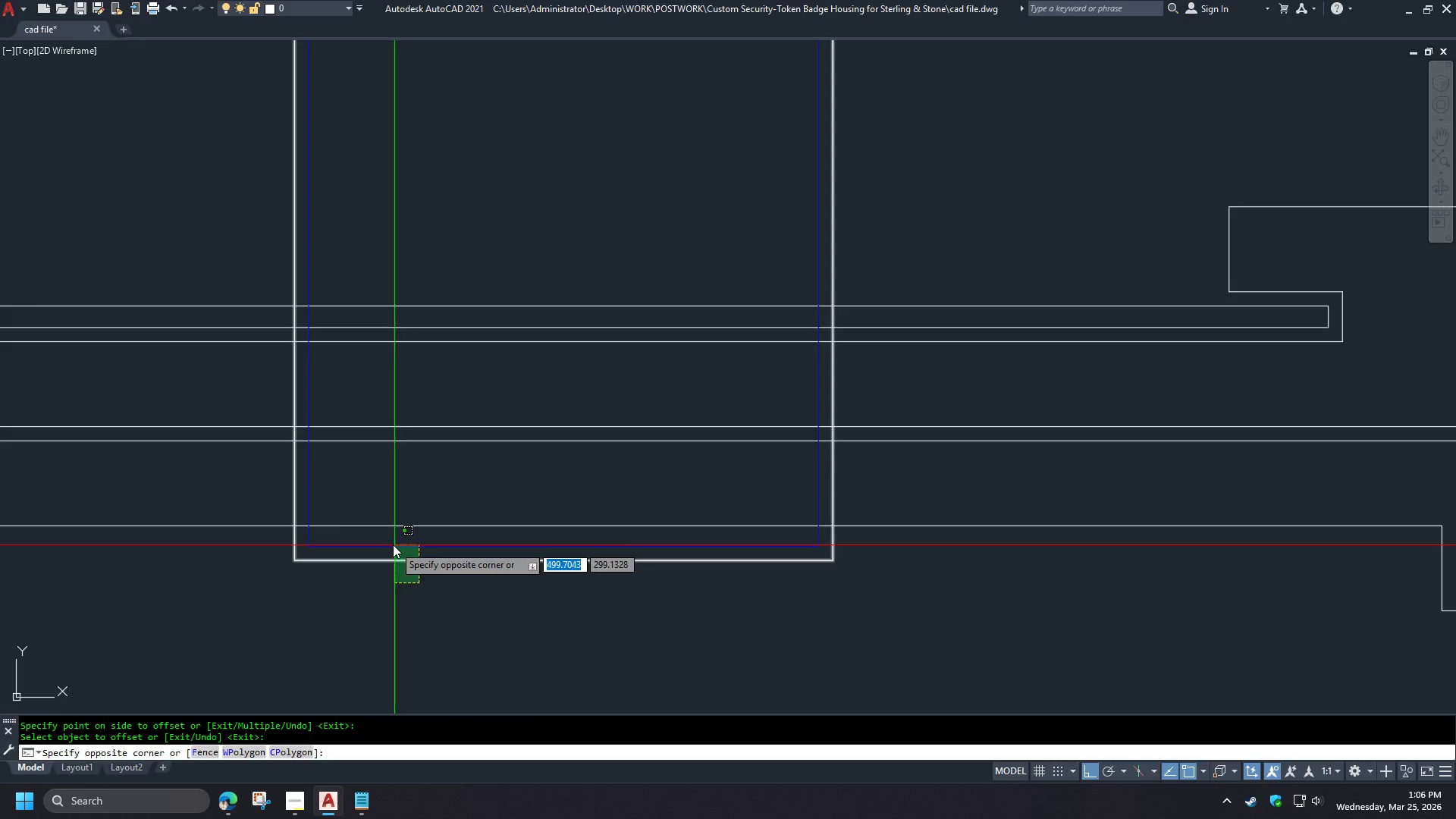 
left_click([390, 541])
 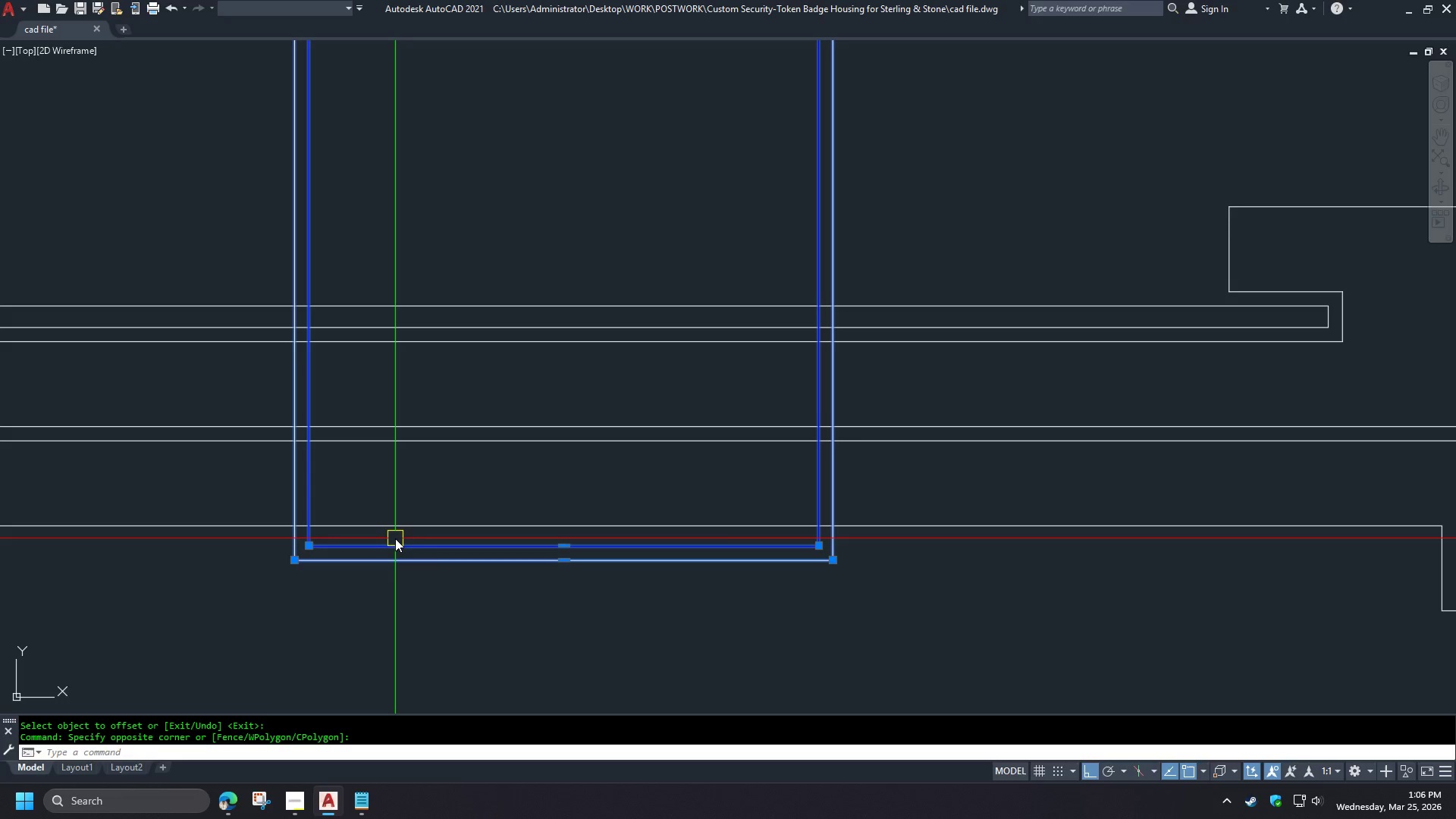 
key(M)
 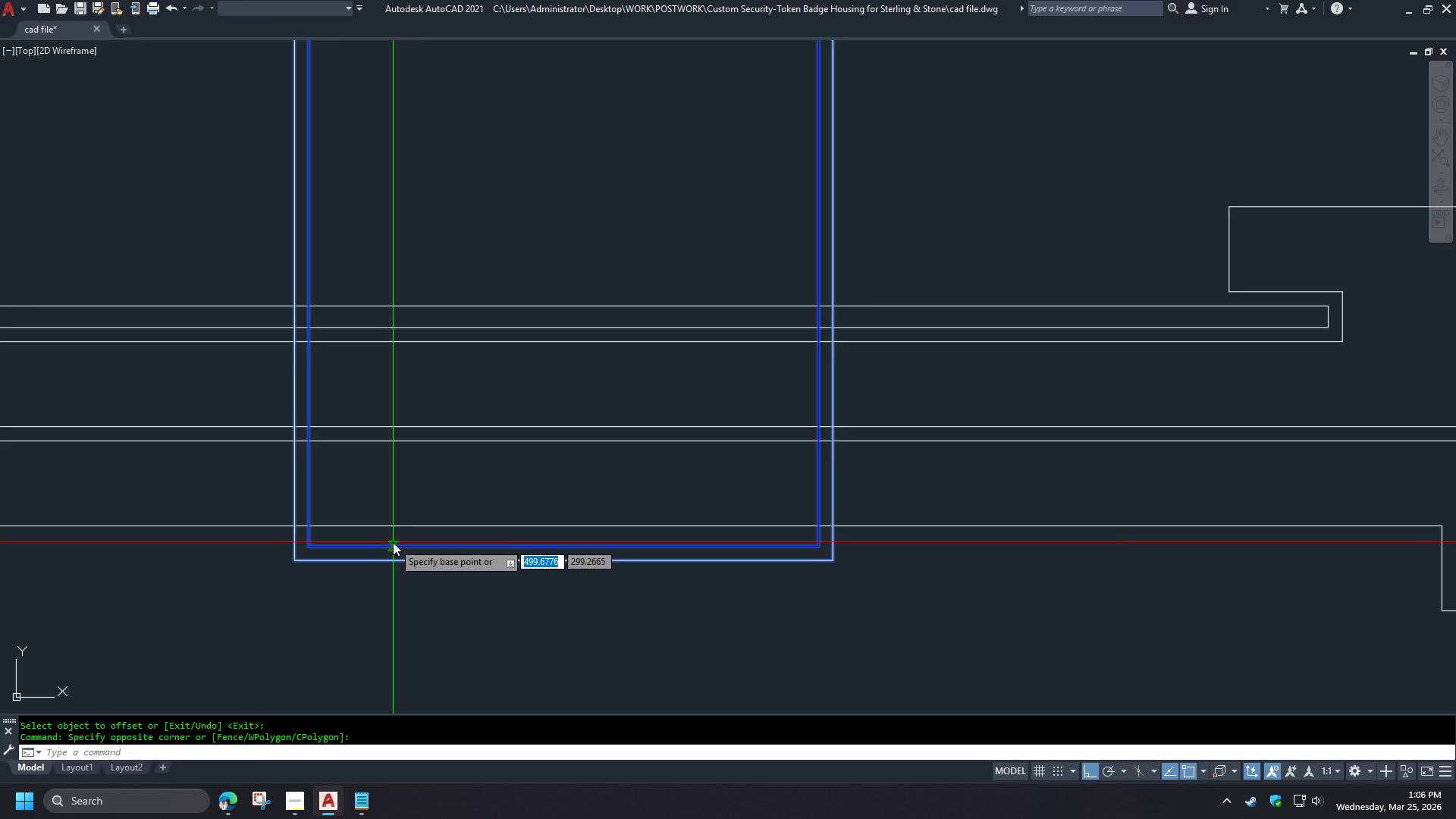 
key(Space)
 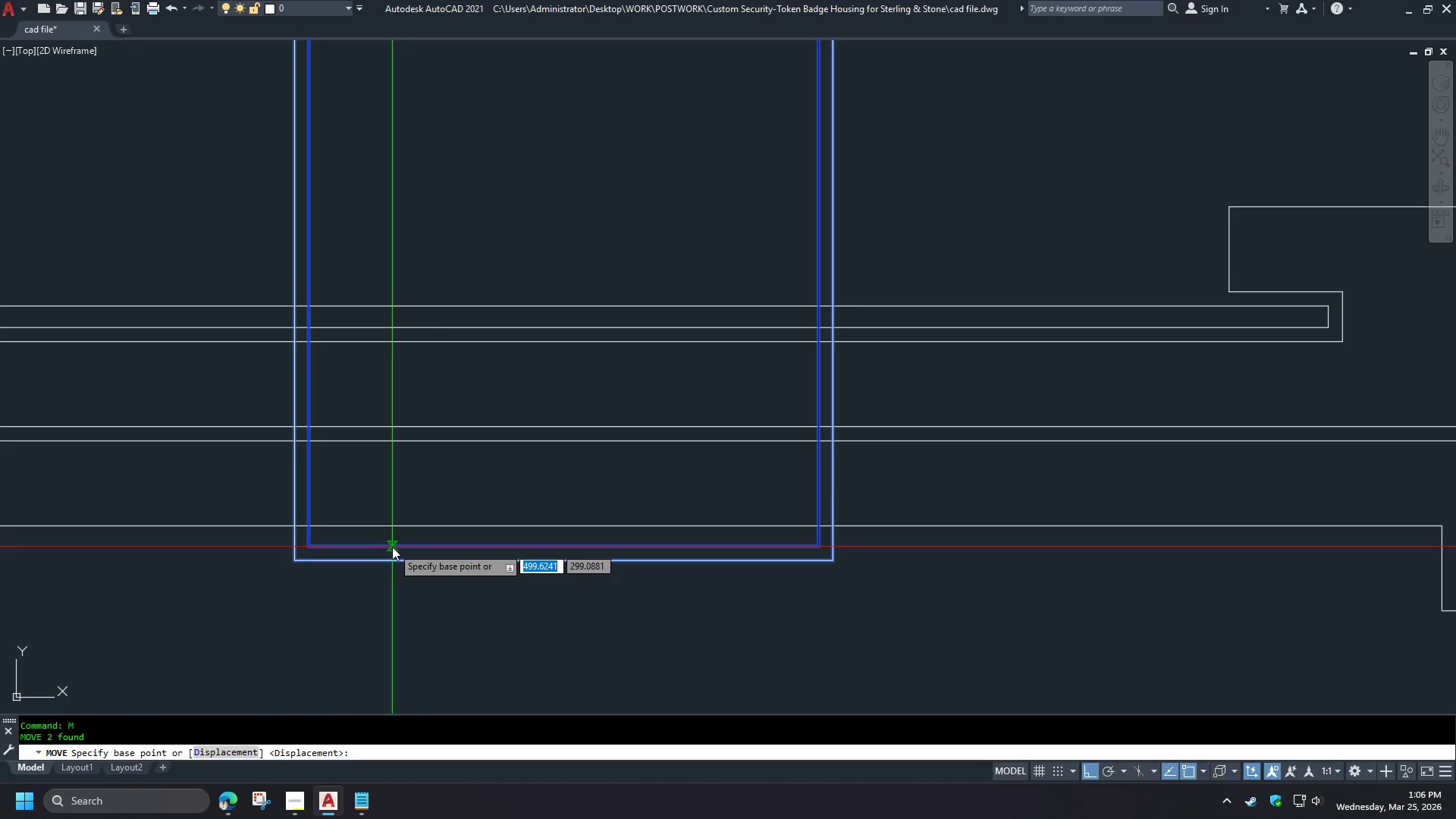 
left_click([392, 547])
 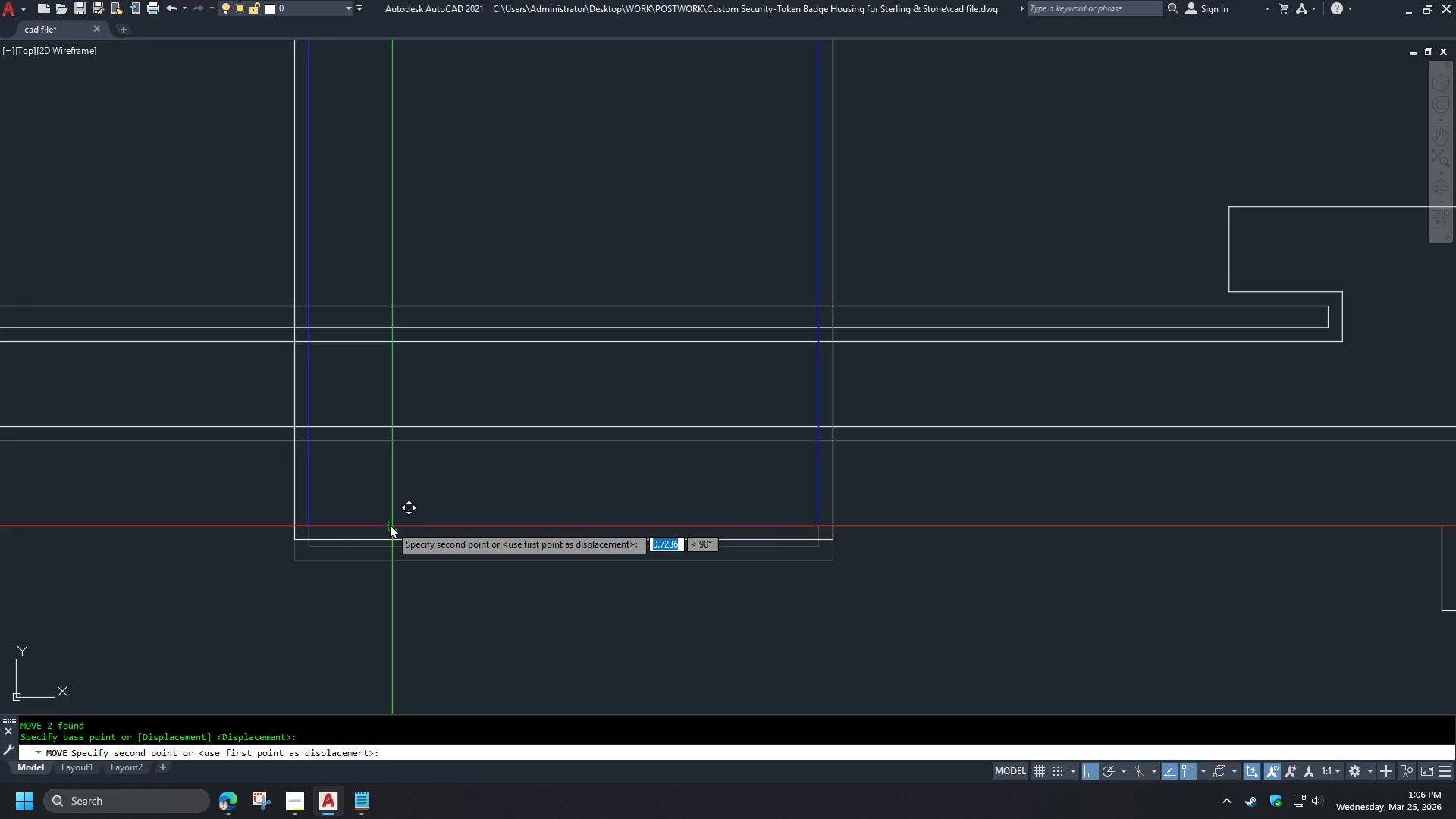 
left_click([390, 525])
 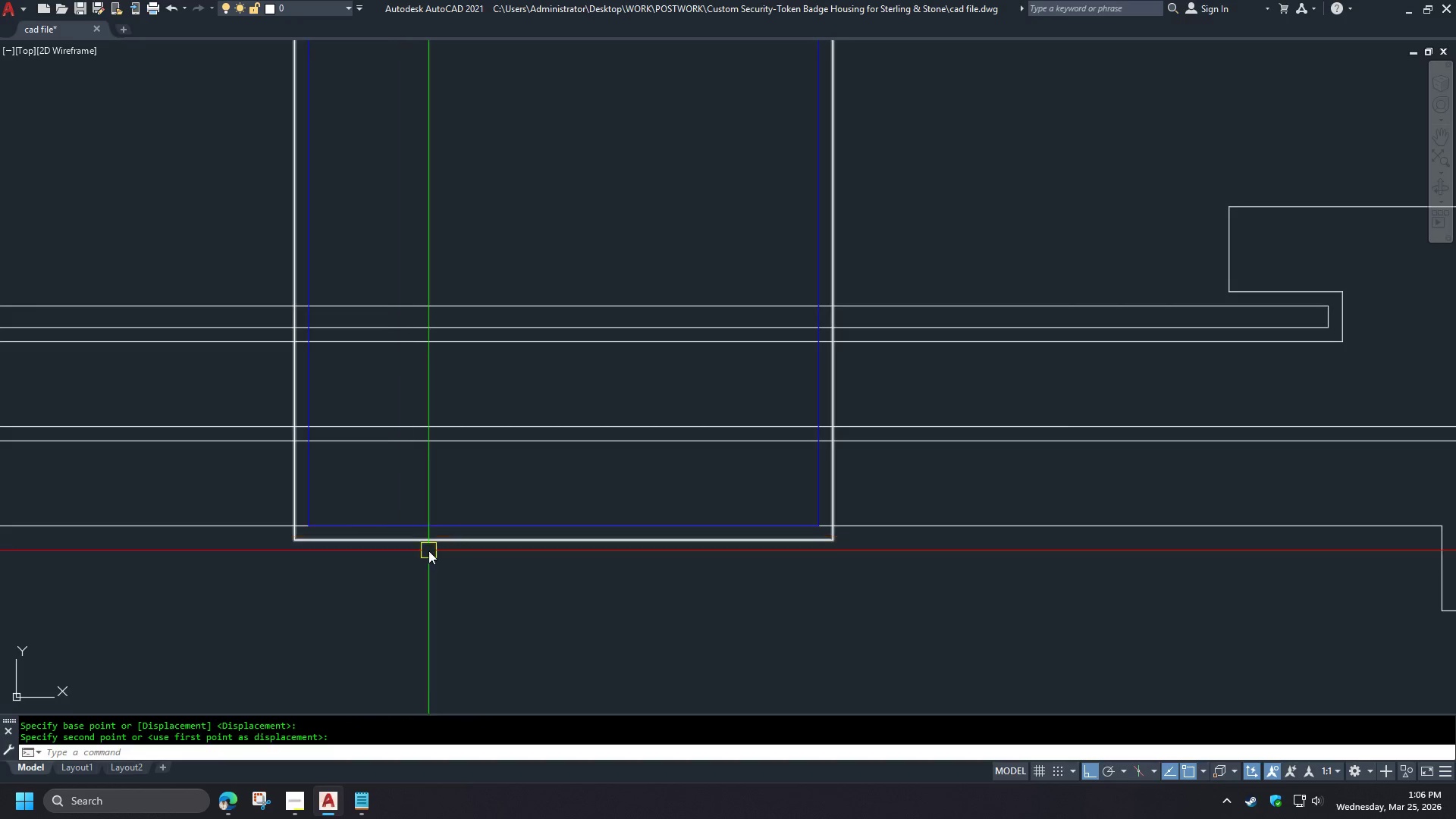 
scroll: coordinate [438, 559], scroll_direction: down, amount: 2.0
 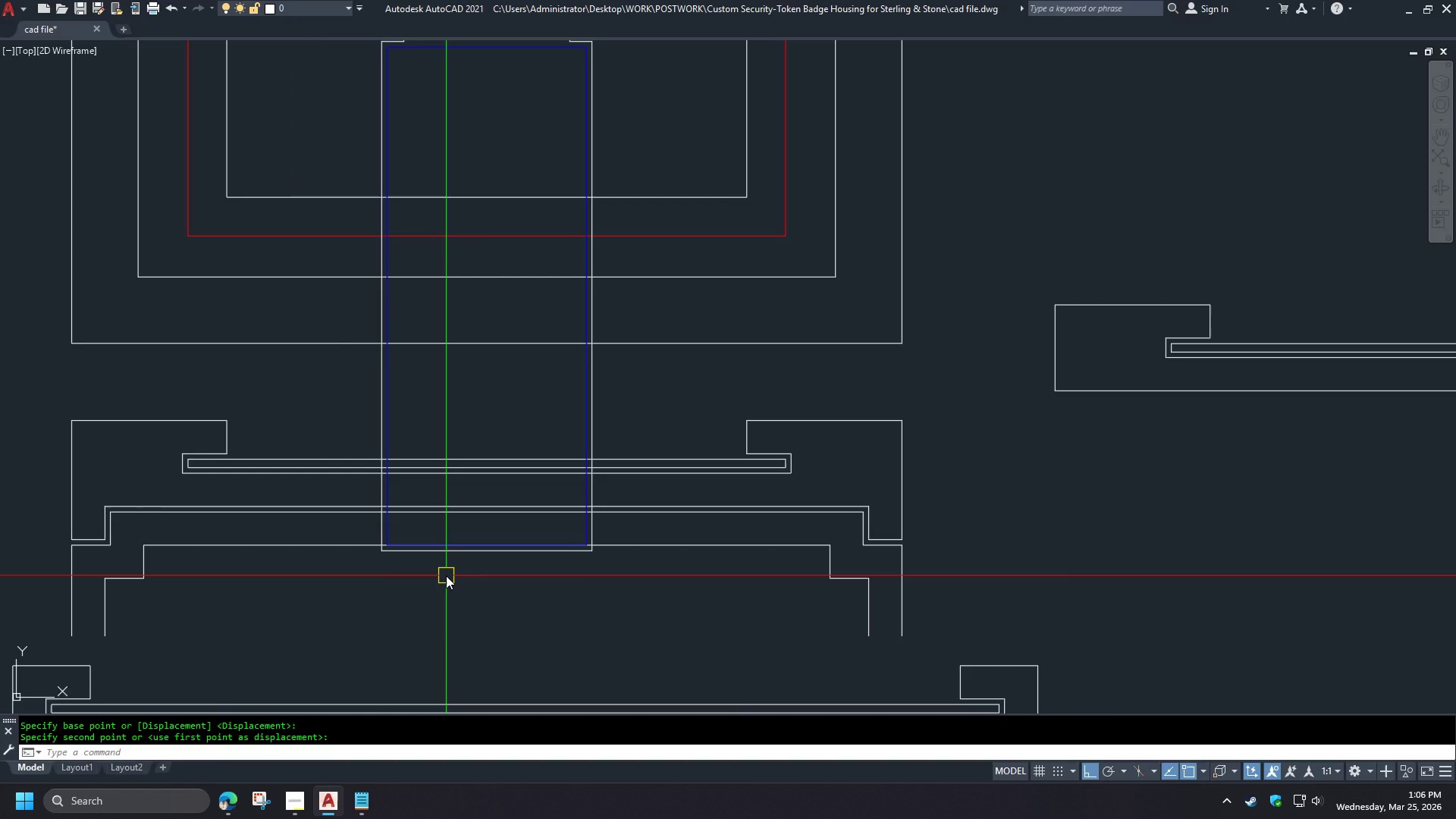 
type(rec )
 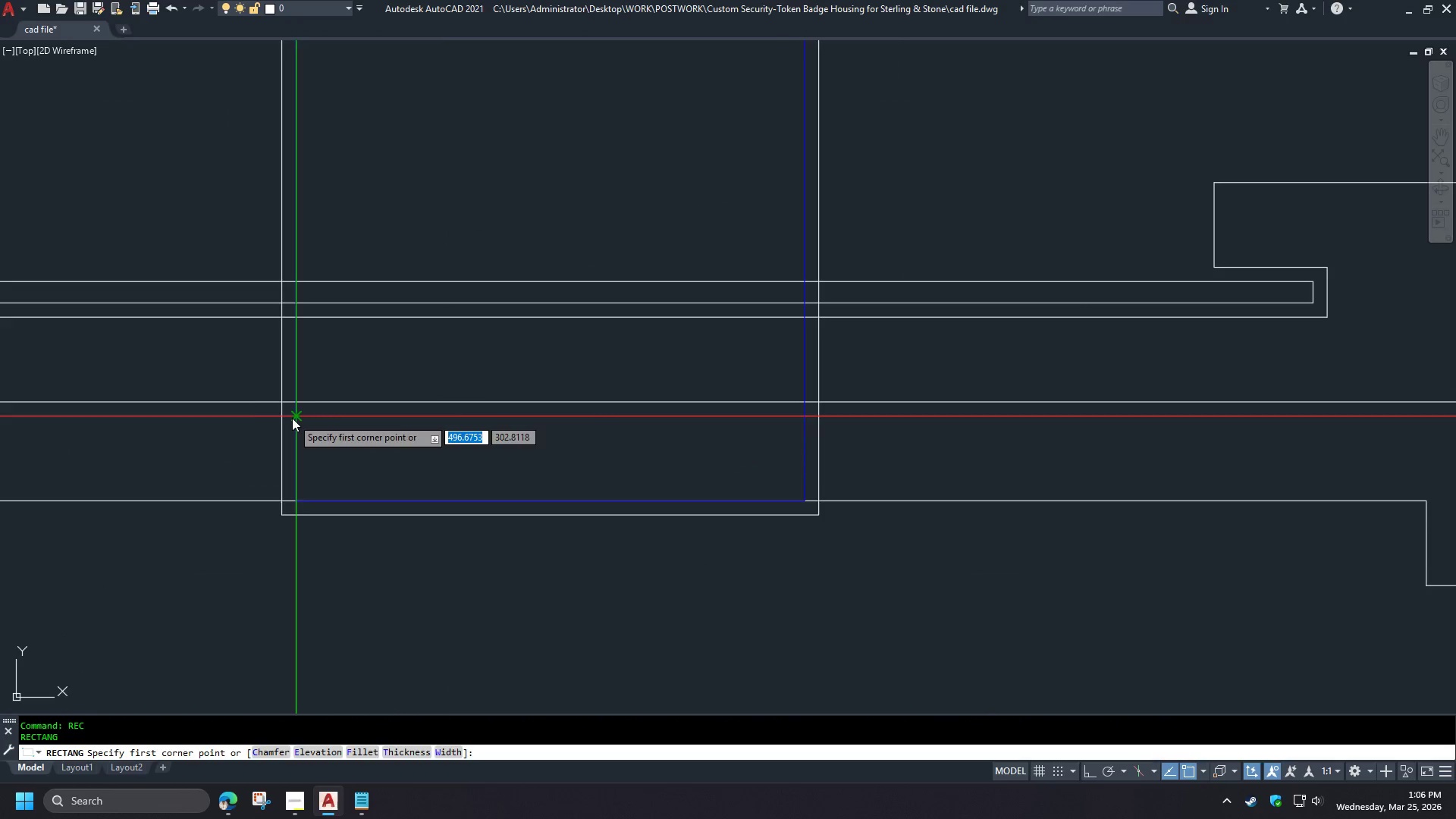 
left_click([292, 418])
 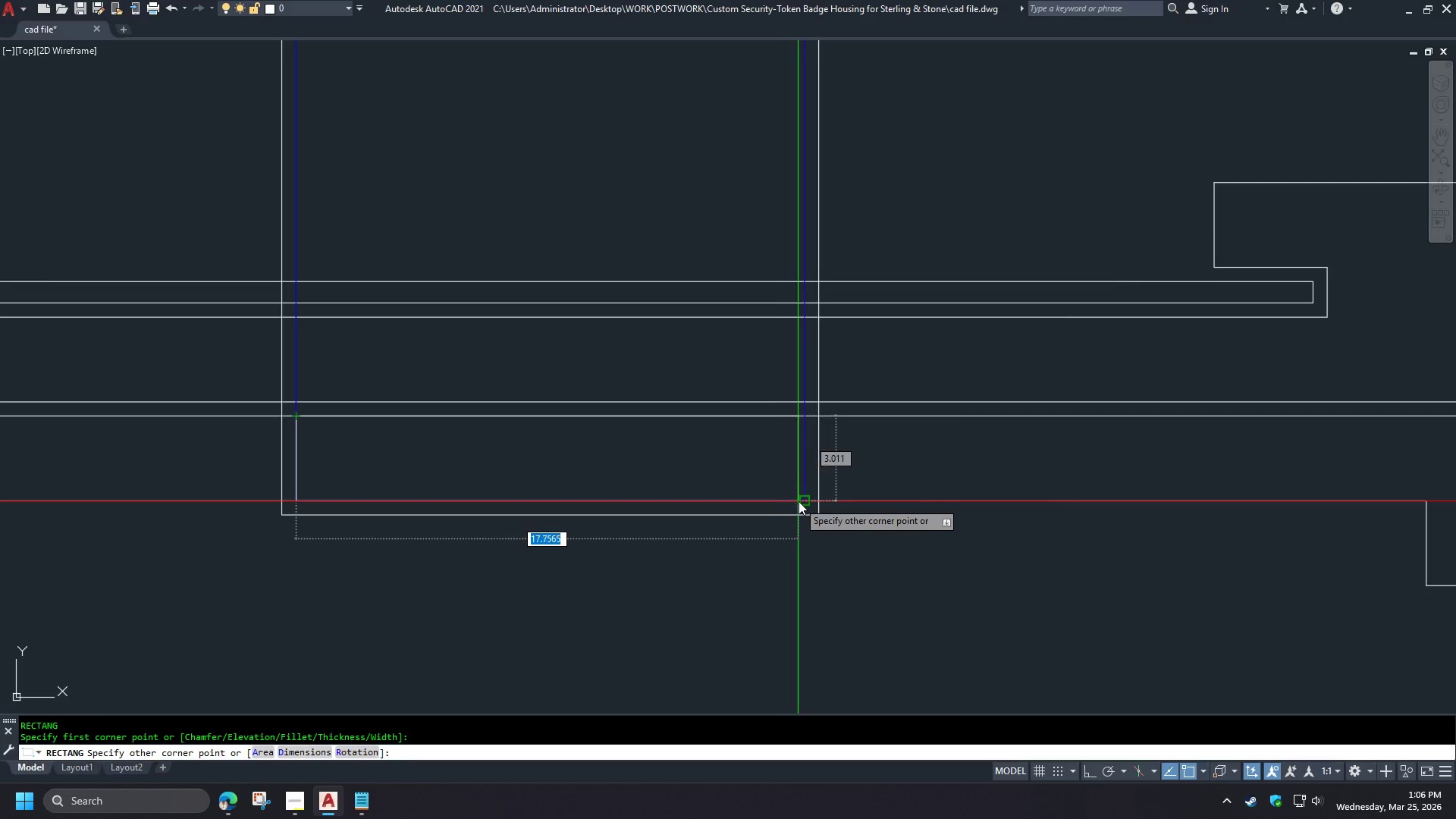 
scroll: coordinate [446, 576], scroll_direction: up, amount: 2.0
 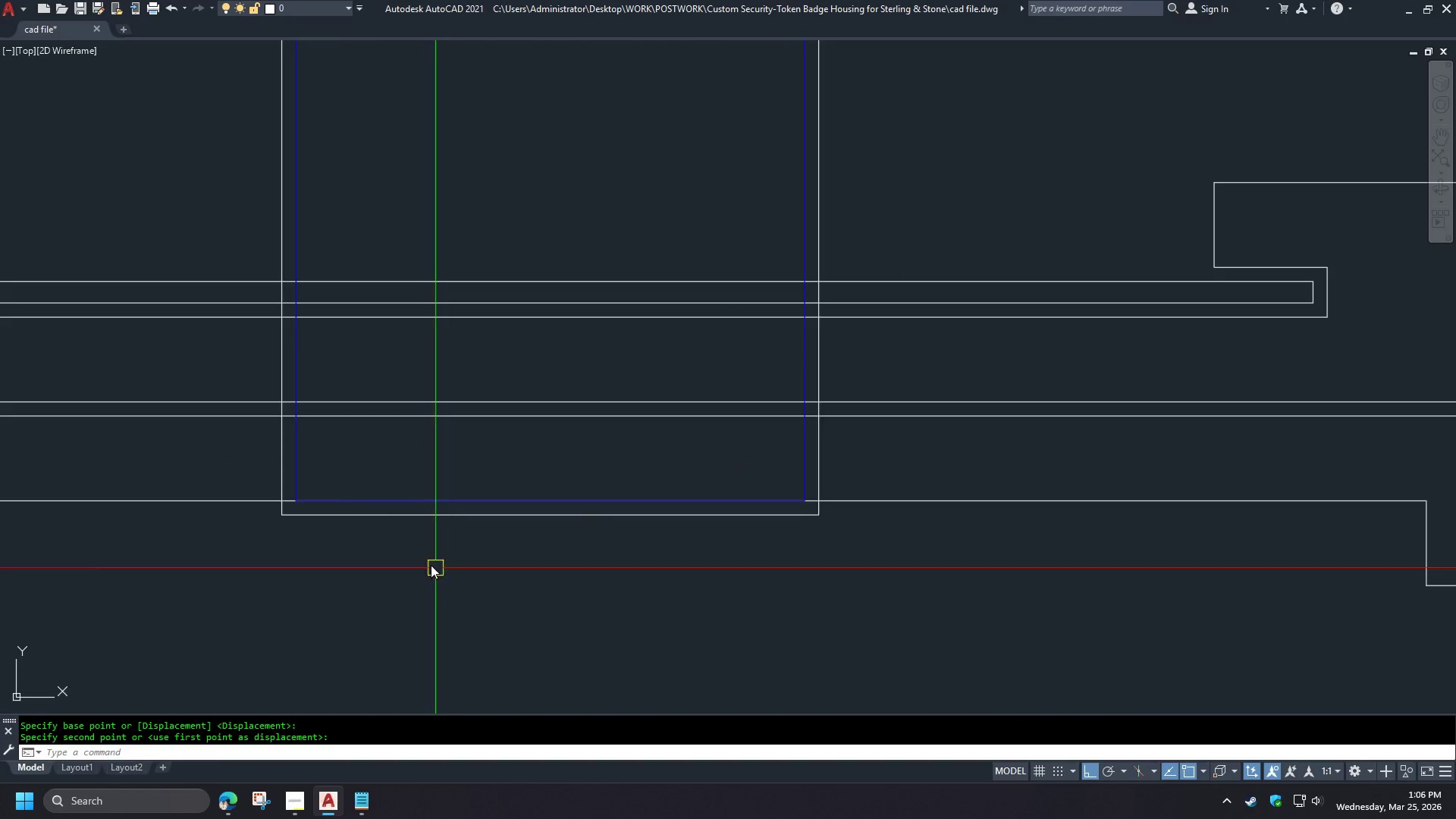 
left_click([802, 500])
 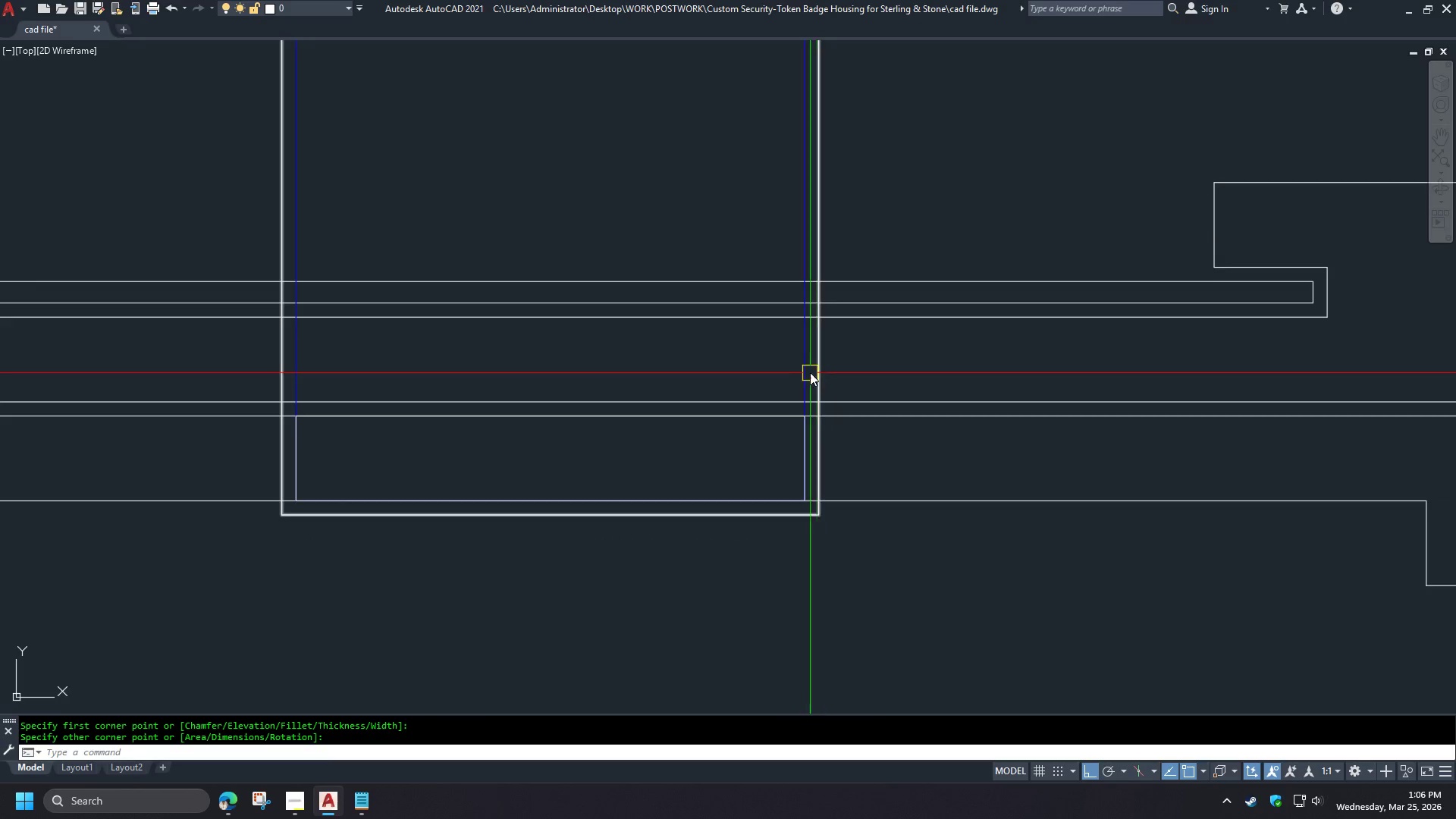 
left_click([807, 371])
 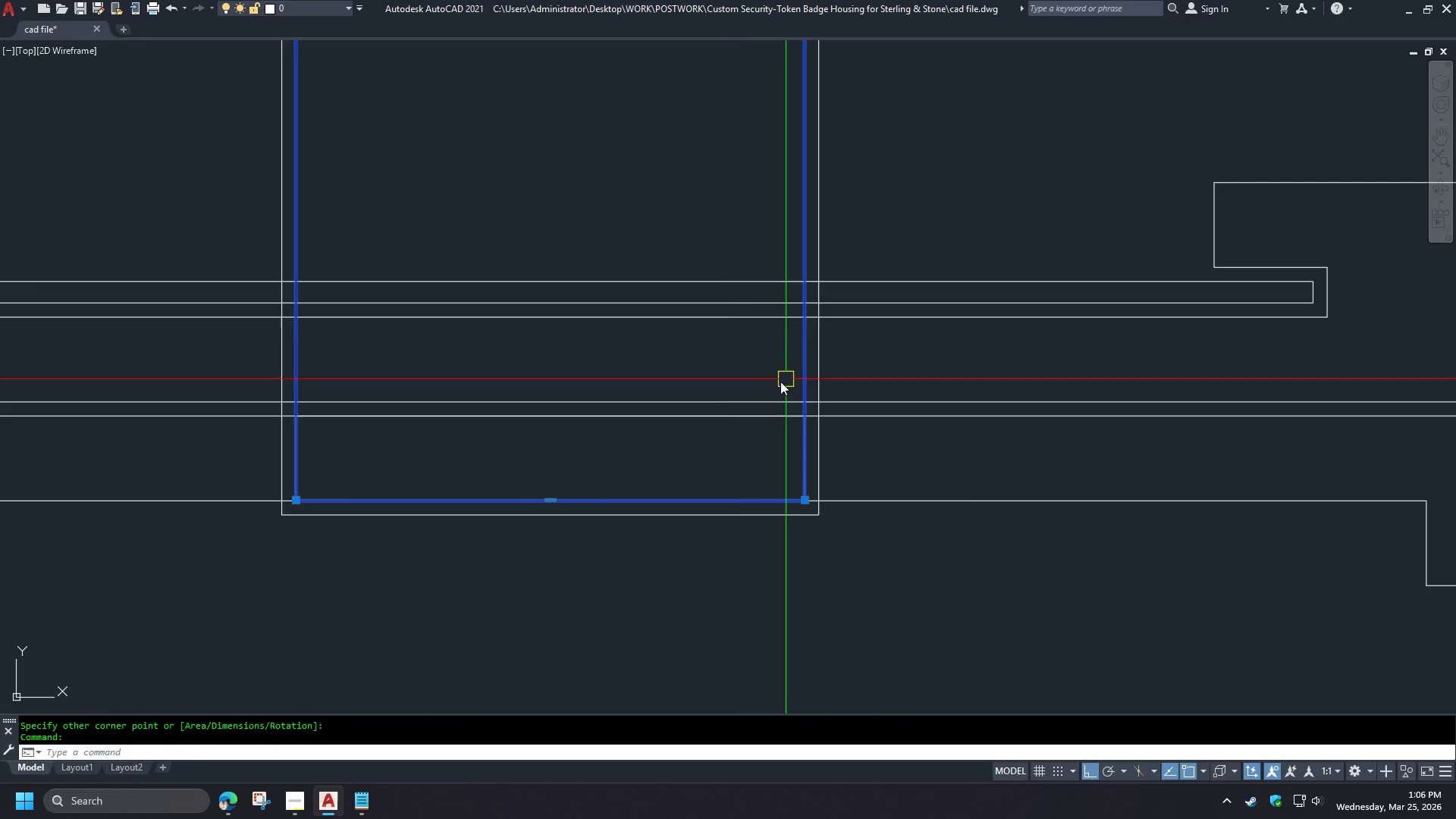 
key(E)
 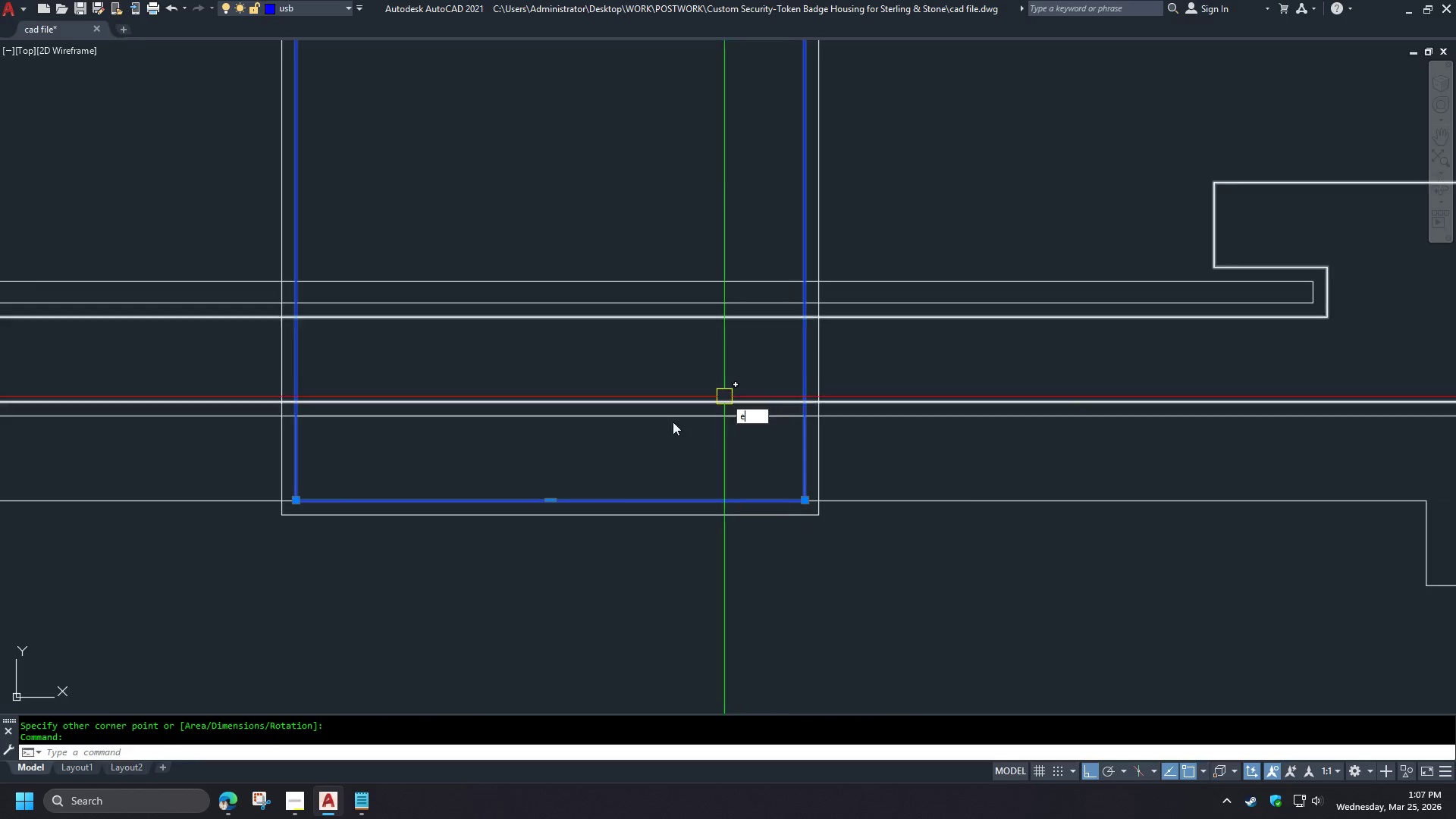 
key(Space)
 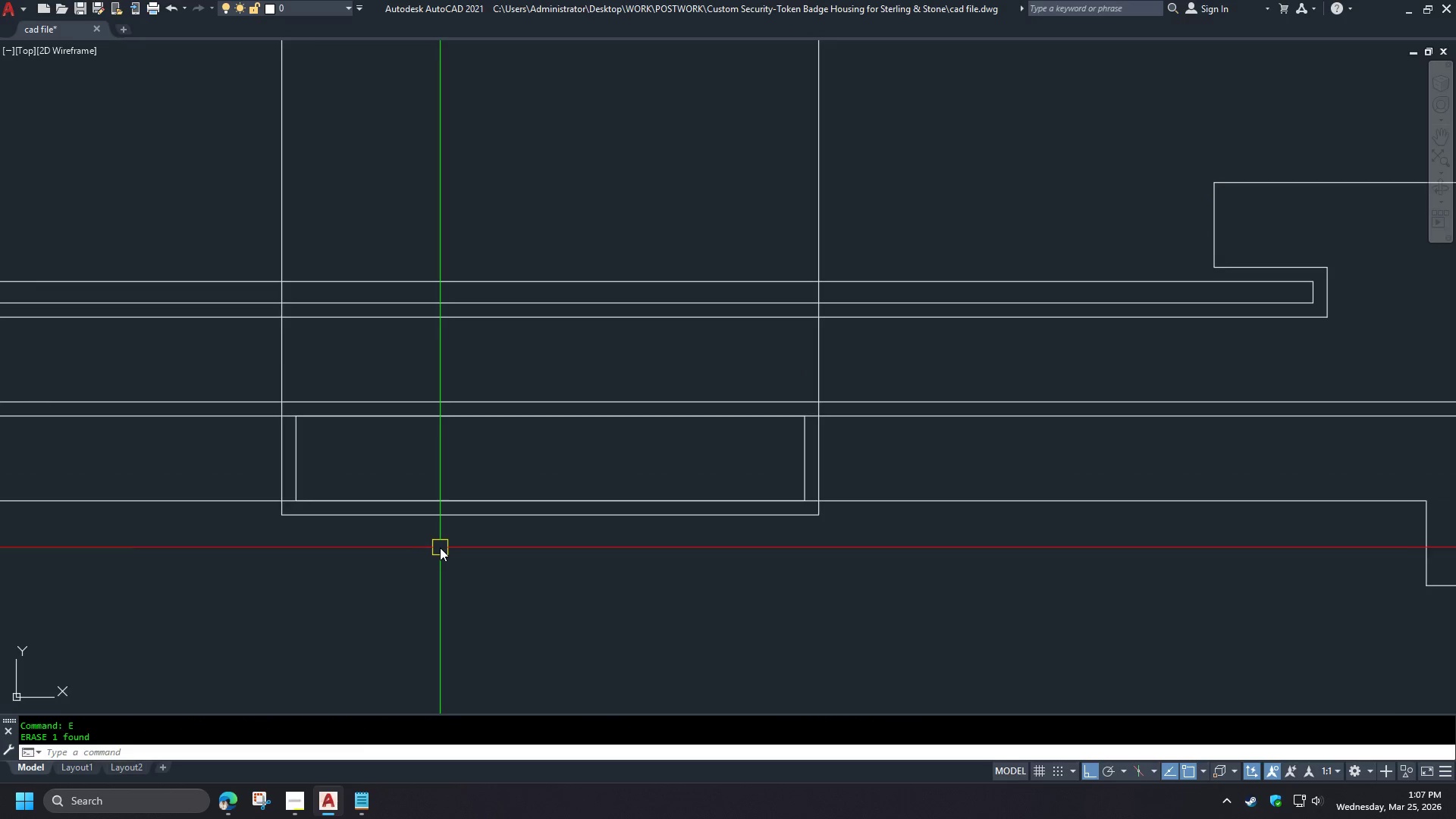 
scroll: coordinate [440, 548], scroll_direction: down, amount: 1.0
 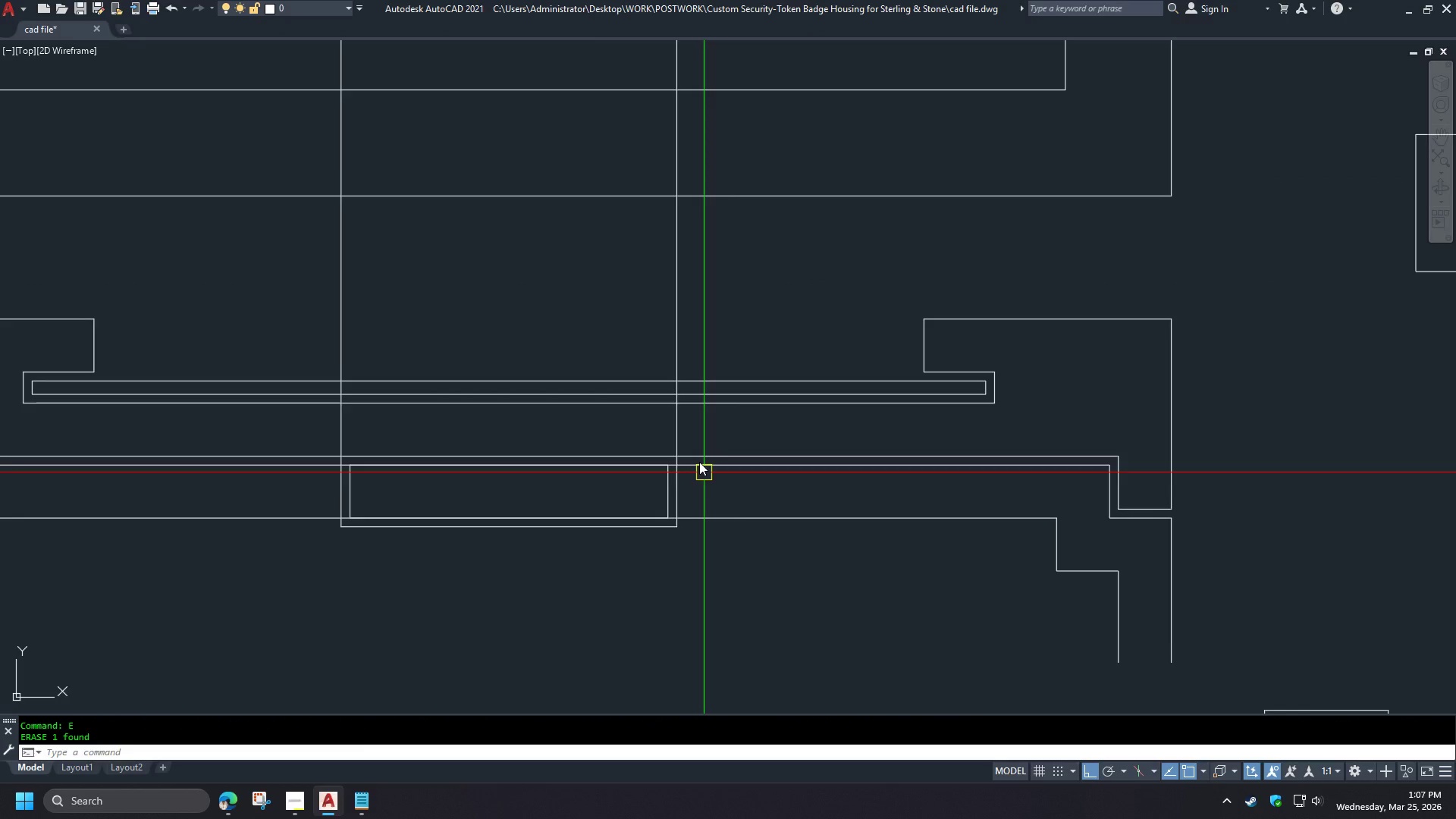 
left_click([677, 432])
 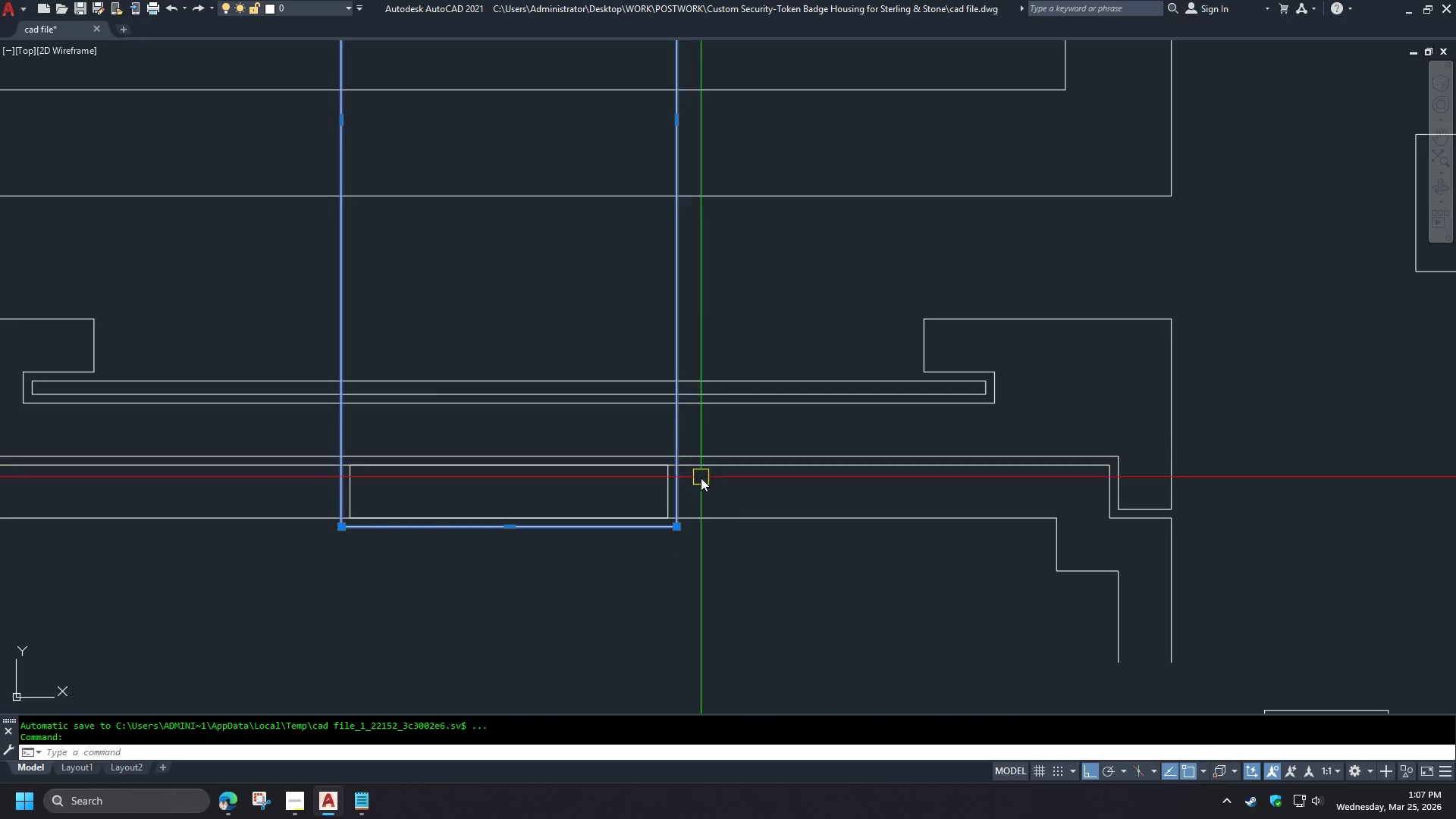 
key(E)
 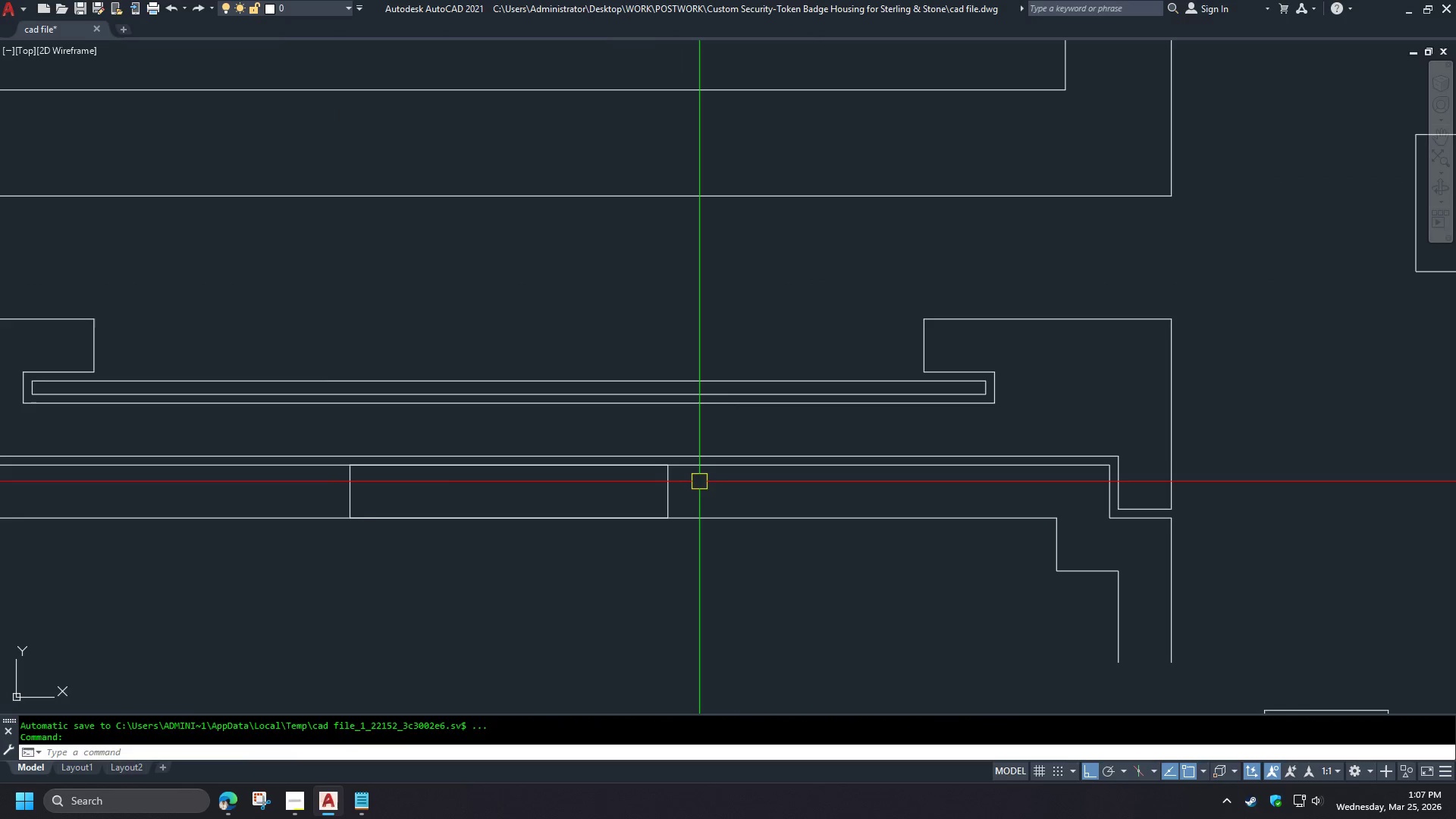 
key(Space)
 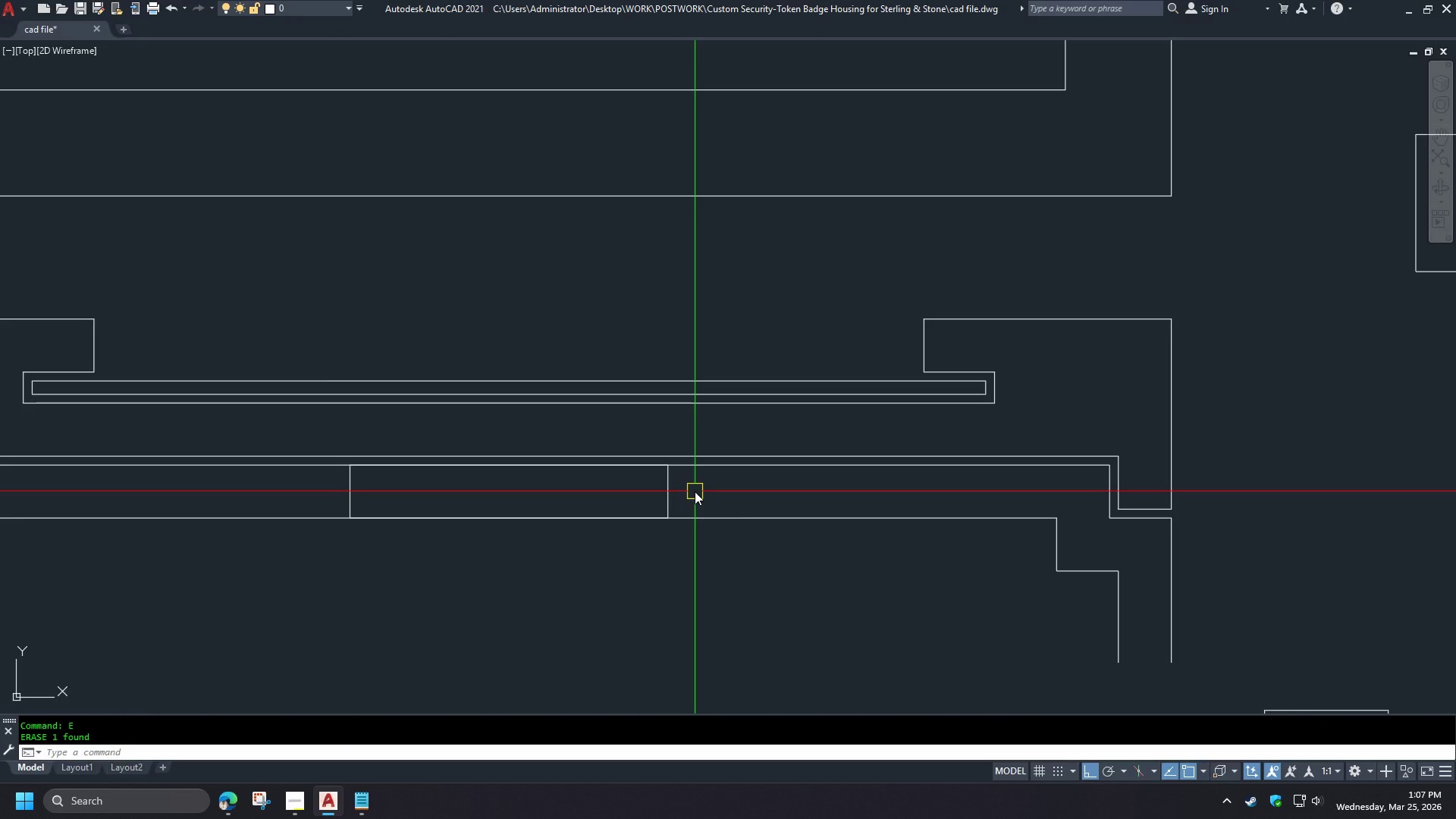 
type(di )
 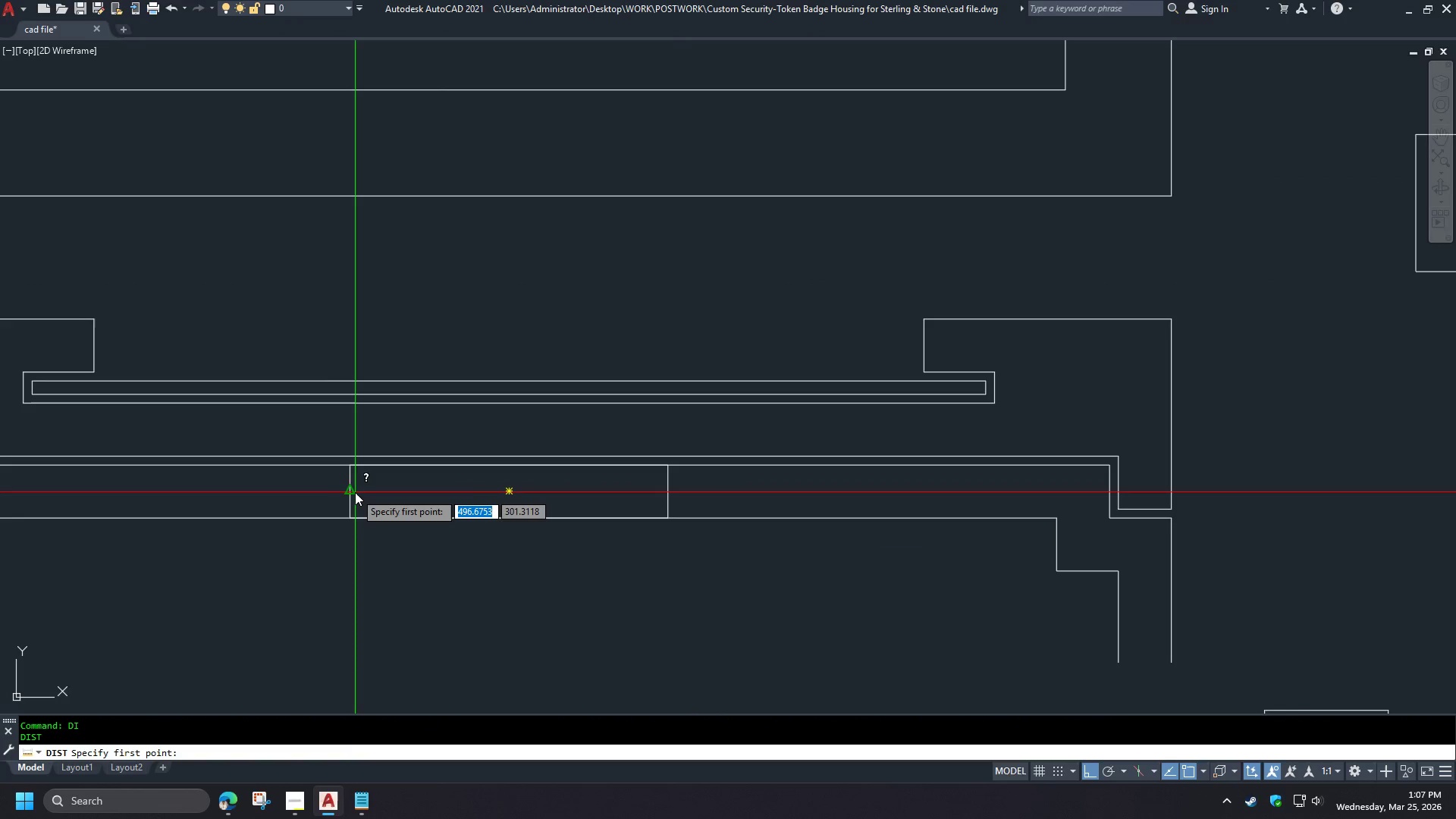 
left_click([355, 492])
 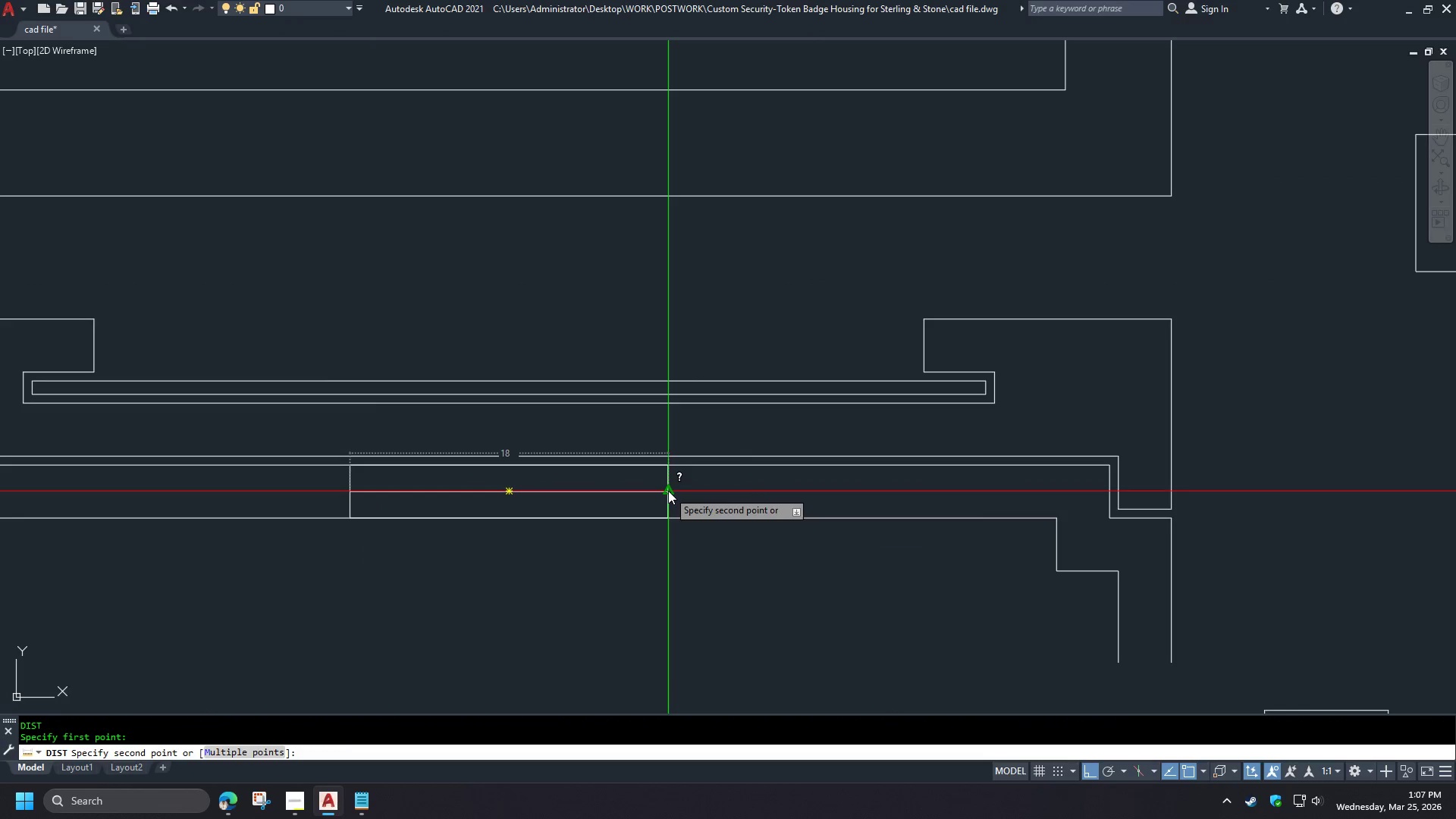 
key(Escape)
 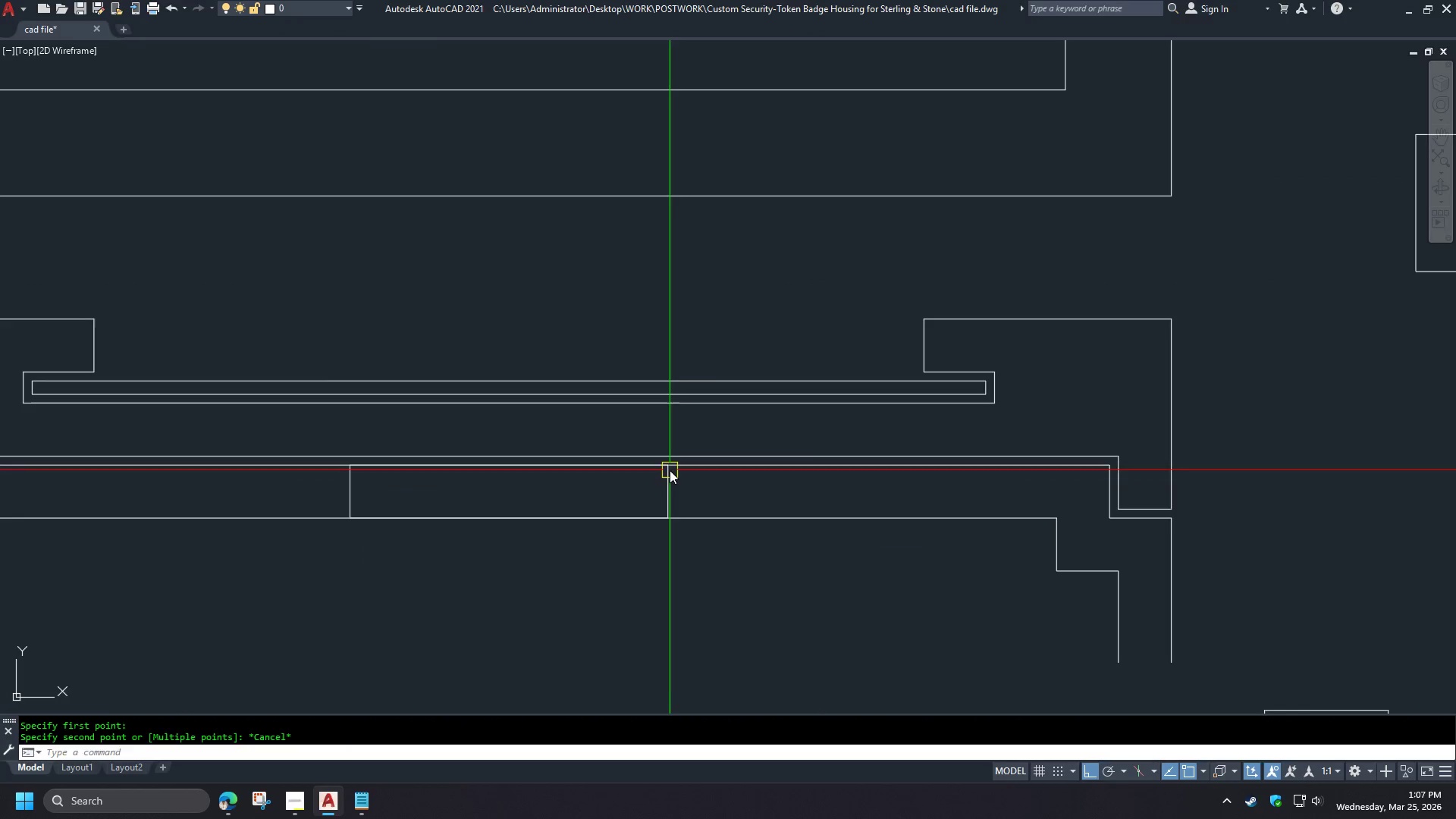 
key(Space)
 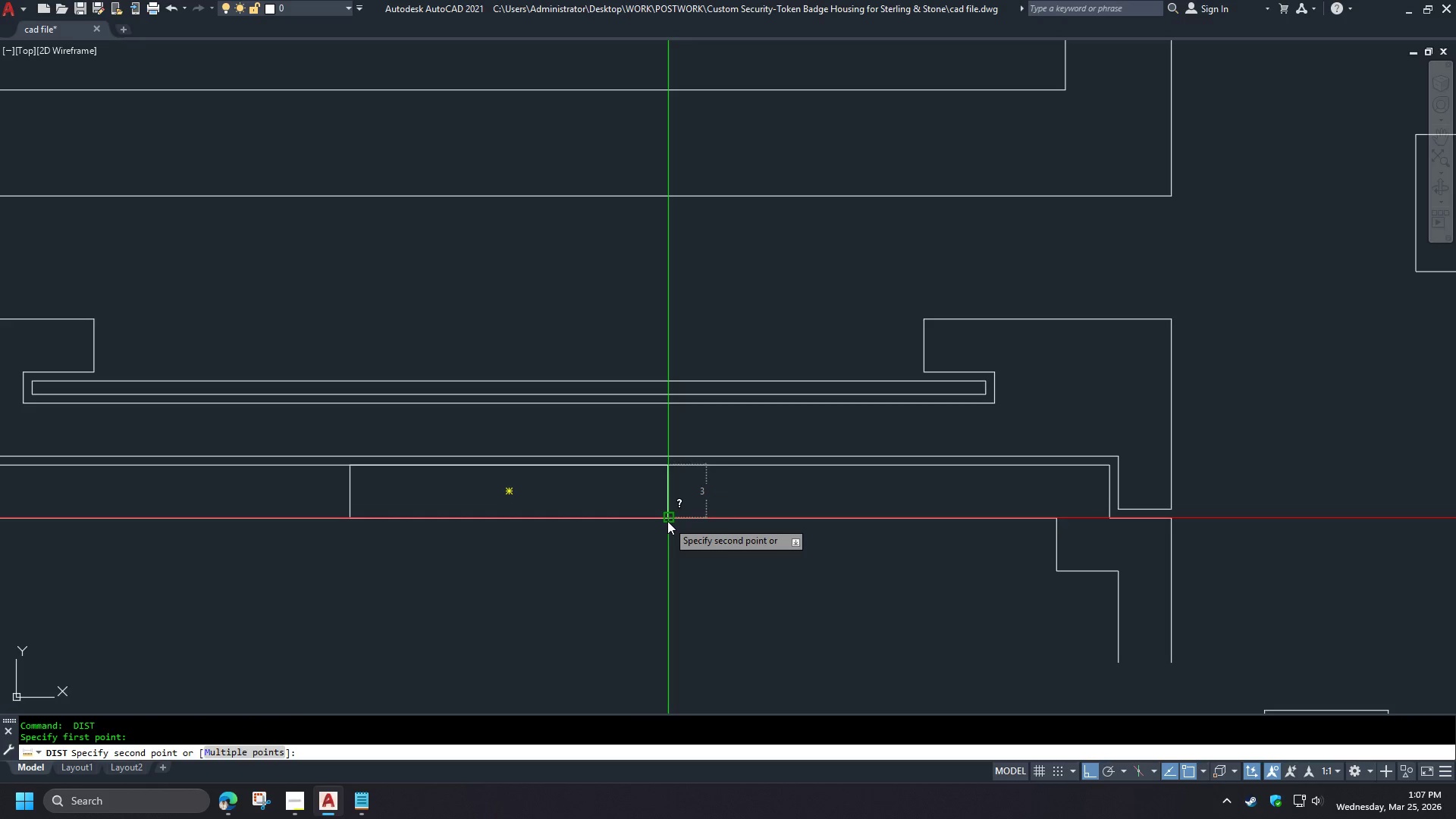 
key(Escape)
 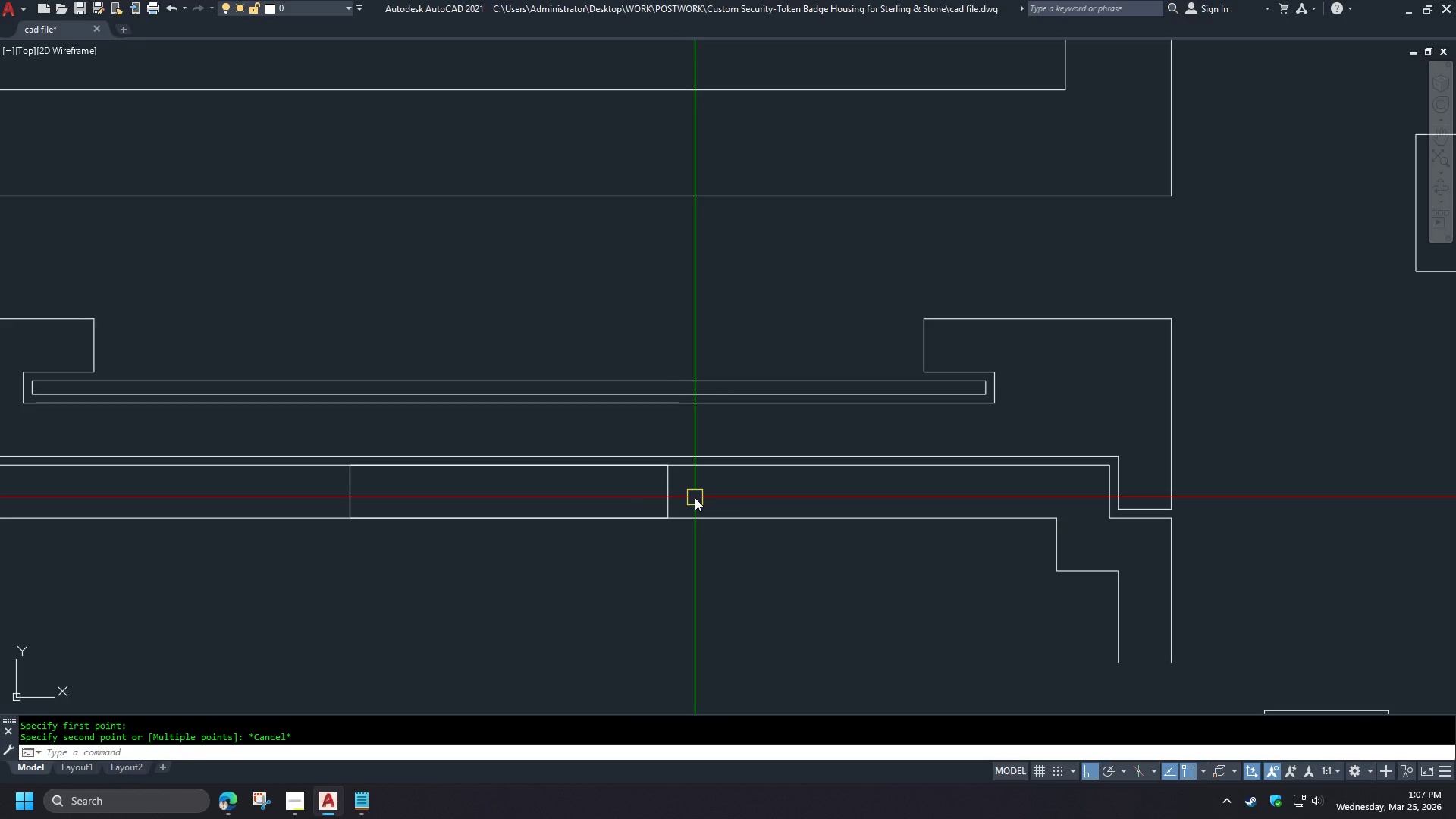 
key(O)
 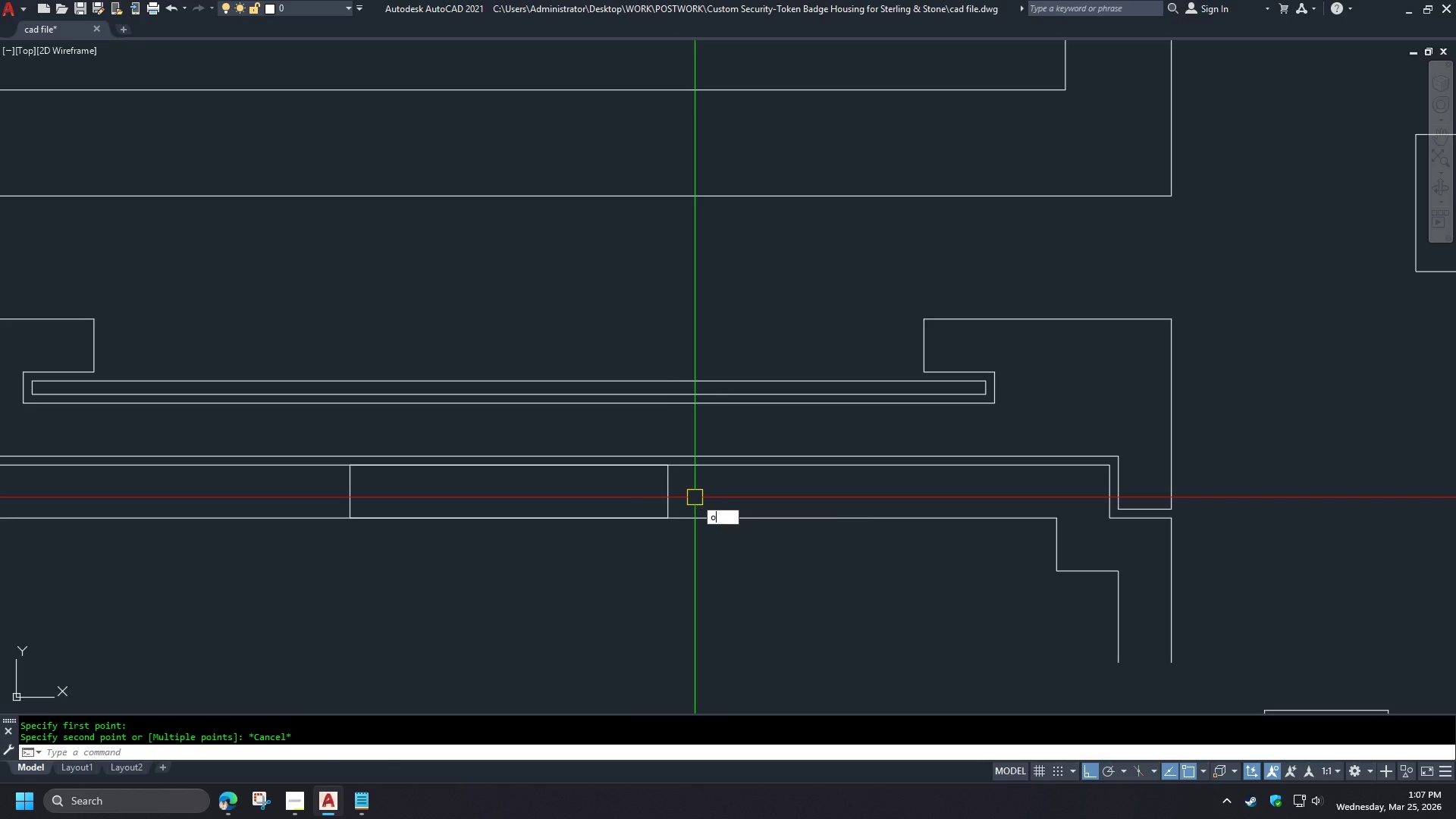 
key(Space)
 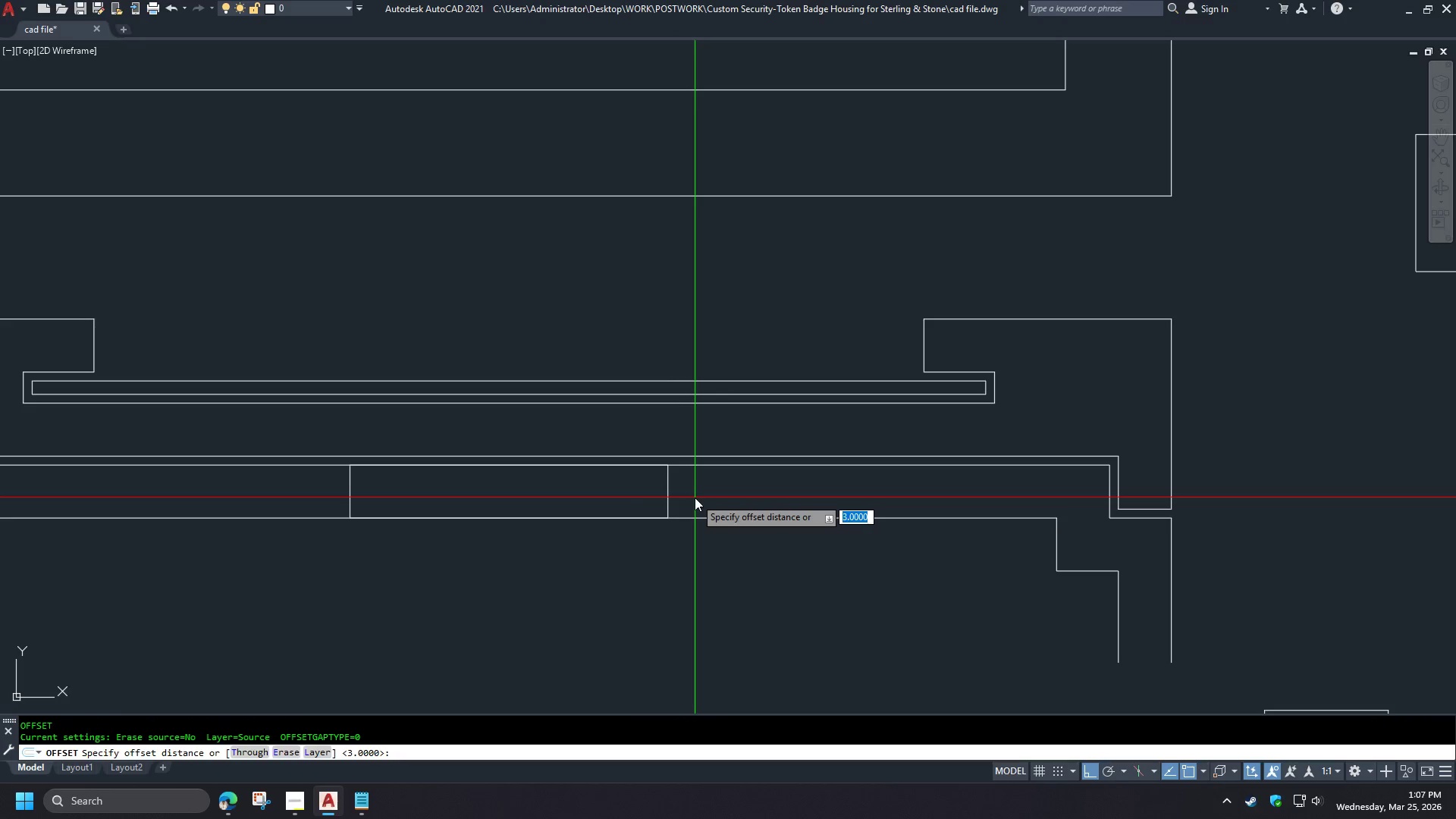 
key(NumpadDecimal)
 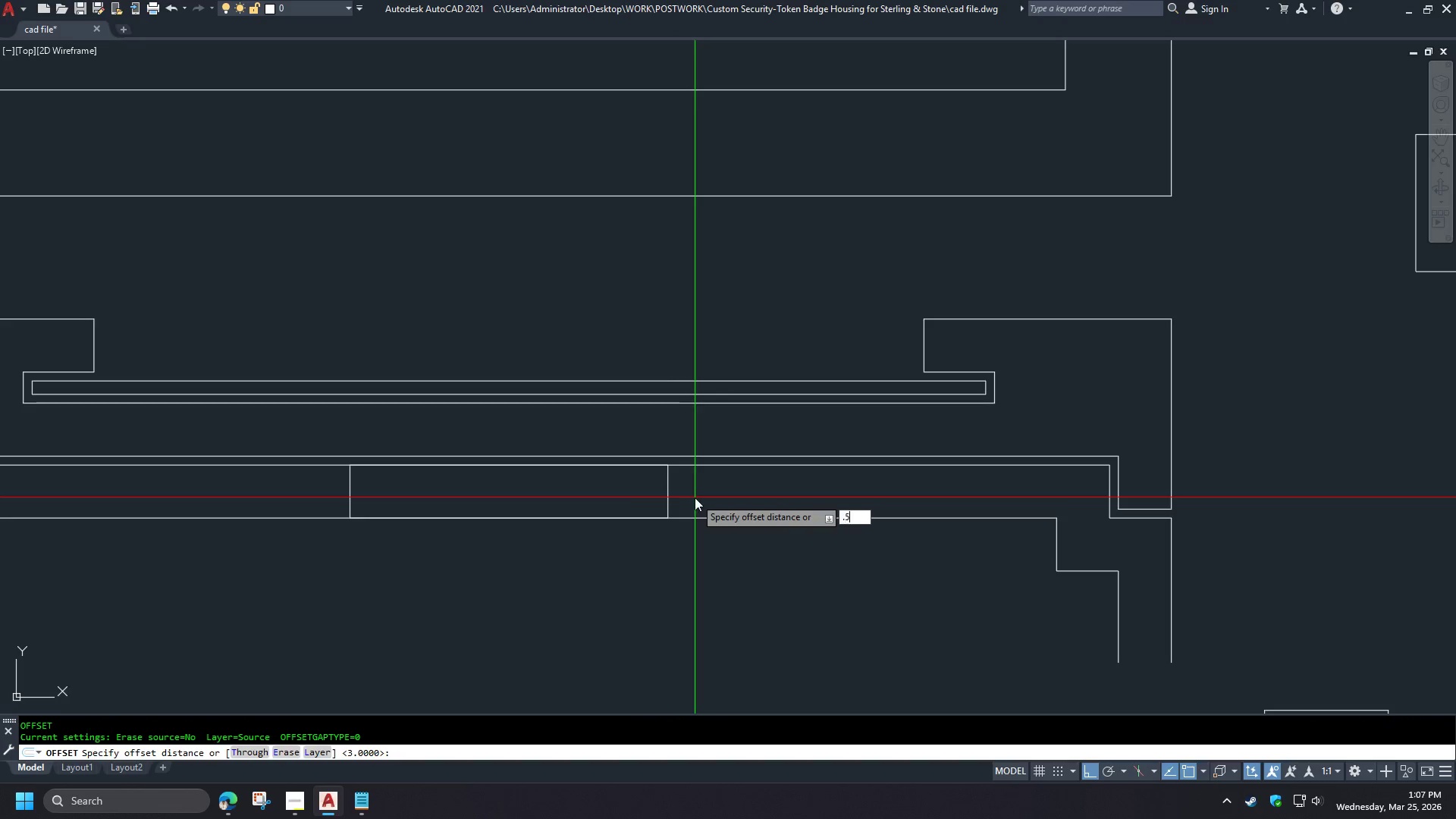 
key(Numpad5)
 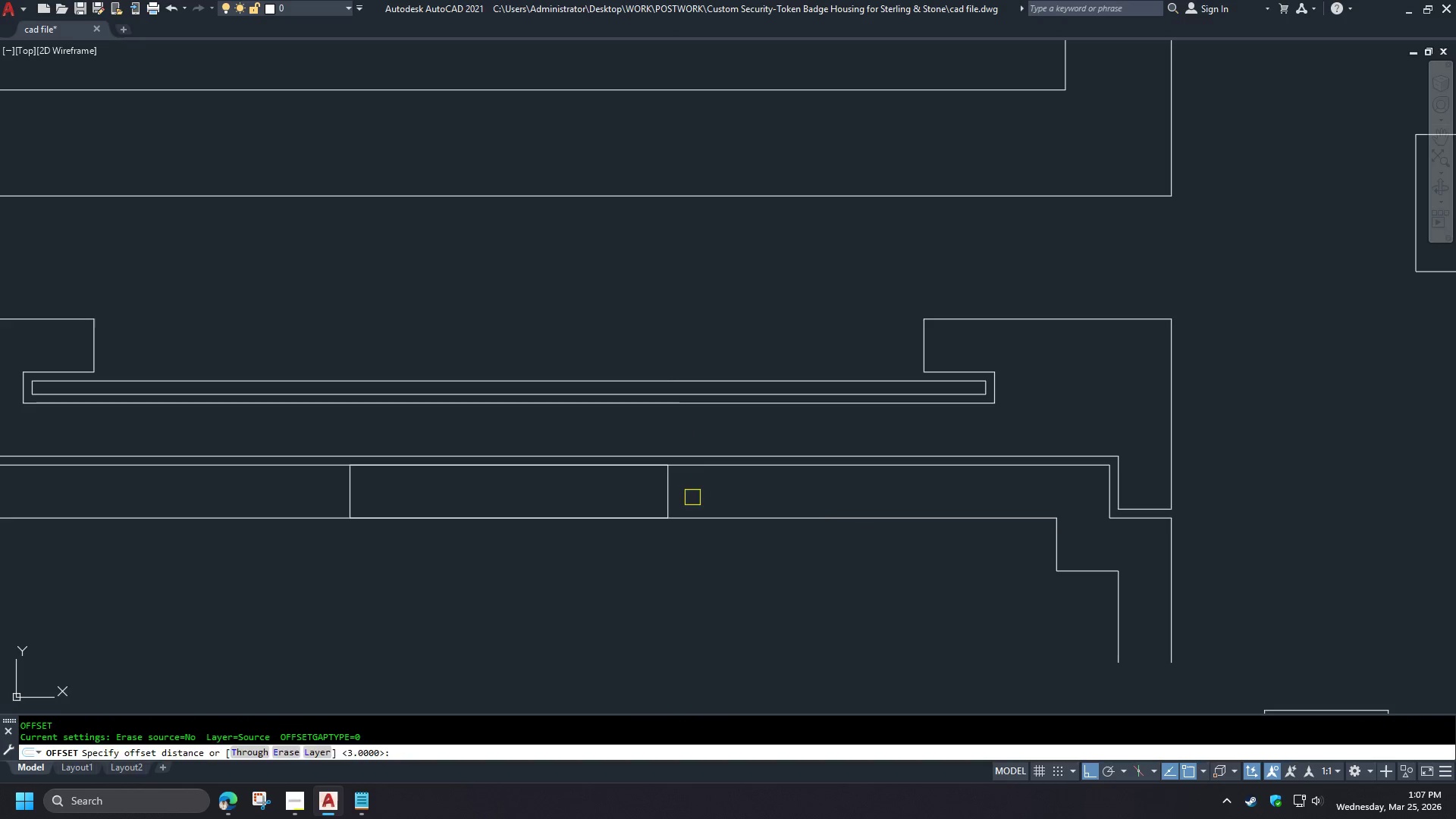 
key(NumpadEnter)
 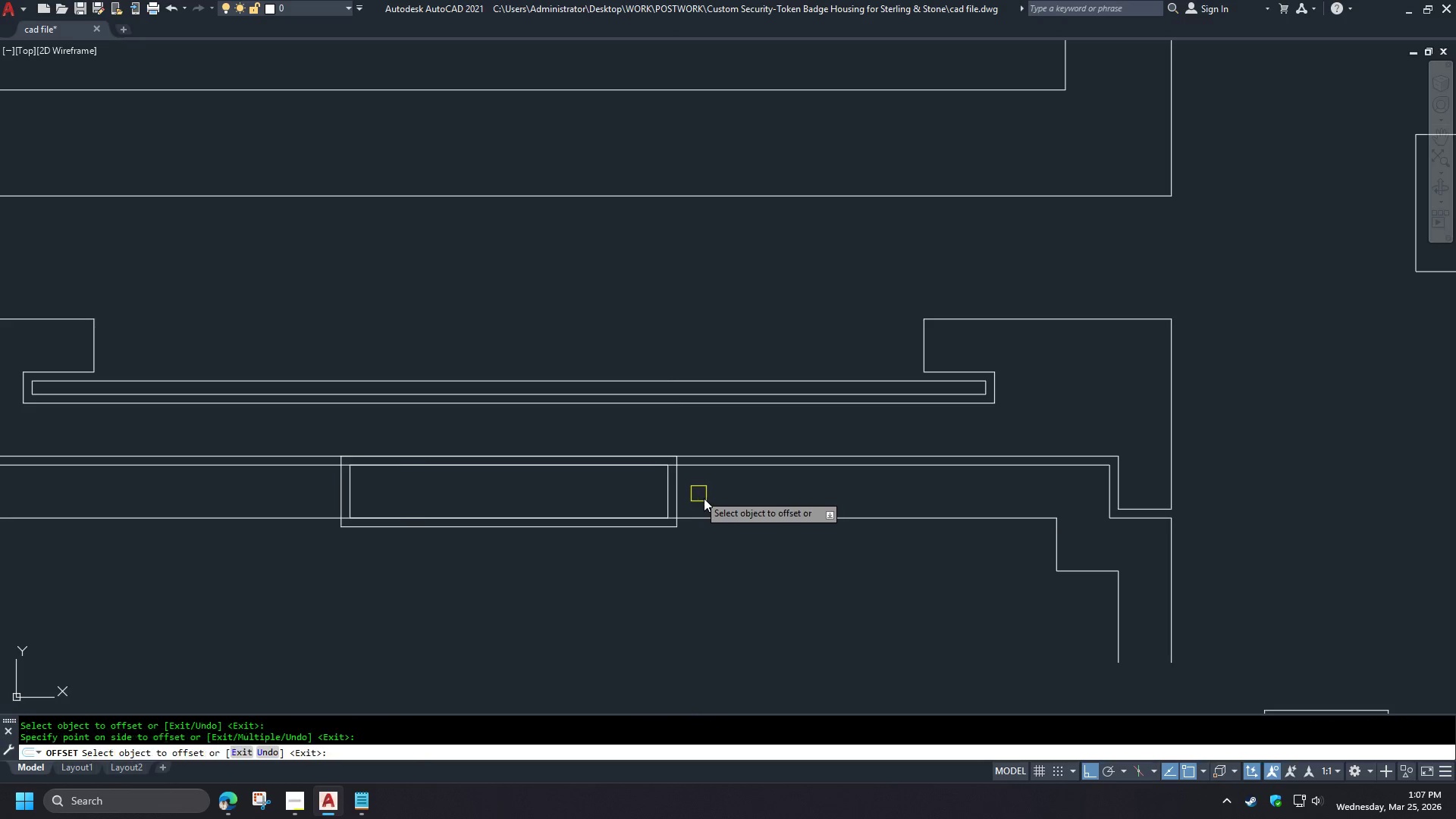 
key(Space)
 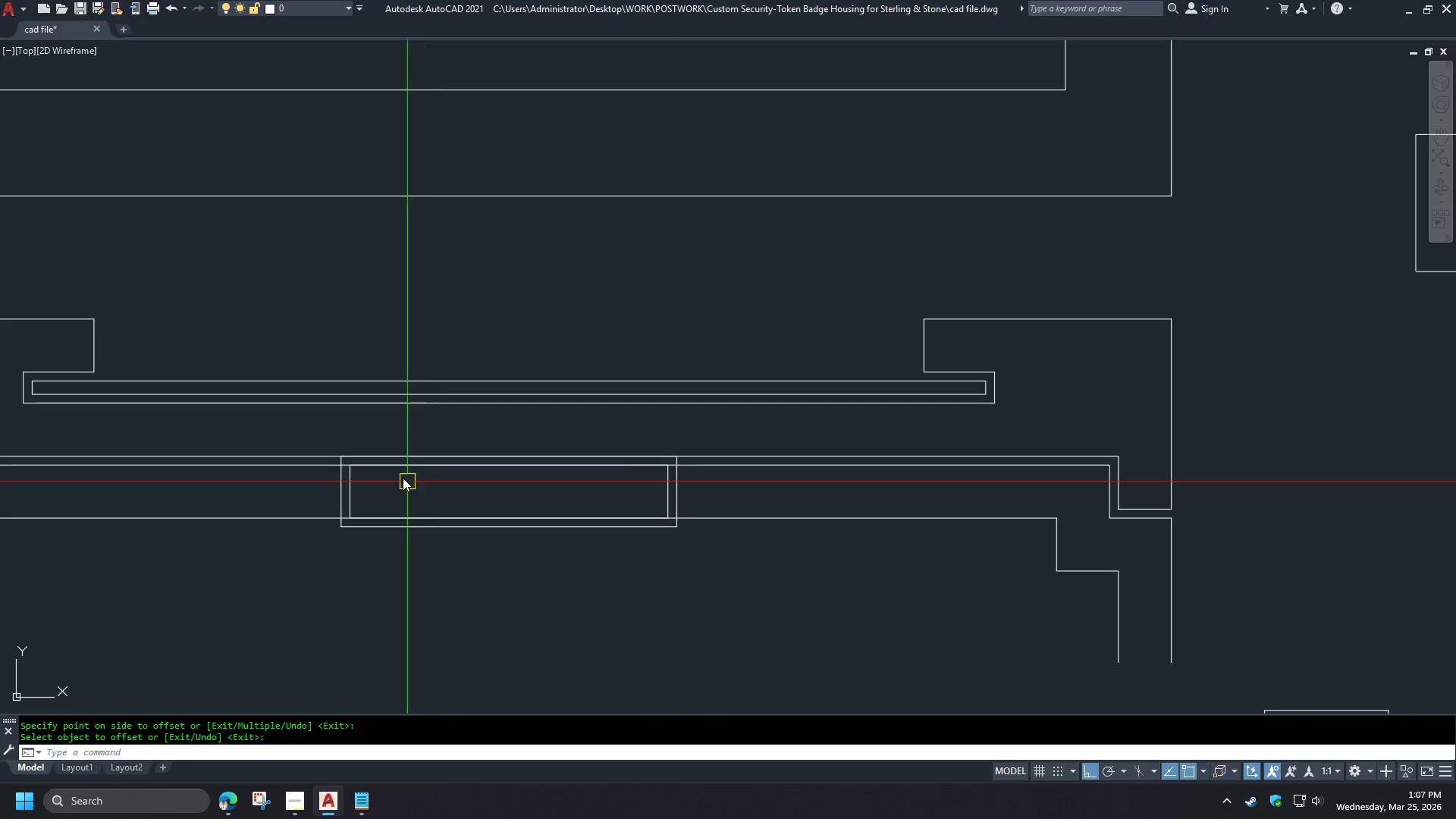 
type(br )
 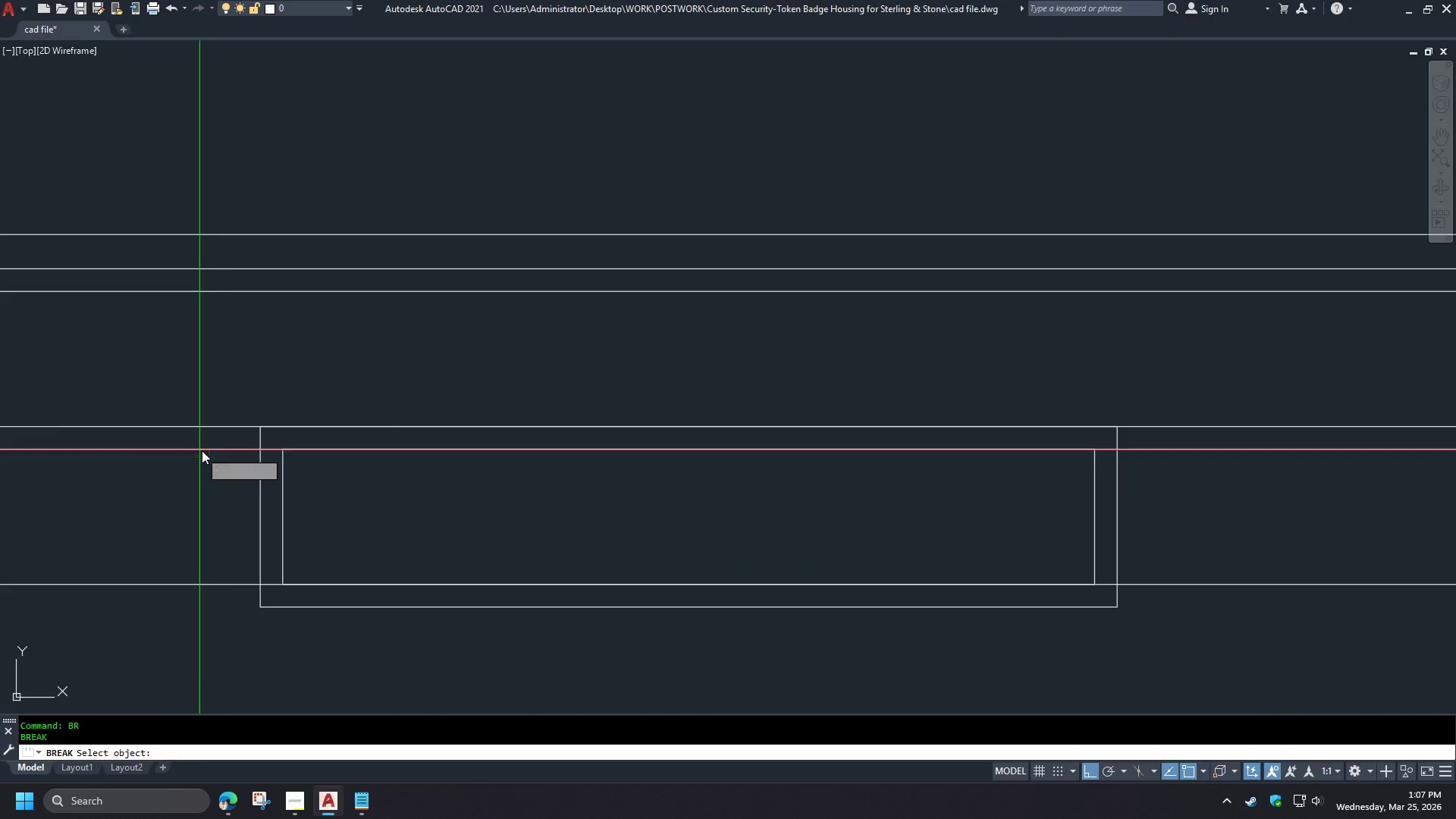 
left_click_drag(start_coordinate=[199, 450], to_coordinate=[223, 451])
 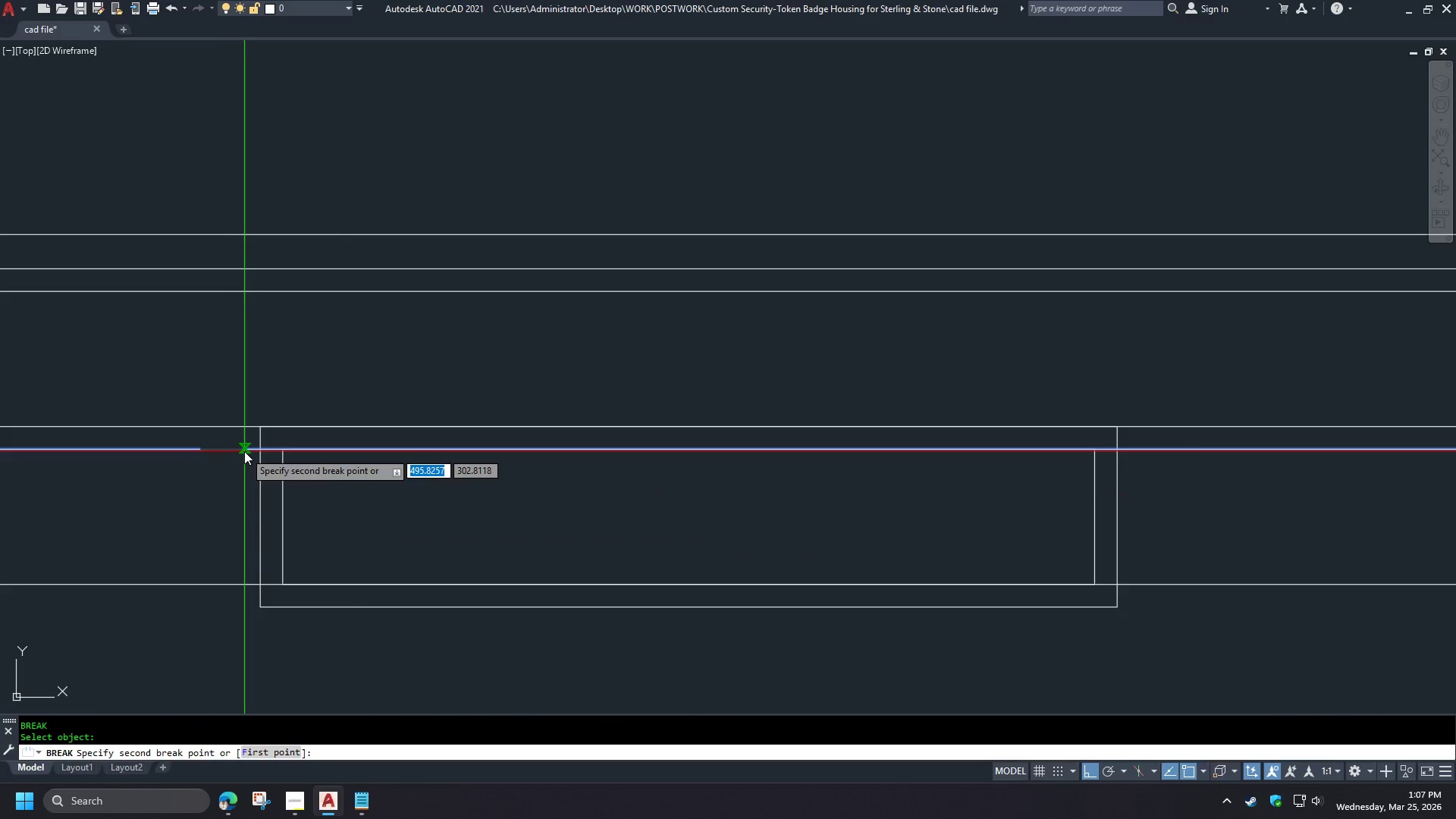 
double_click([244, 451])
 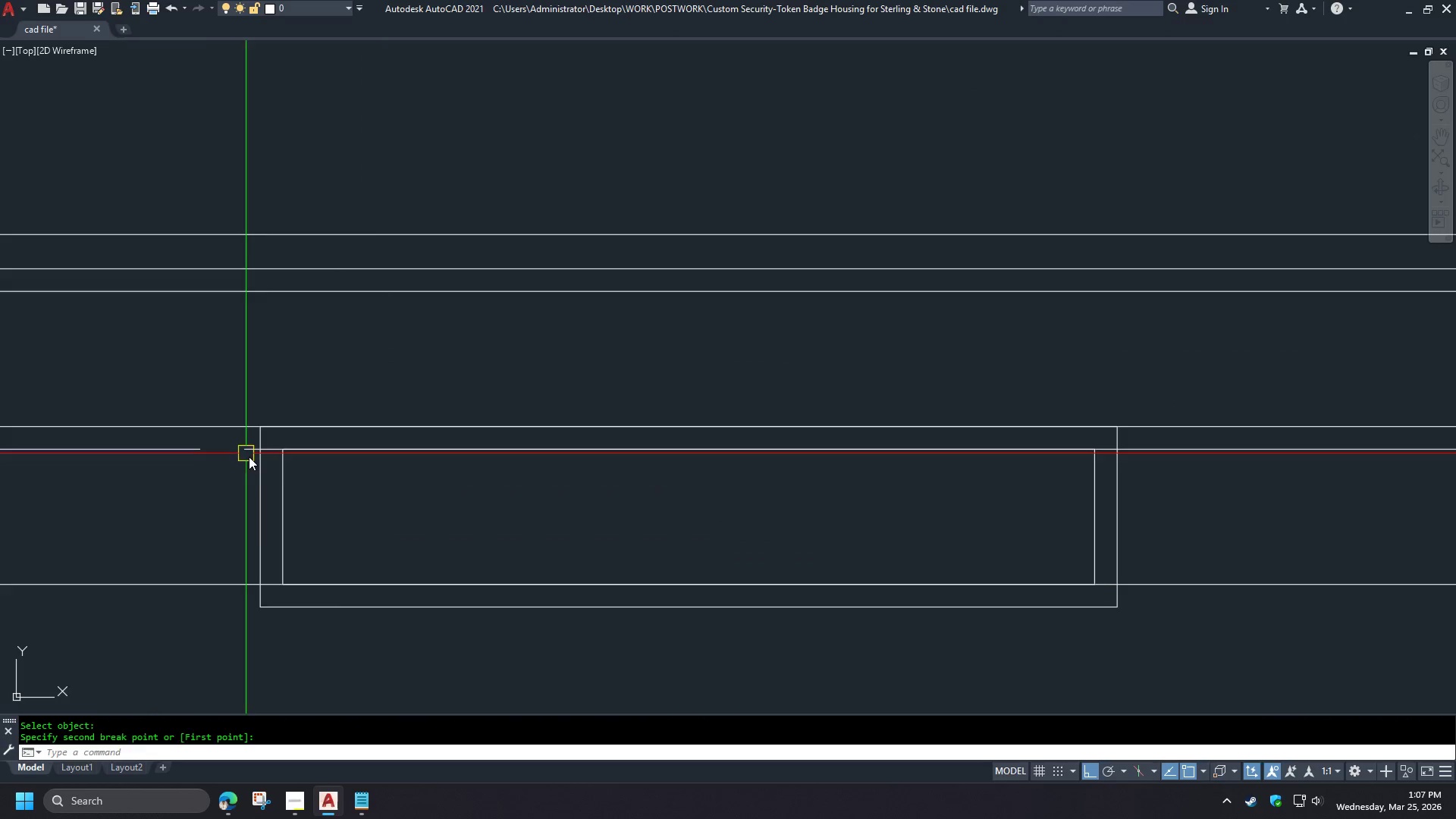 
key(Space)
 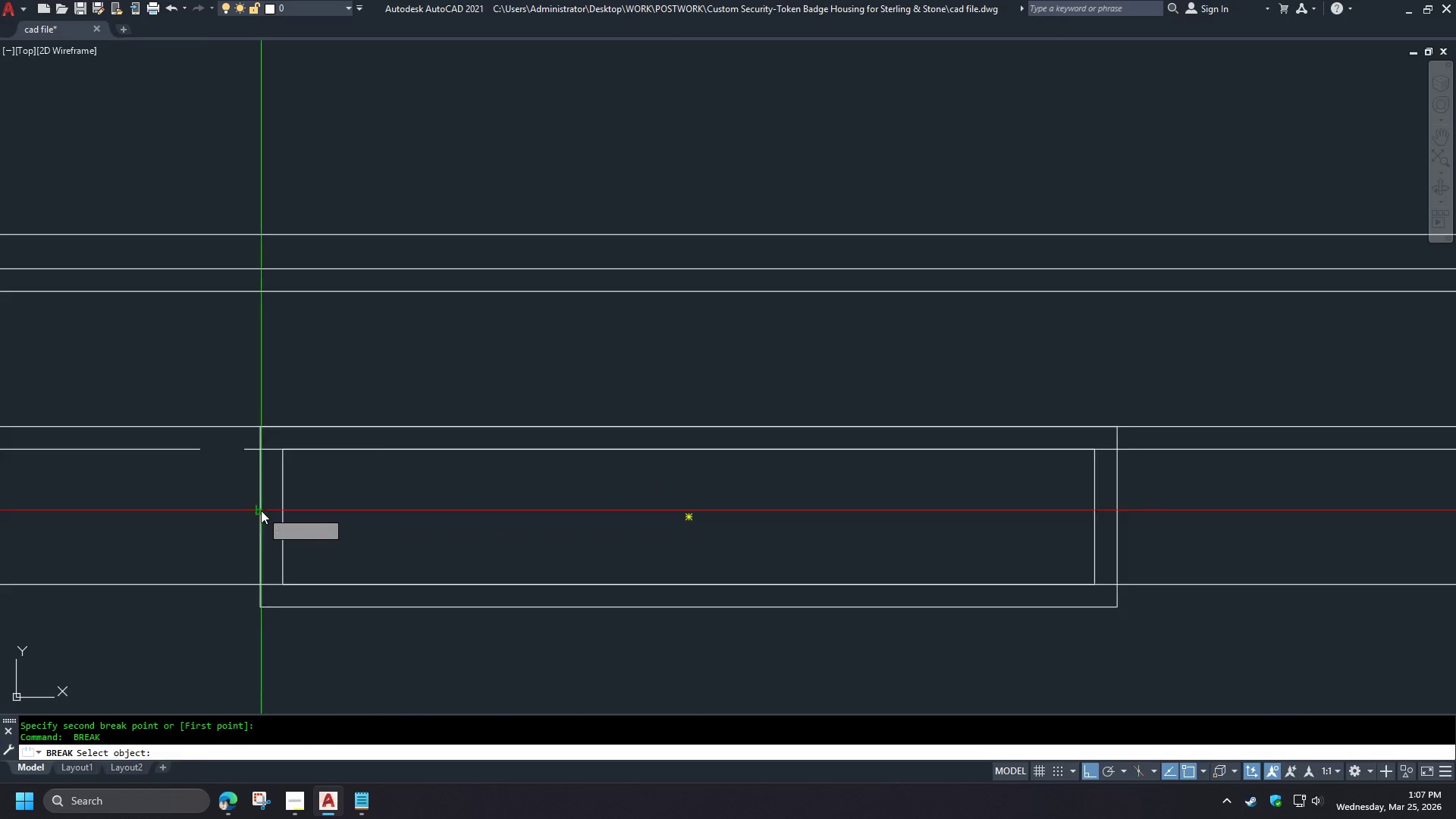 
left_click_drag(start_coordinate=[261, 510], to_coordinate=[260, 504])
 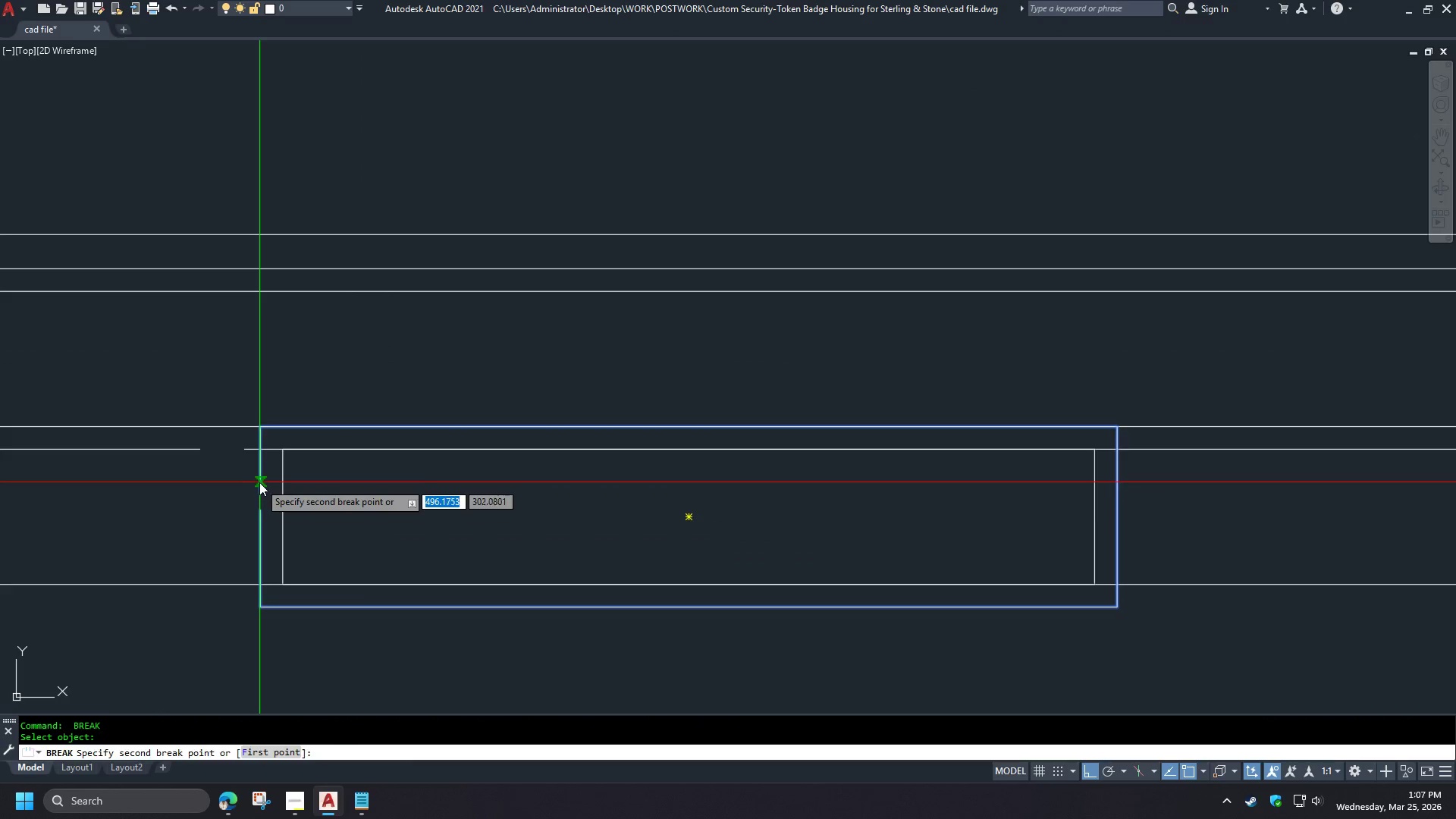 
triple_click([259, 482])
 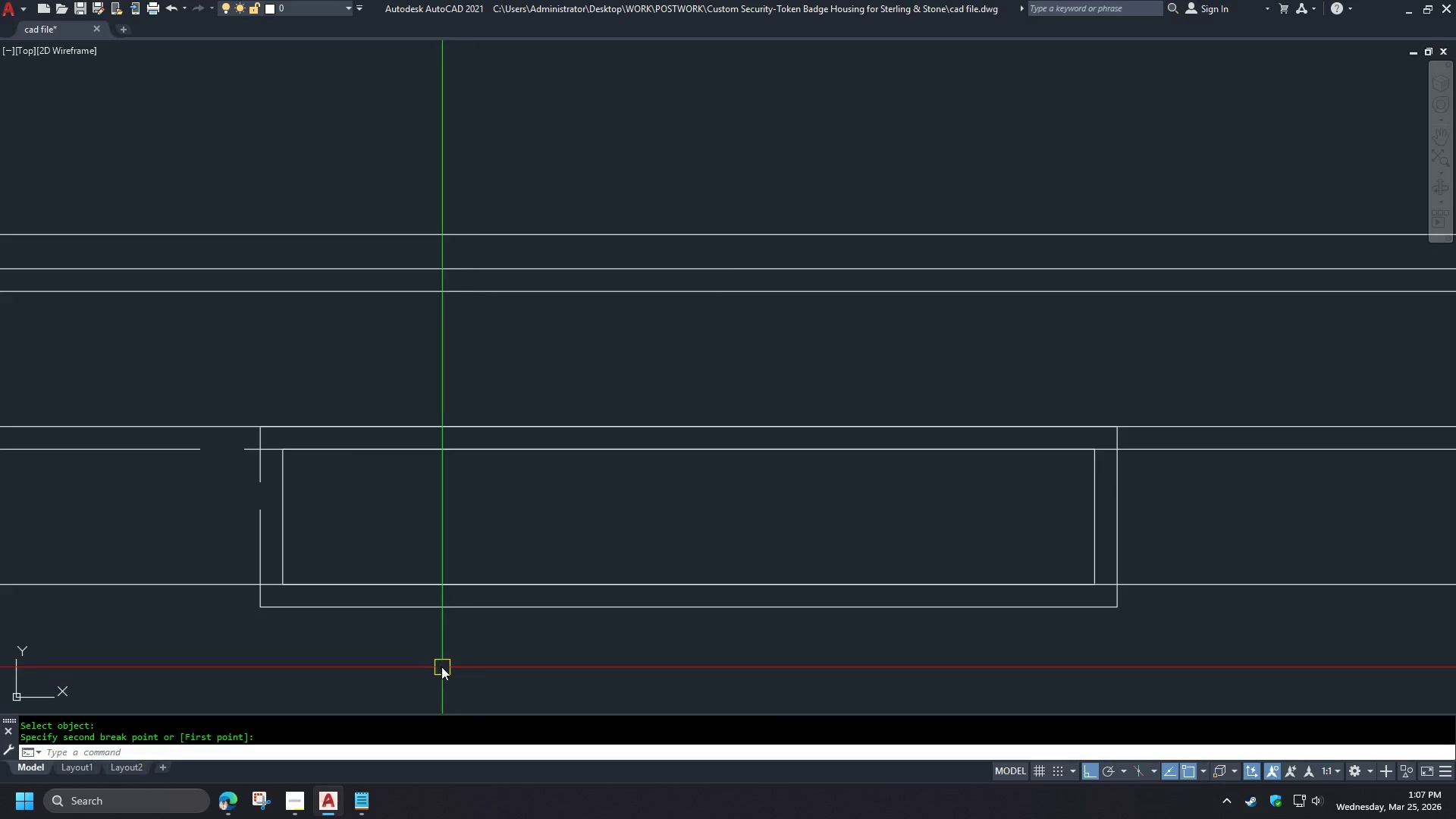 
scroll: coordinate [392, 477], scroll_direction: up, amount: 2.0
 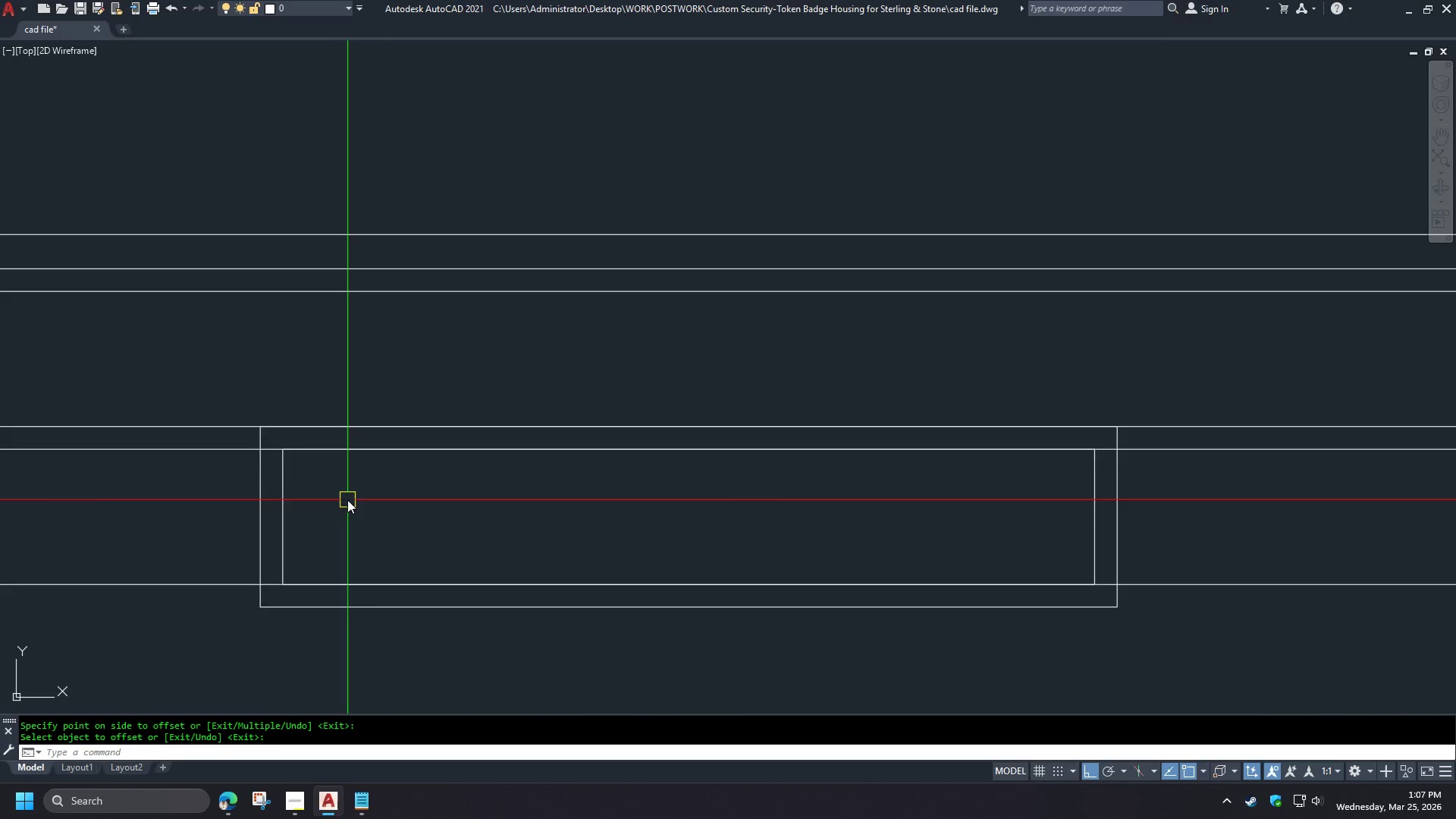 
key(Space)
 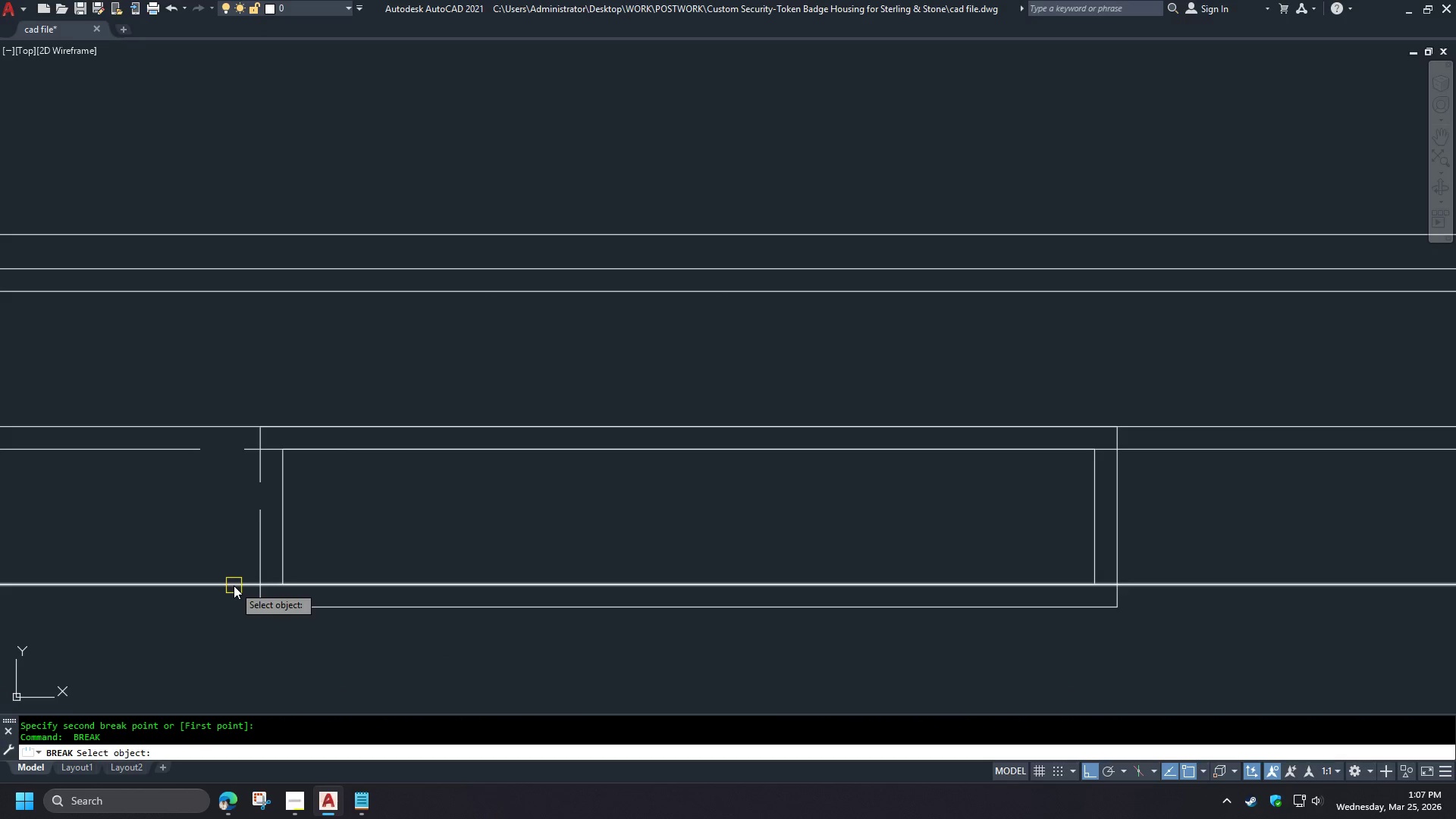 
left_click([234, 585])
 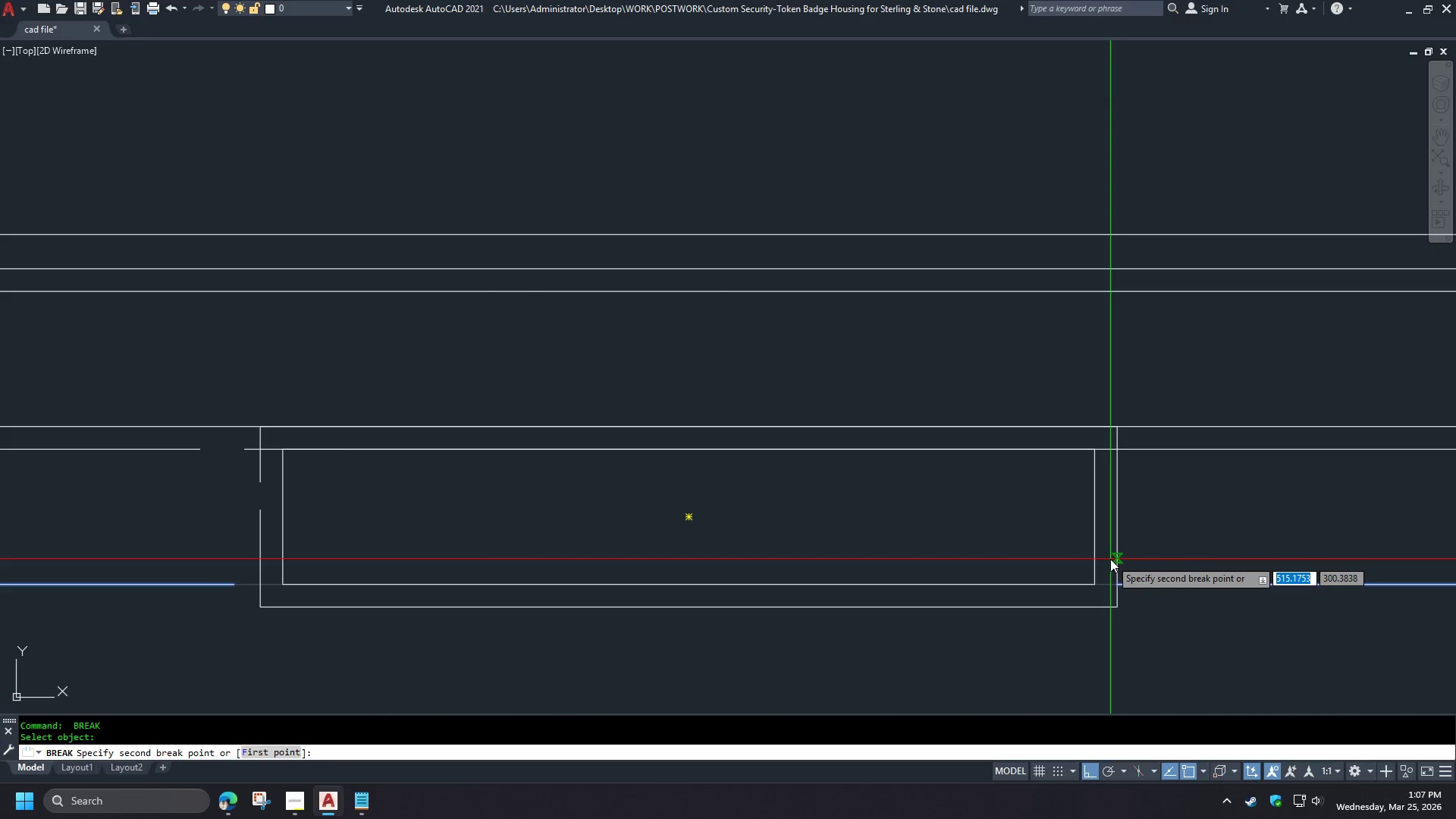 
left_click([1110, 559])
 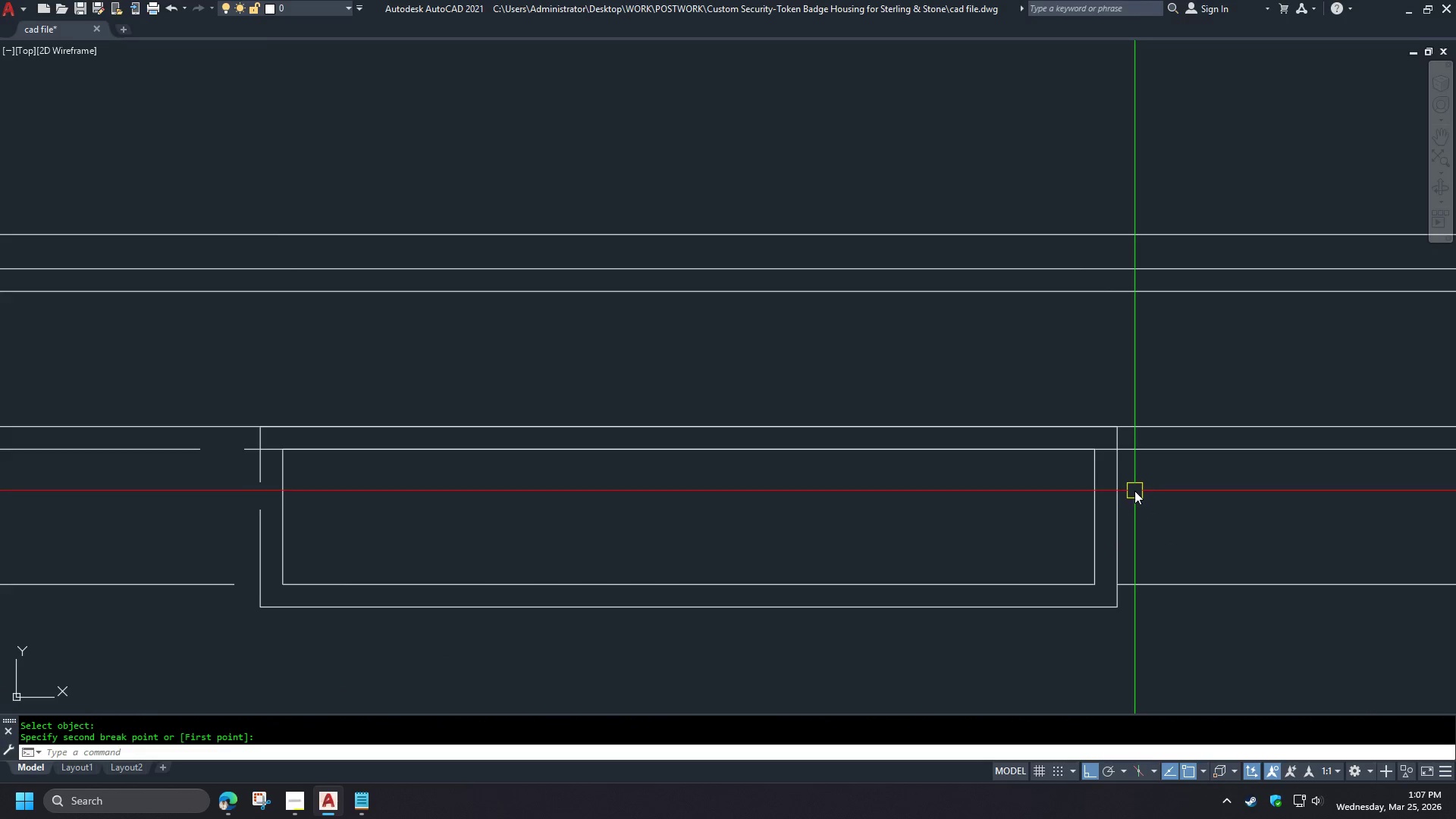 
key(F)
 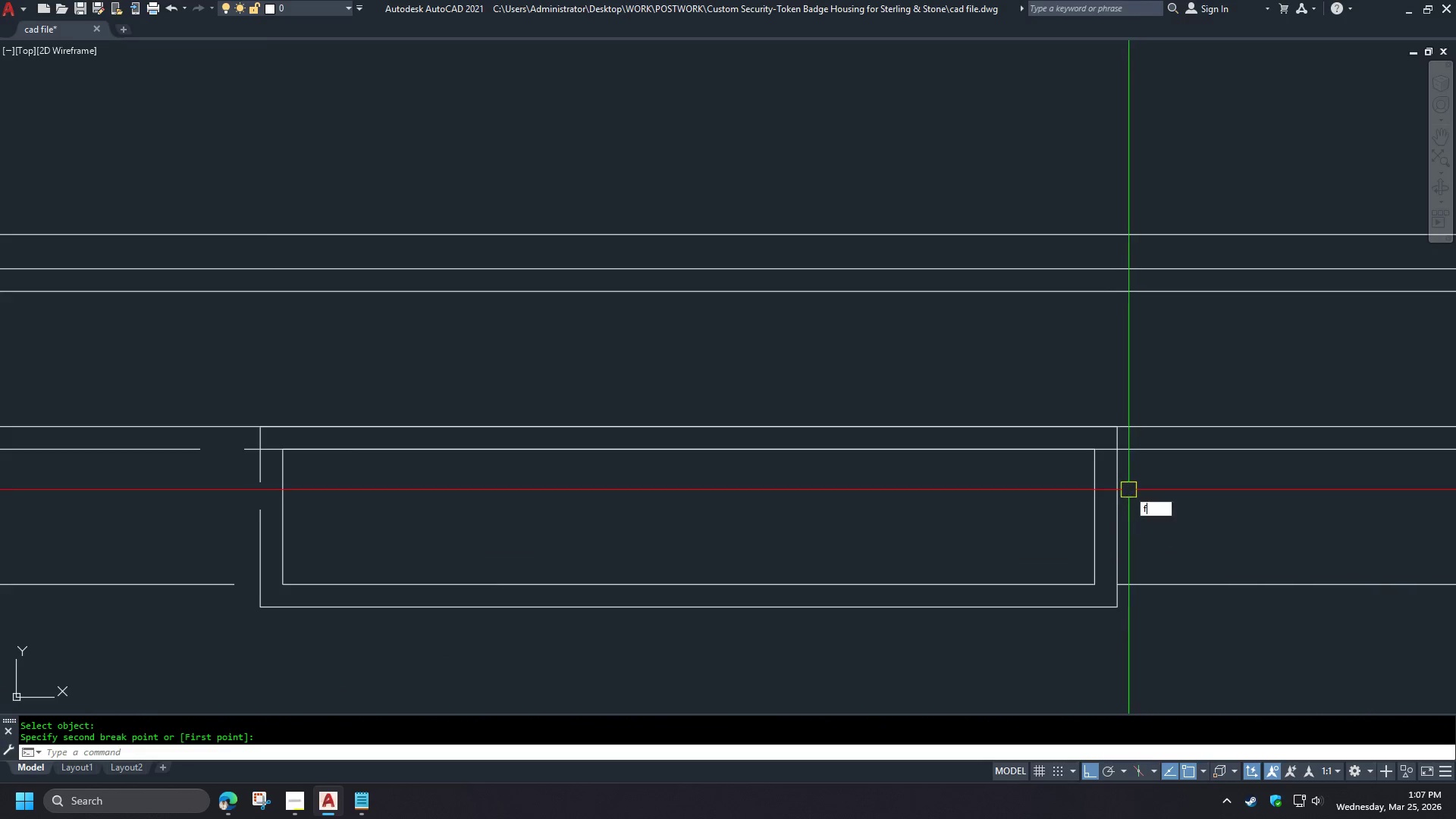 
key(Space)
 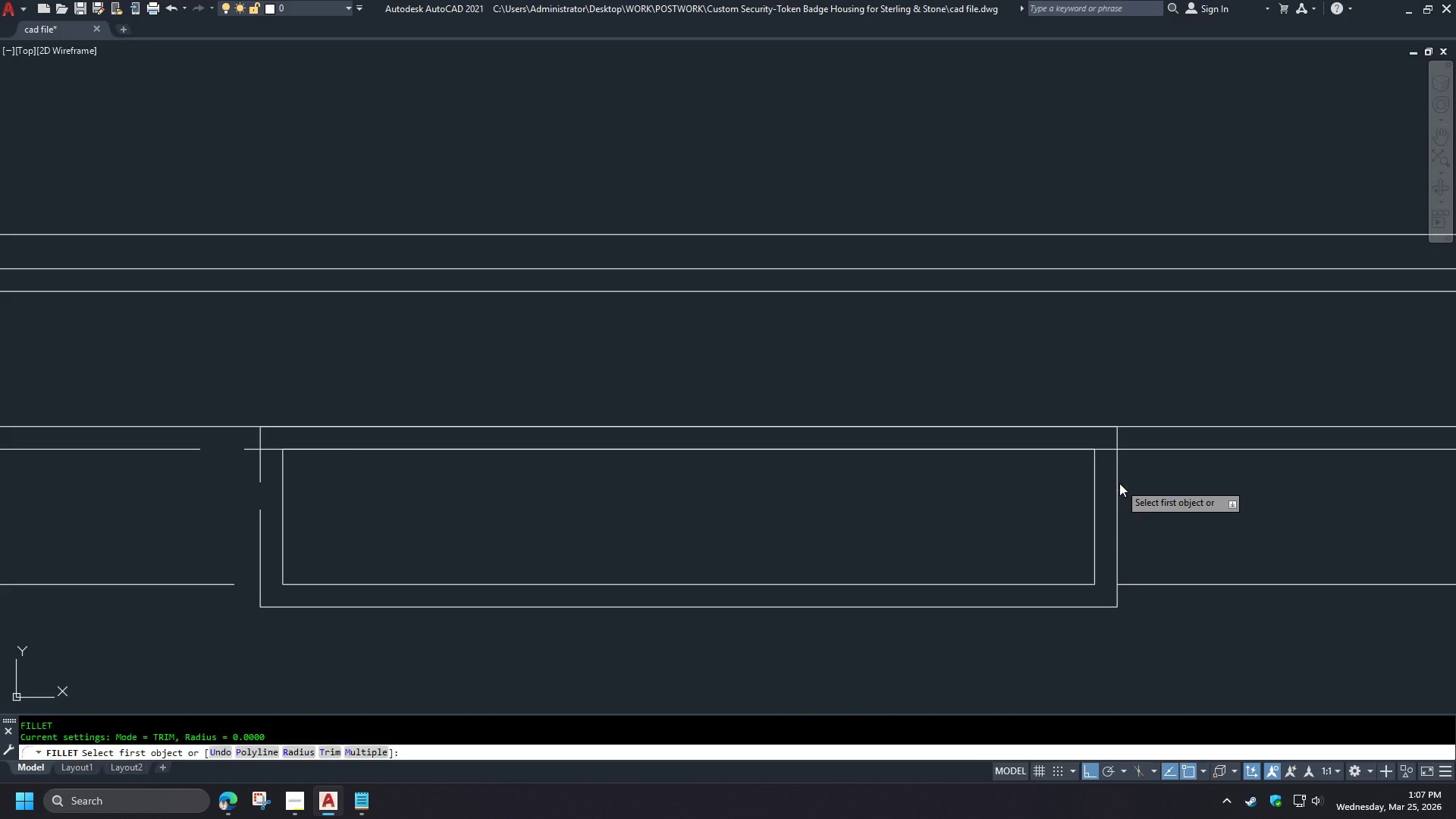 
left_click([1119, 483])
 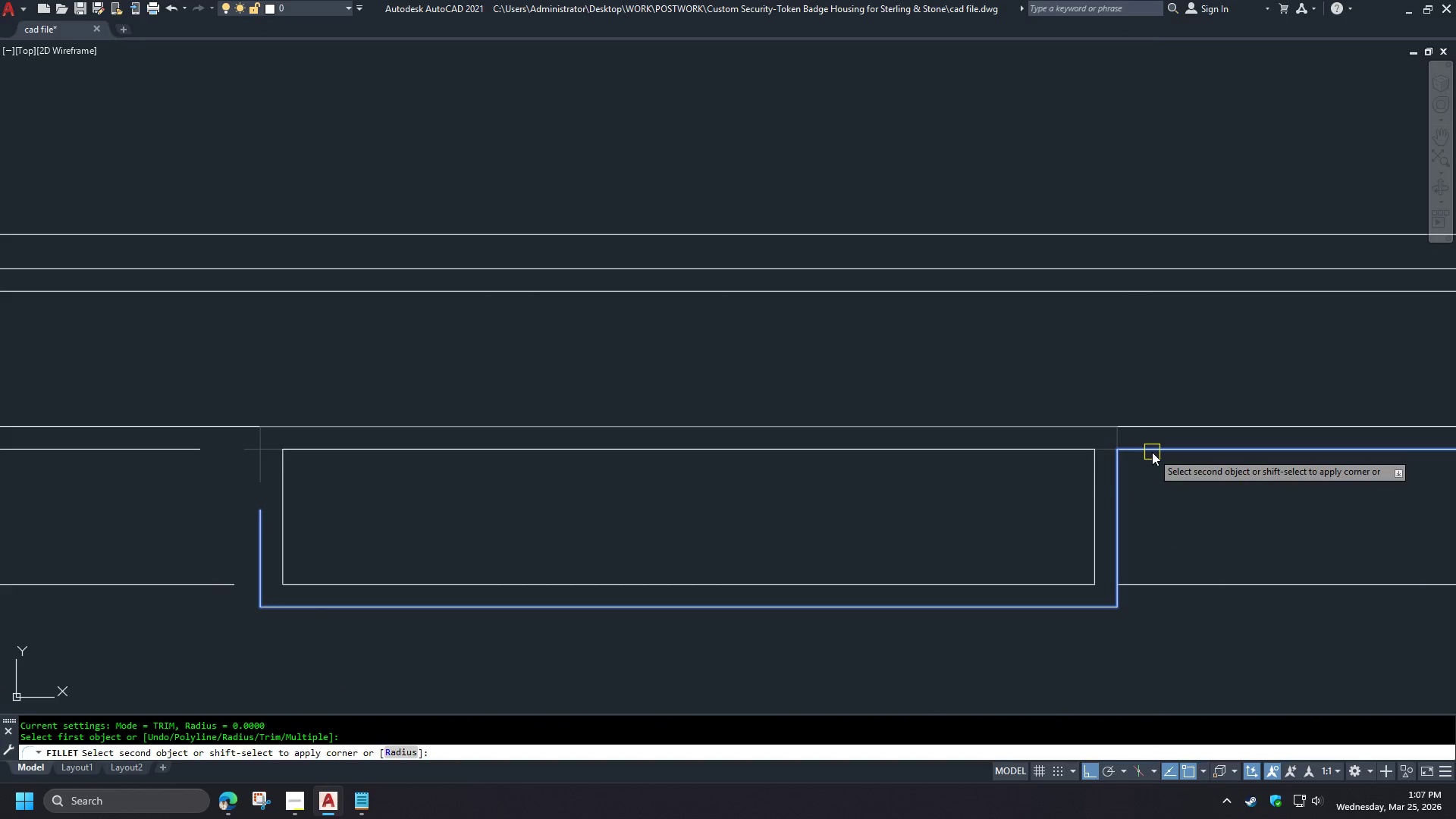 
left_click([1152, 452])
 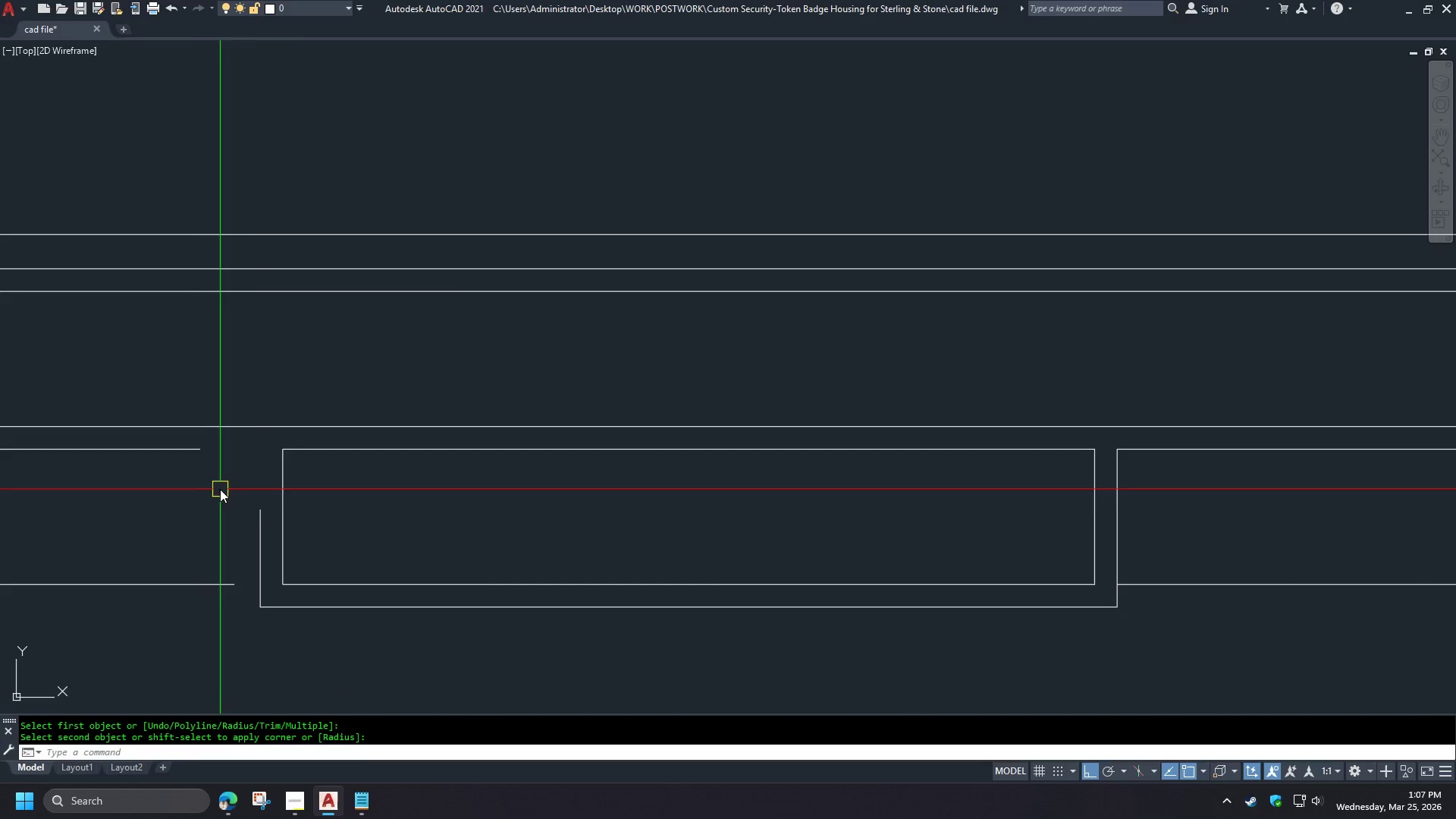 
key(F)
 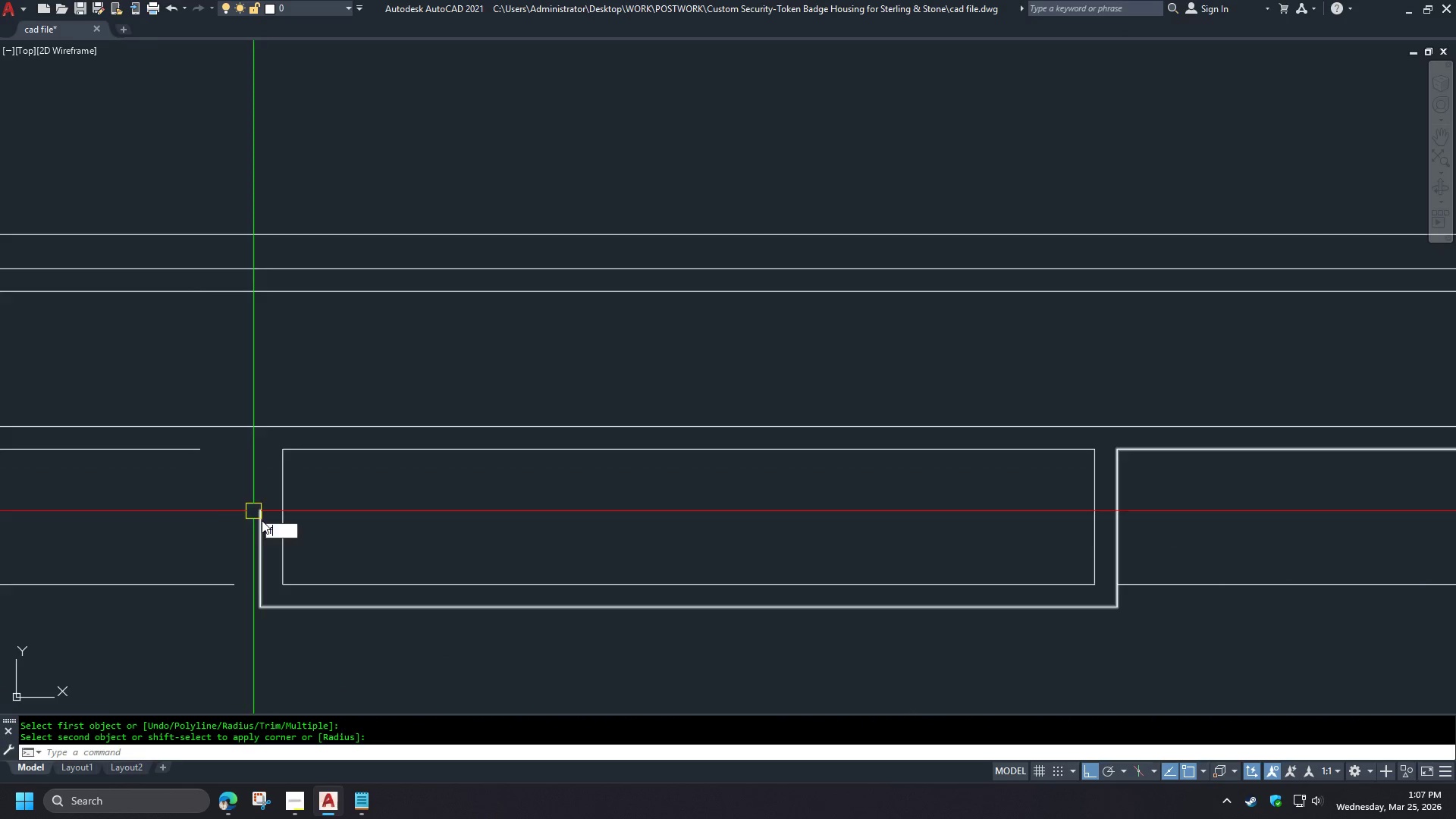 
key(Space)
 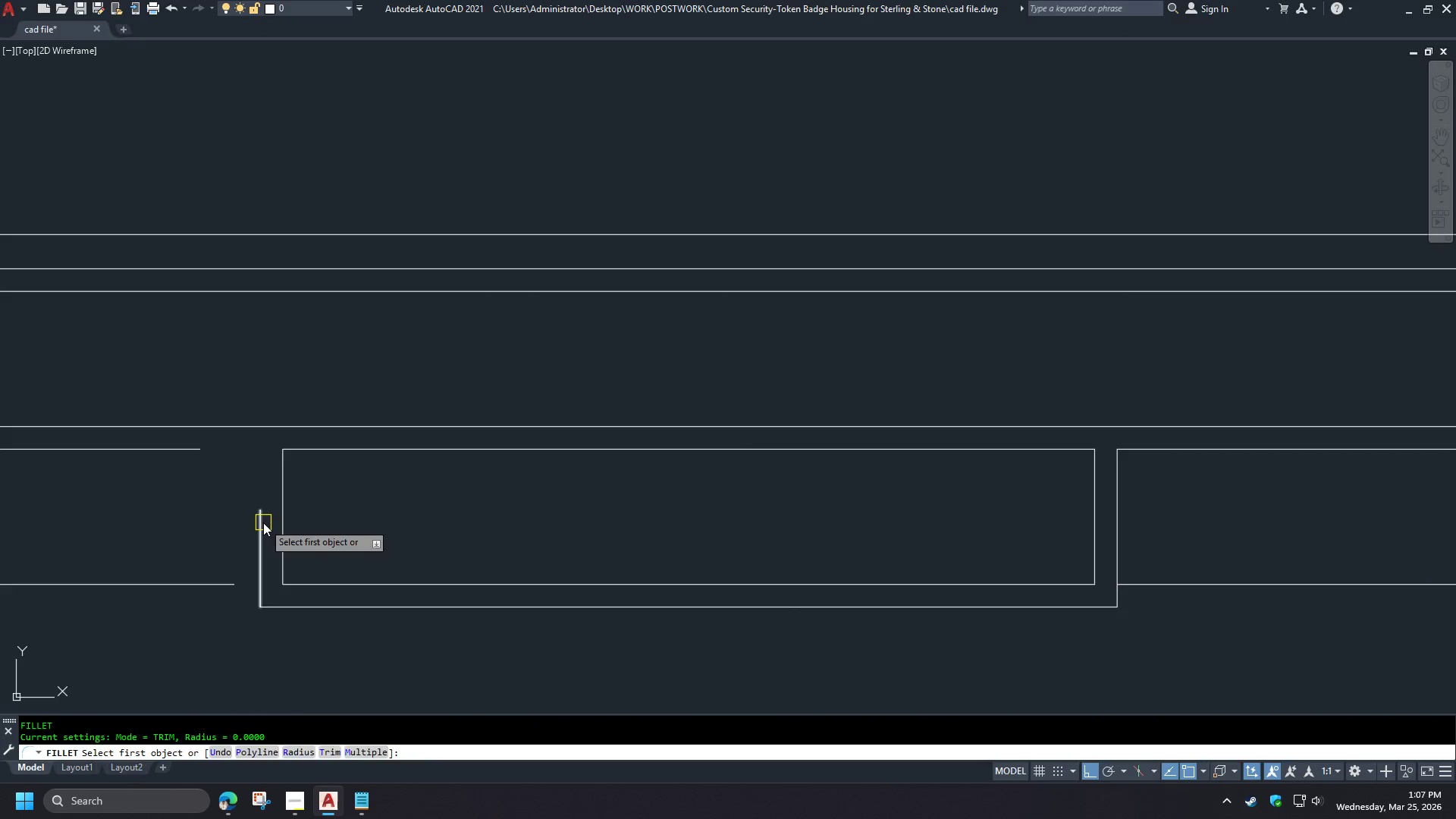 
left_click([263, 522])
 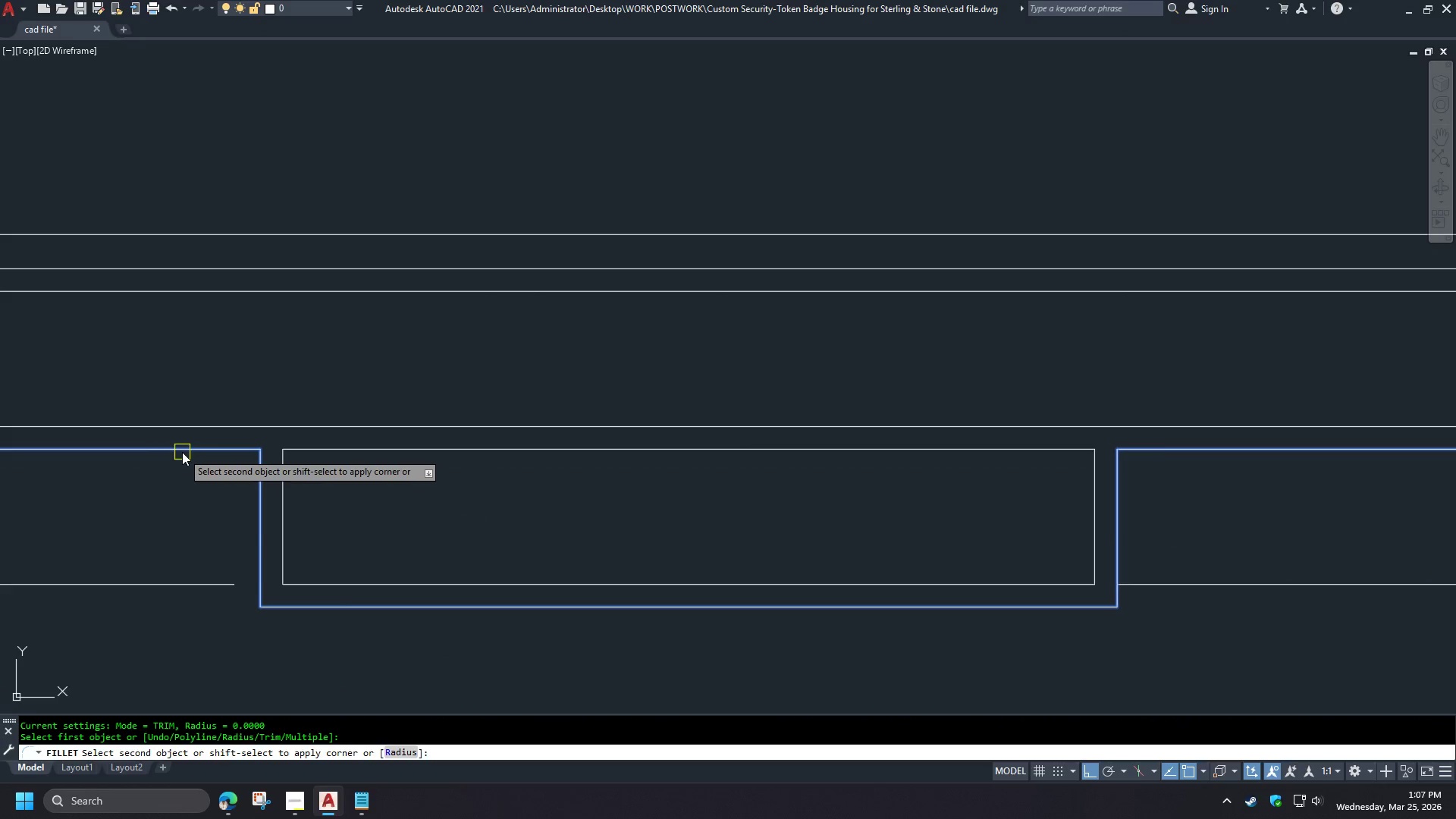 
left_click([182, 452])
 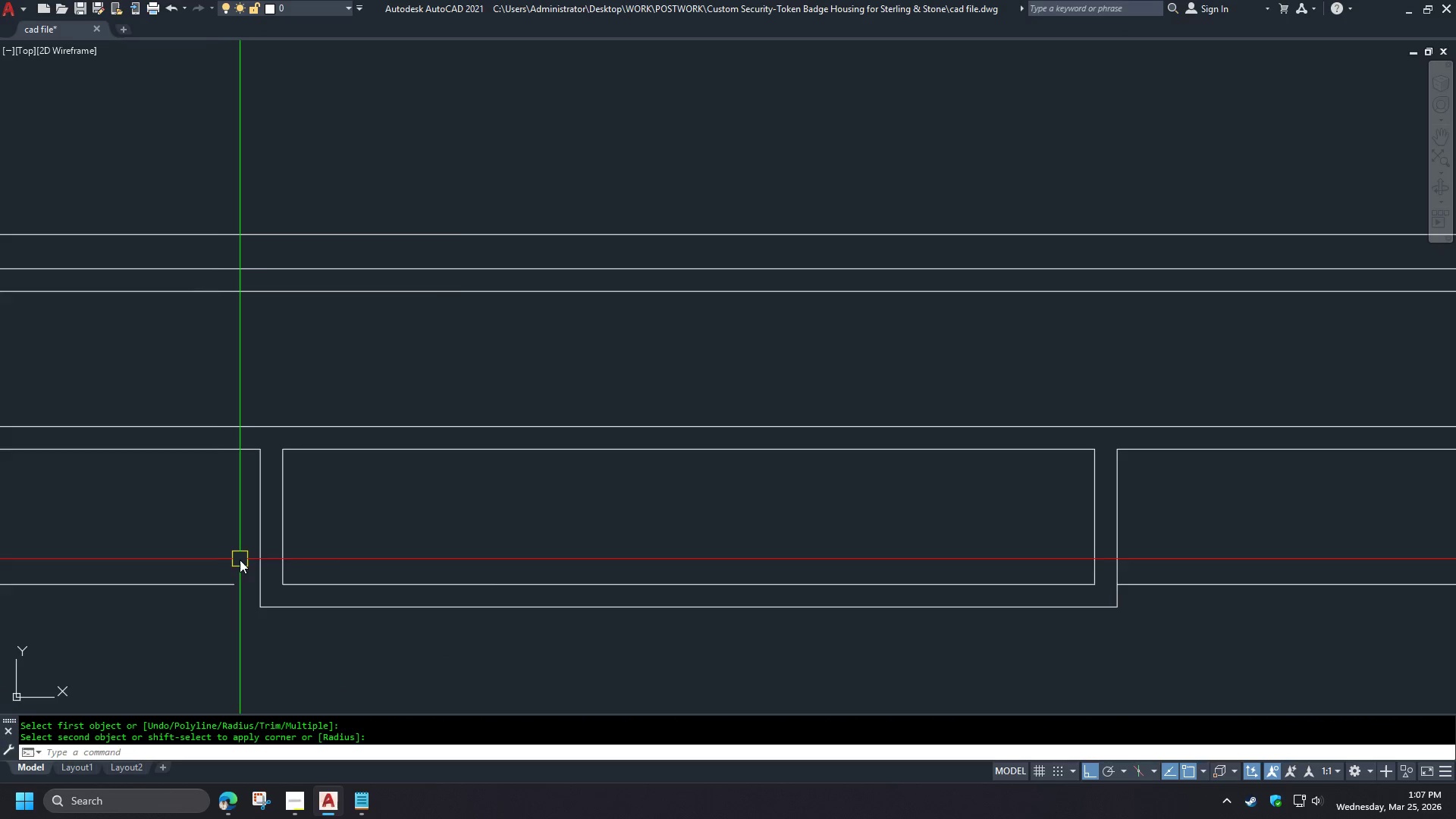 
type(ex   )
 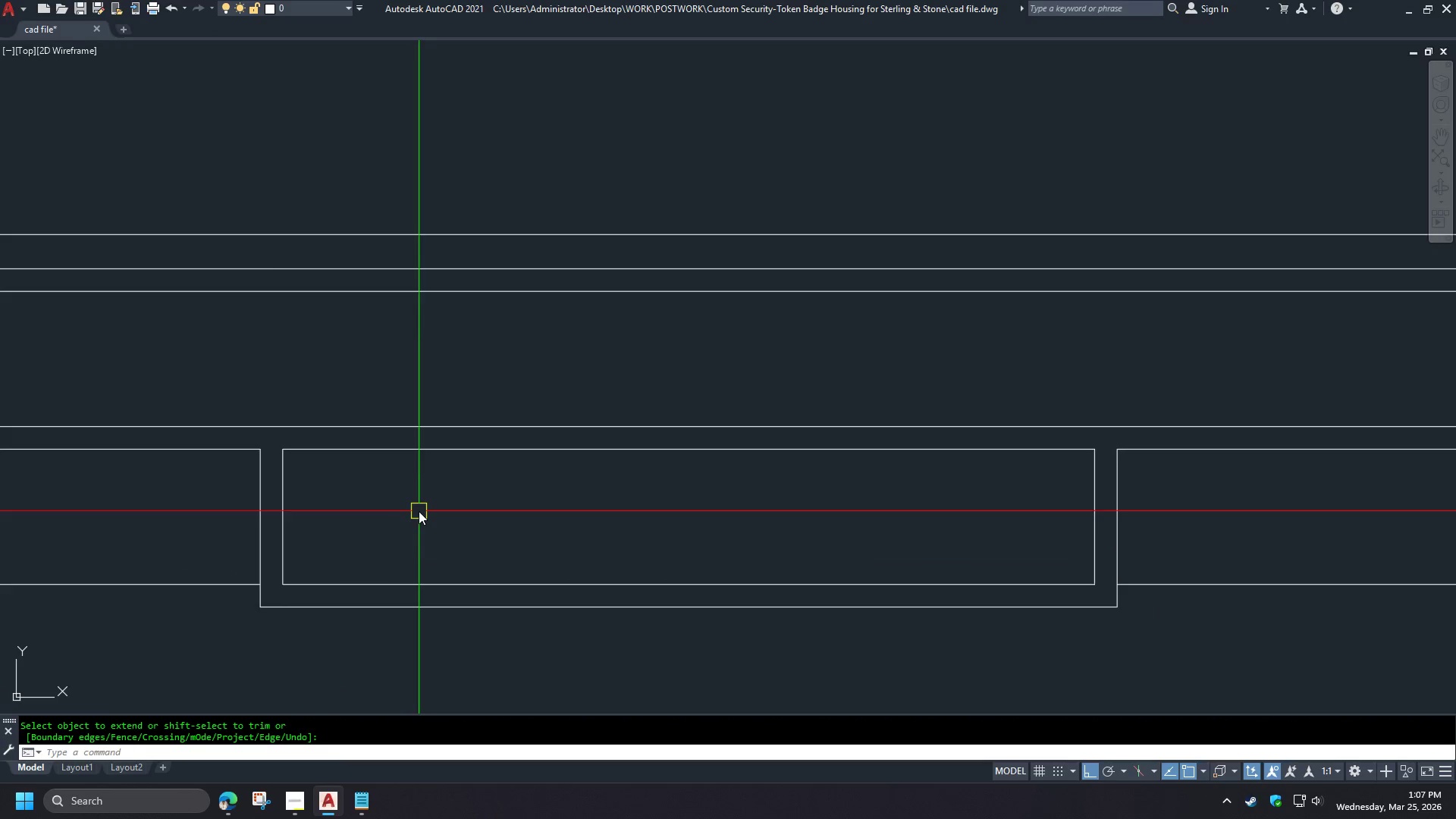 
scroll: coordinate [581, 601], scroll_direction: down, amount: 4.0
 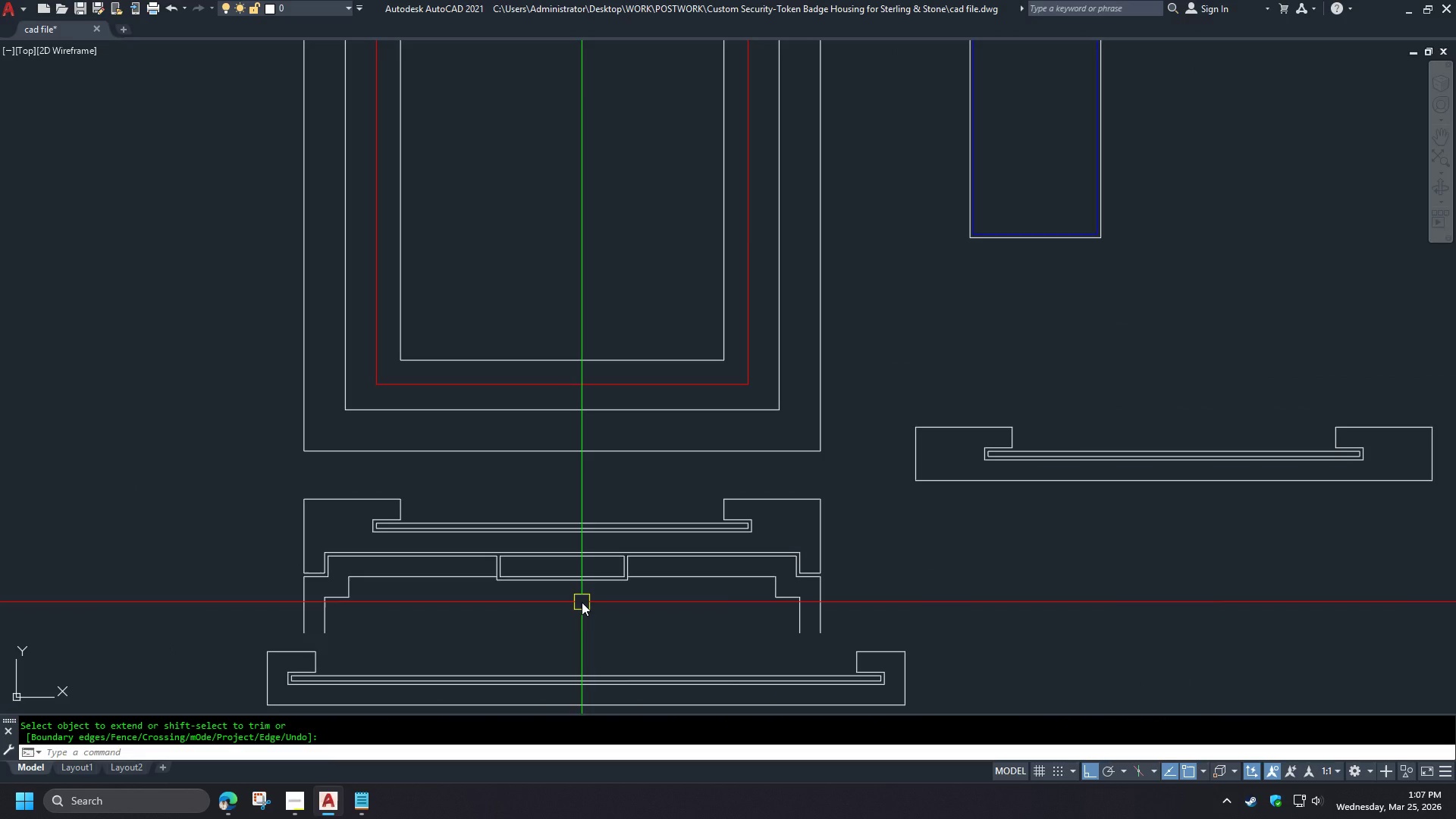 
scroll: coordinate [582, 602], scroll_direction: up, amount: 1.0
 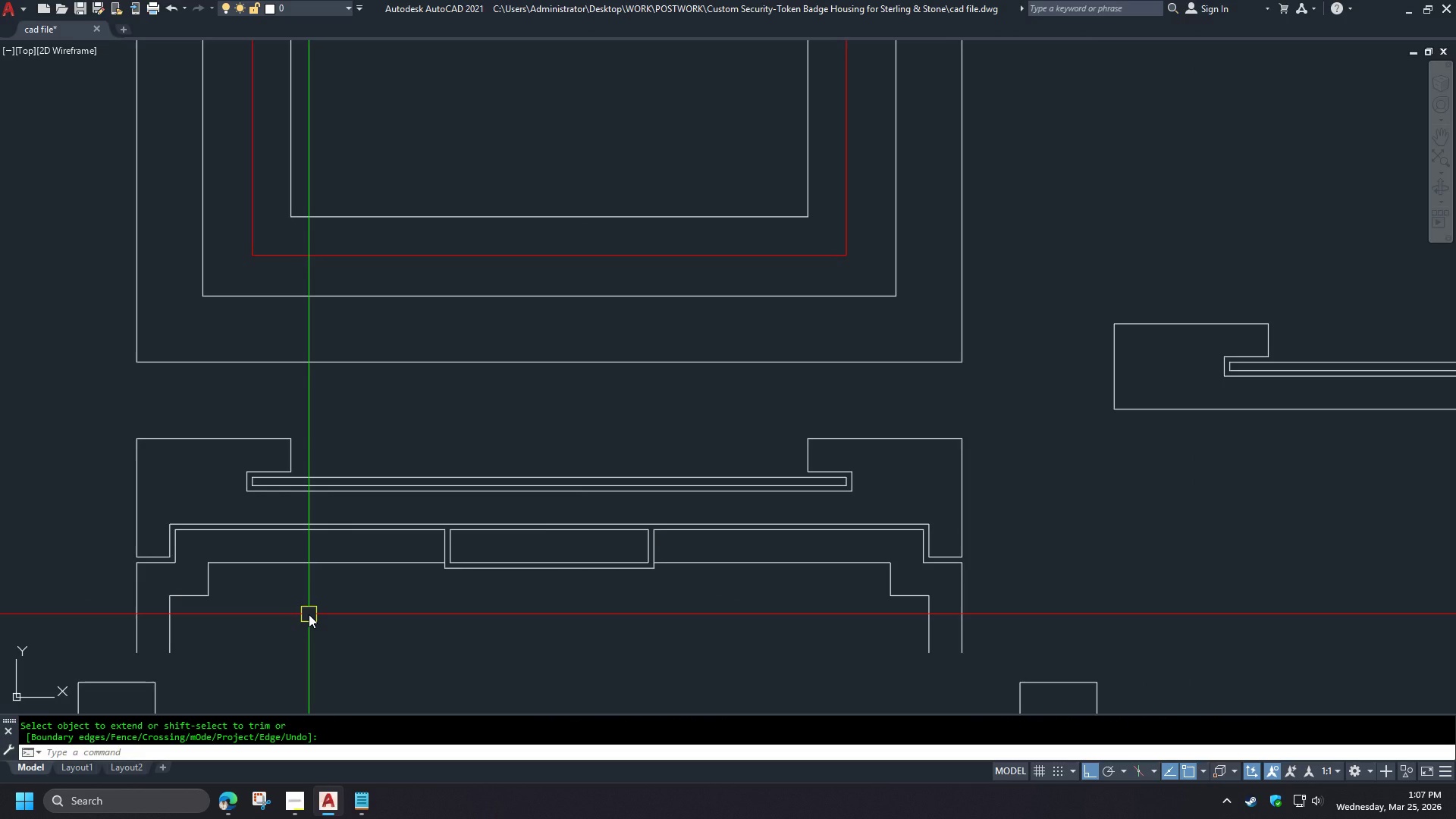 
wait(17.03)
 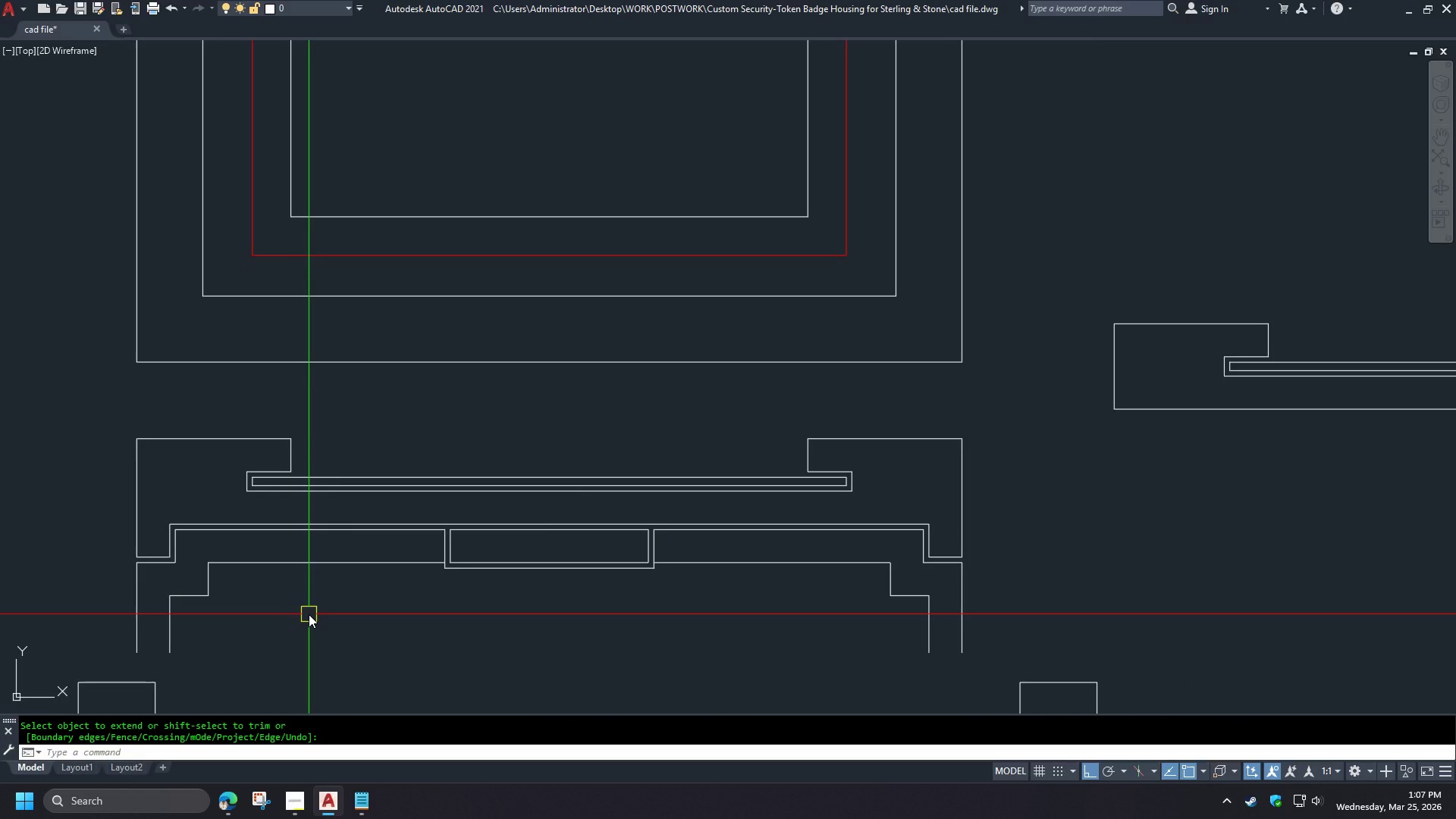 
type(di )
 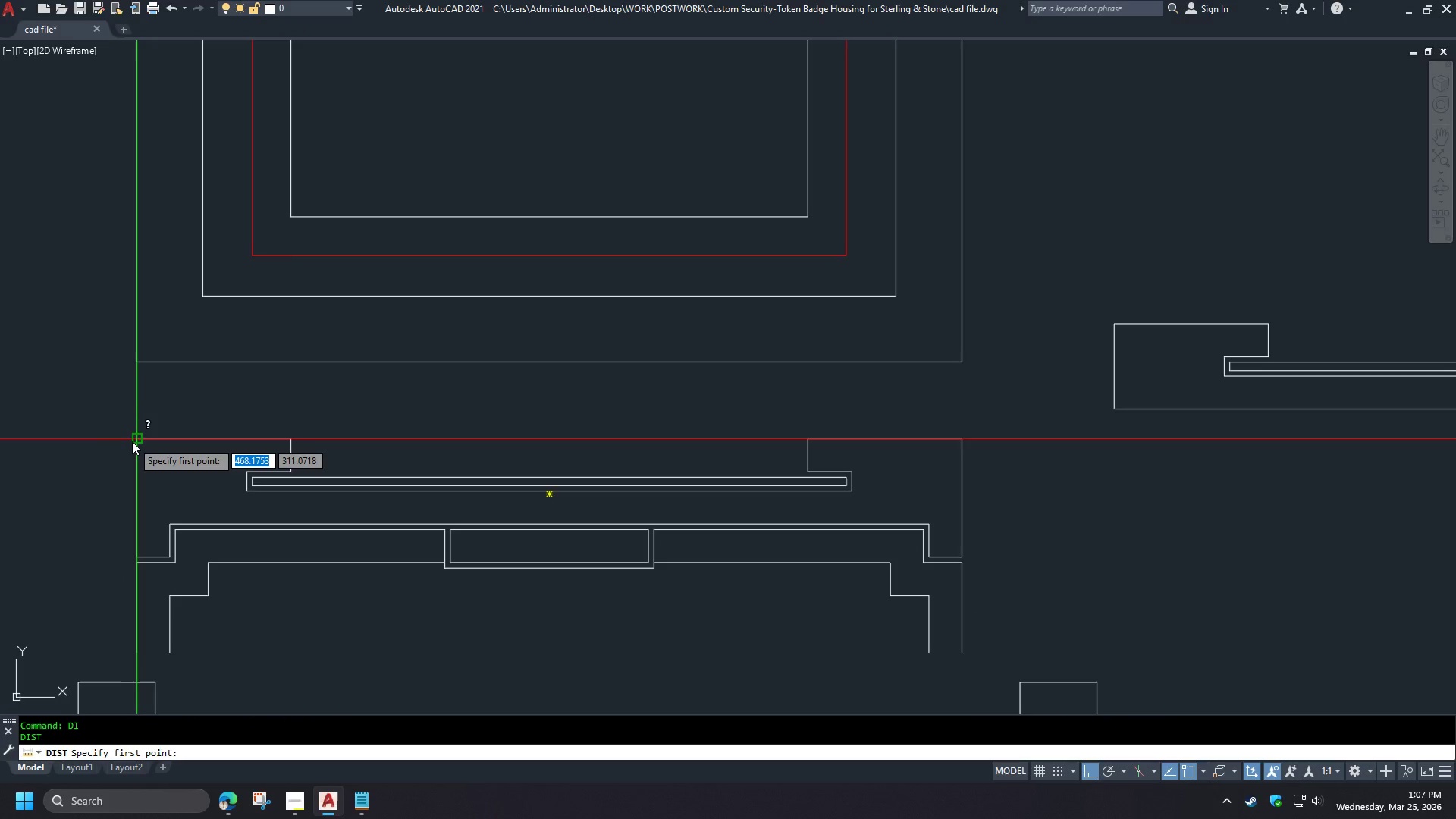 
left_click([132, 441])
 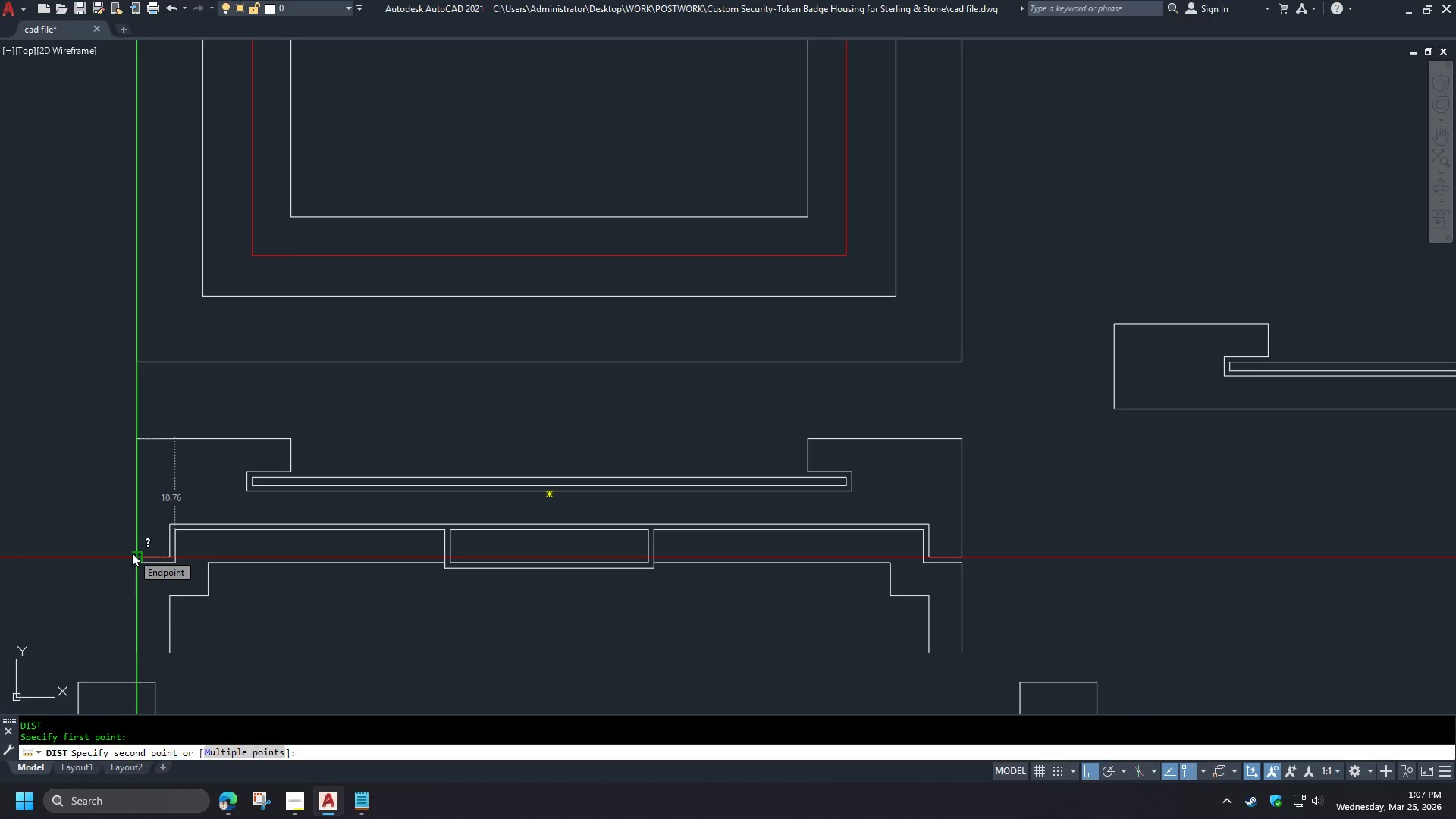 
wait(8.89)
 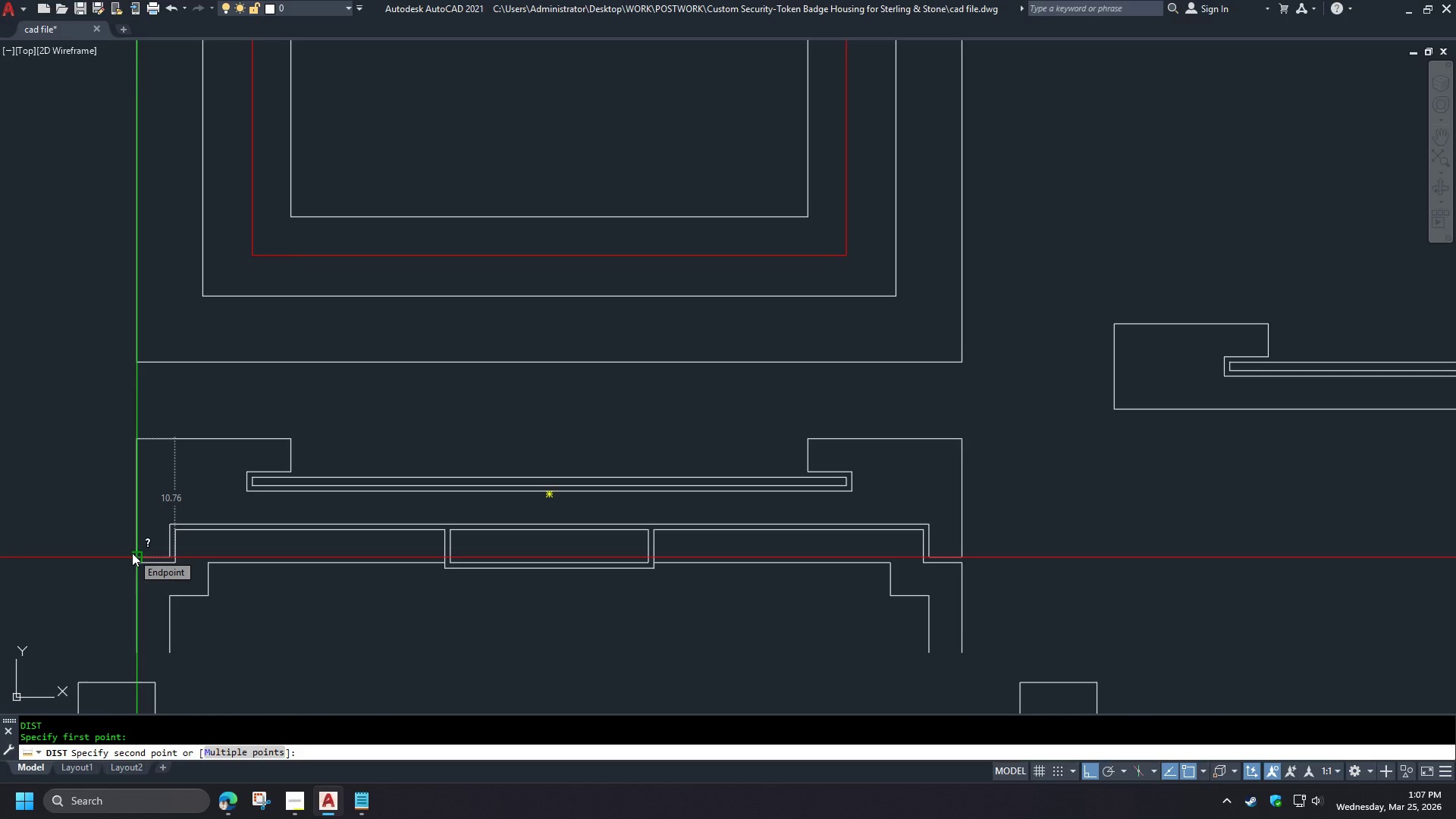 
key(Escape)
 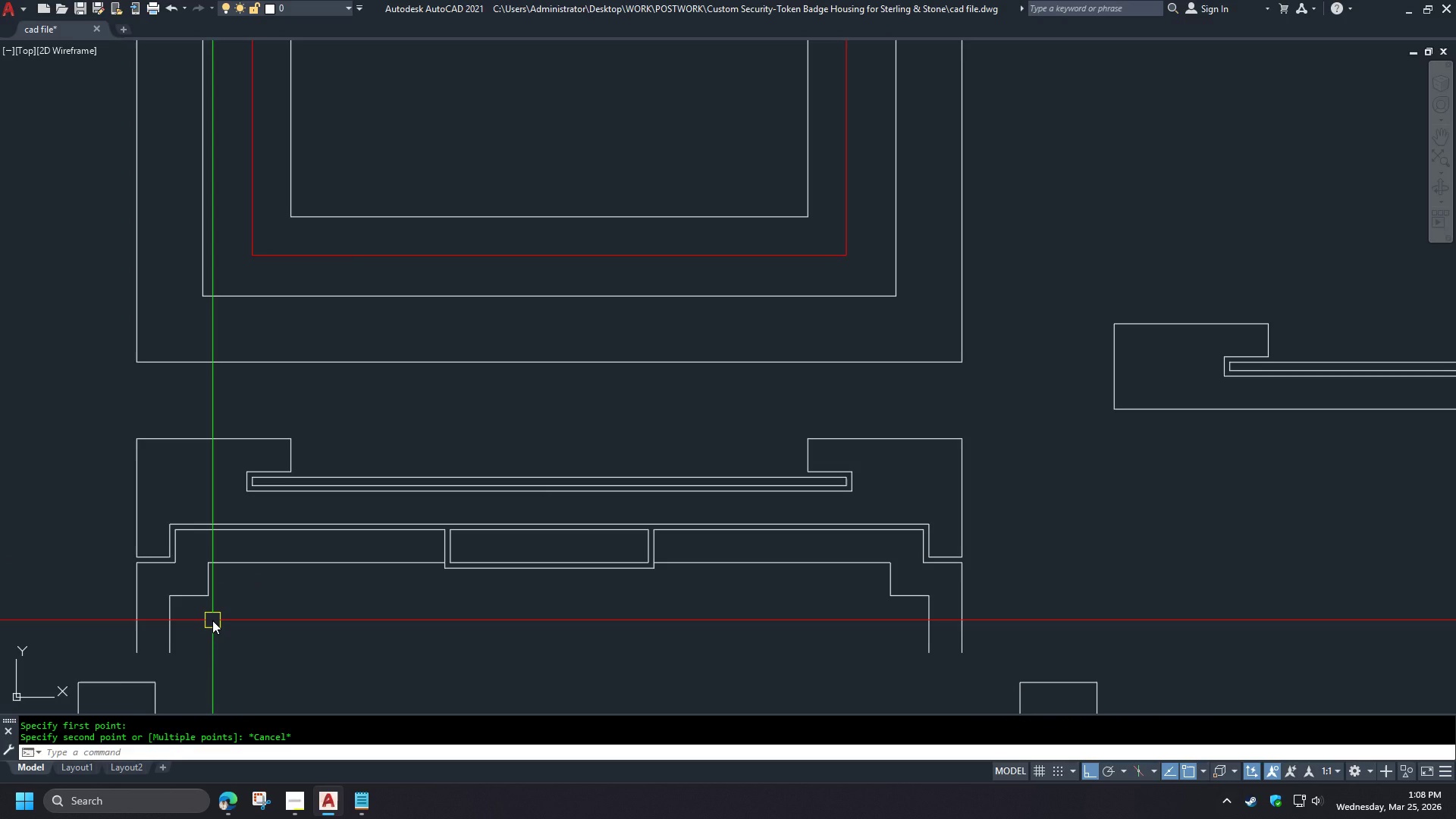 
key(F)
 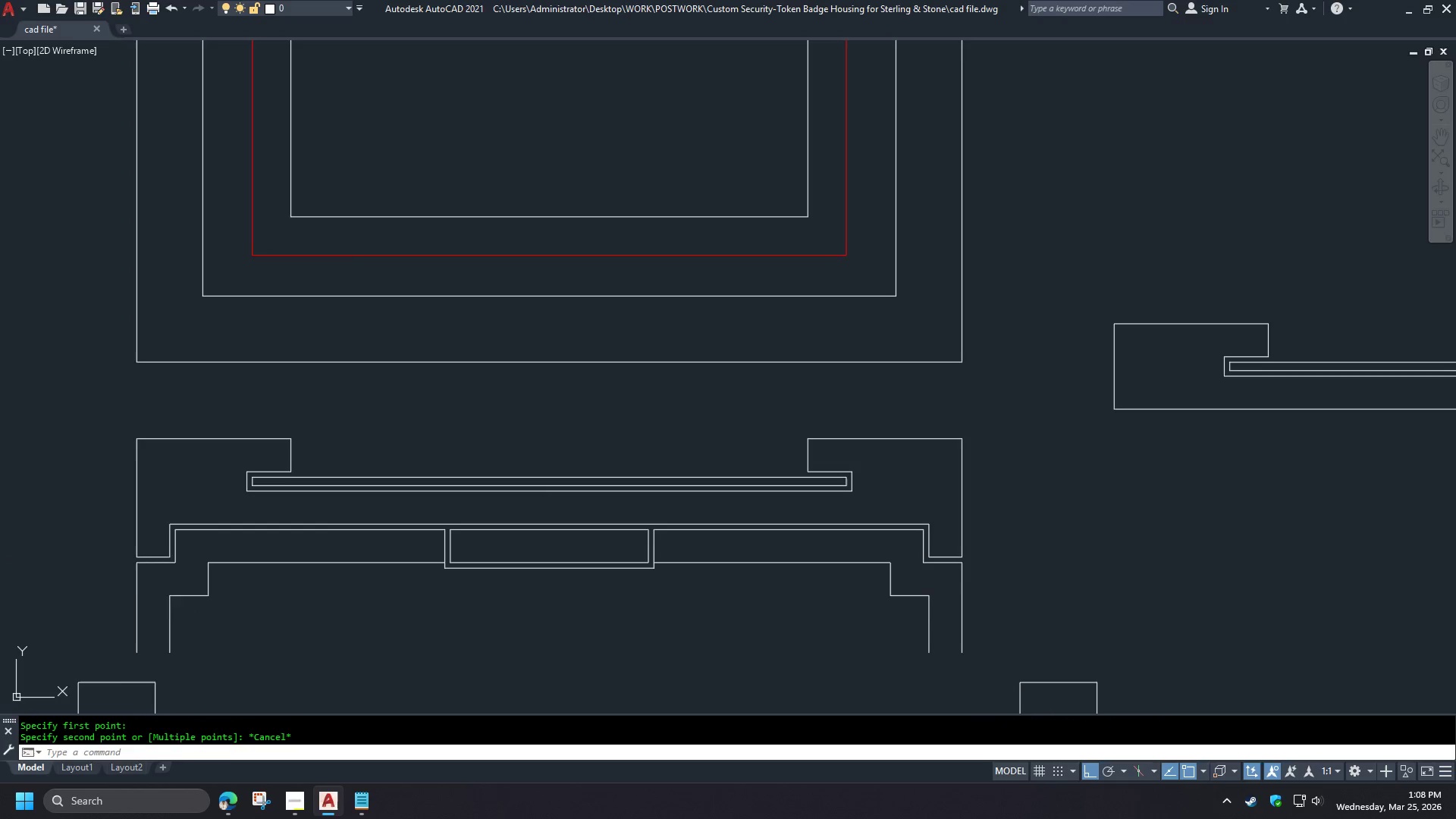 
key(Space)
 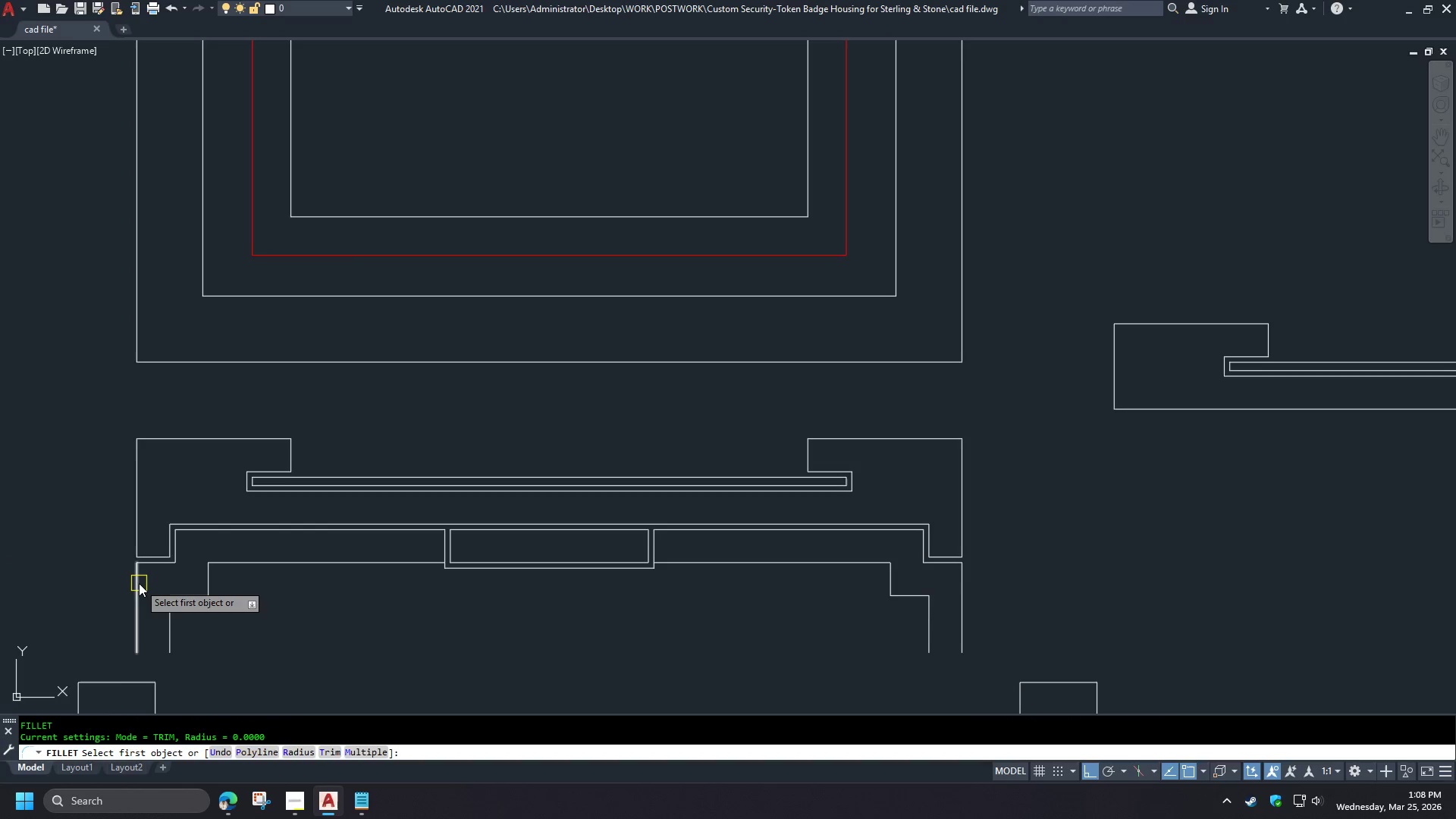 
left_click([138, 582])
 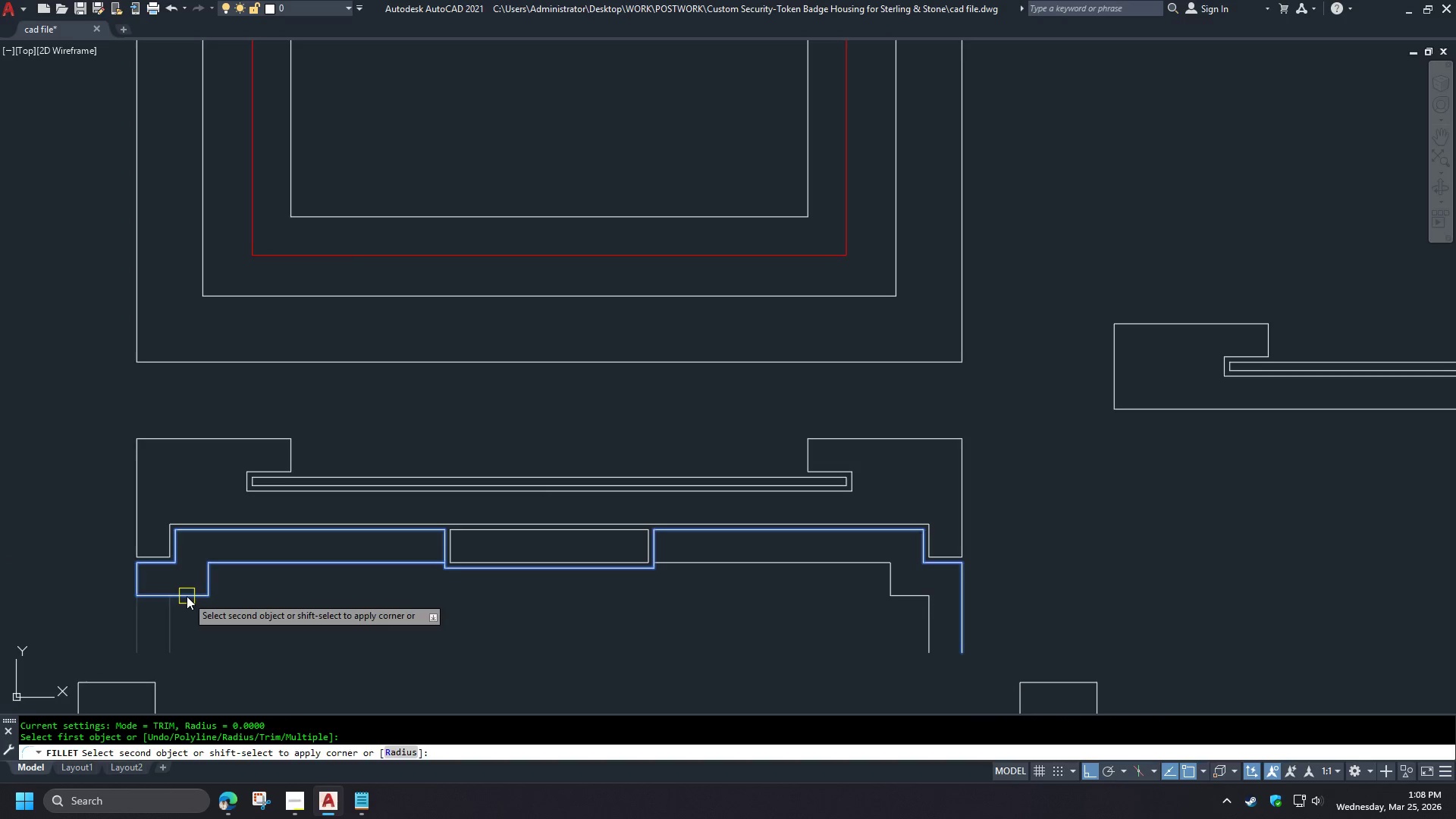 
left_click([187, 596])
 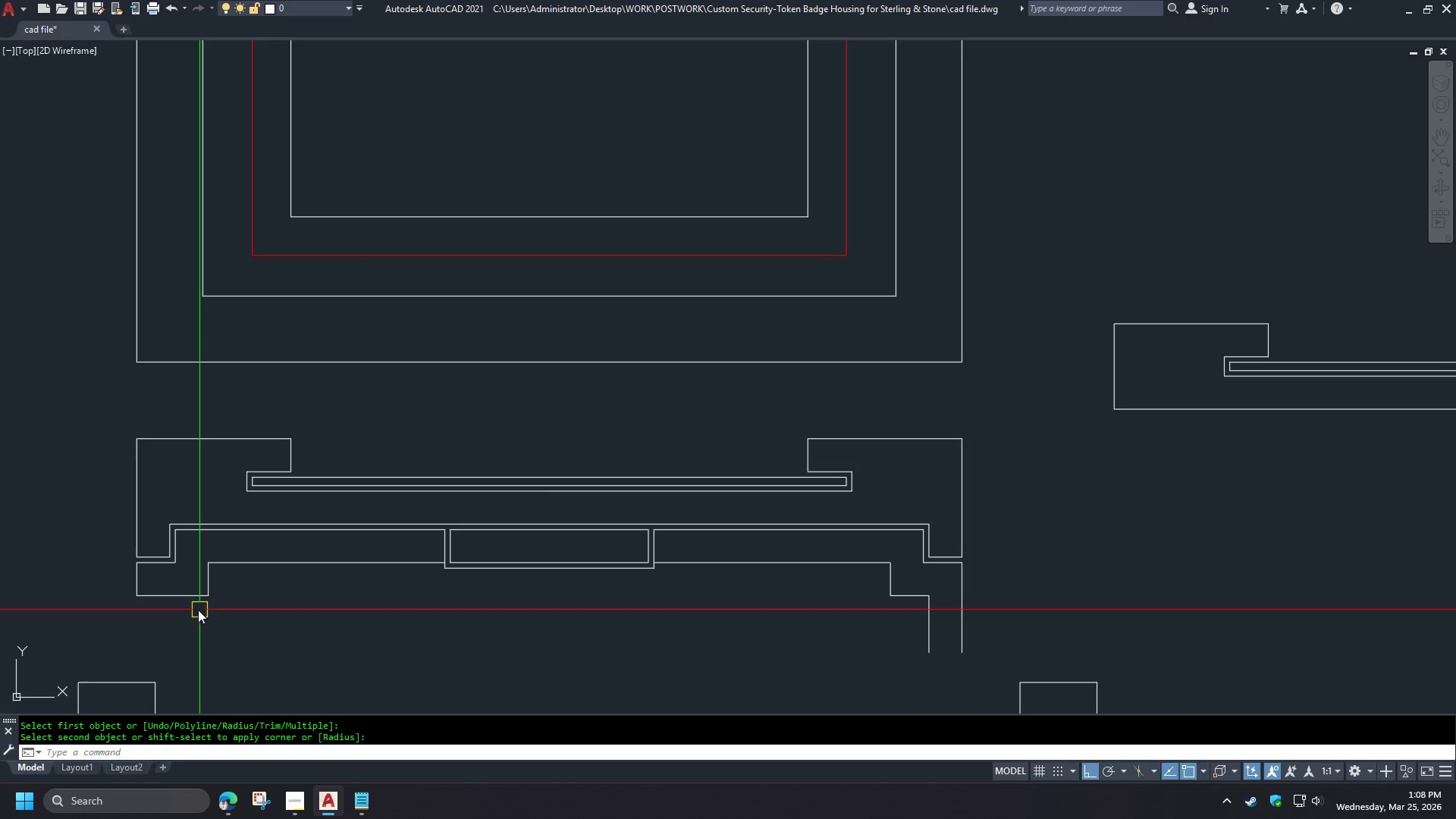 
type(br)
 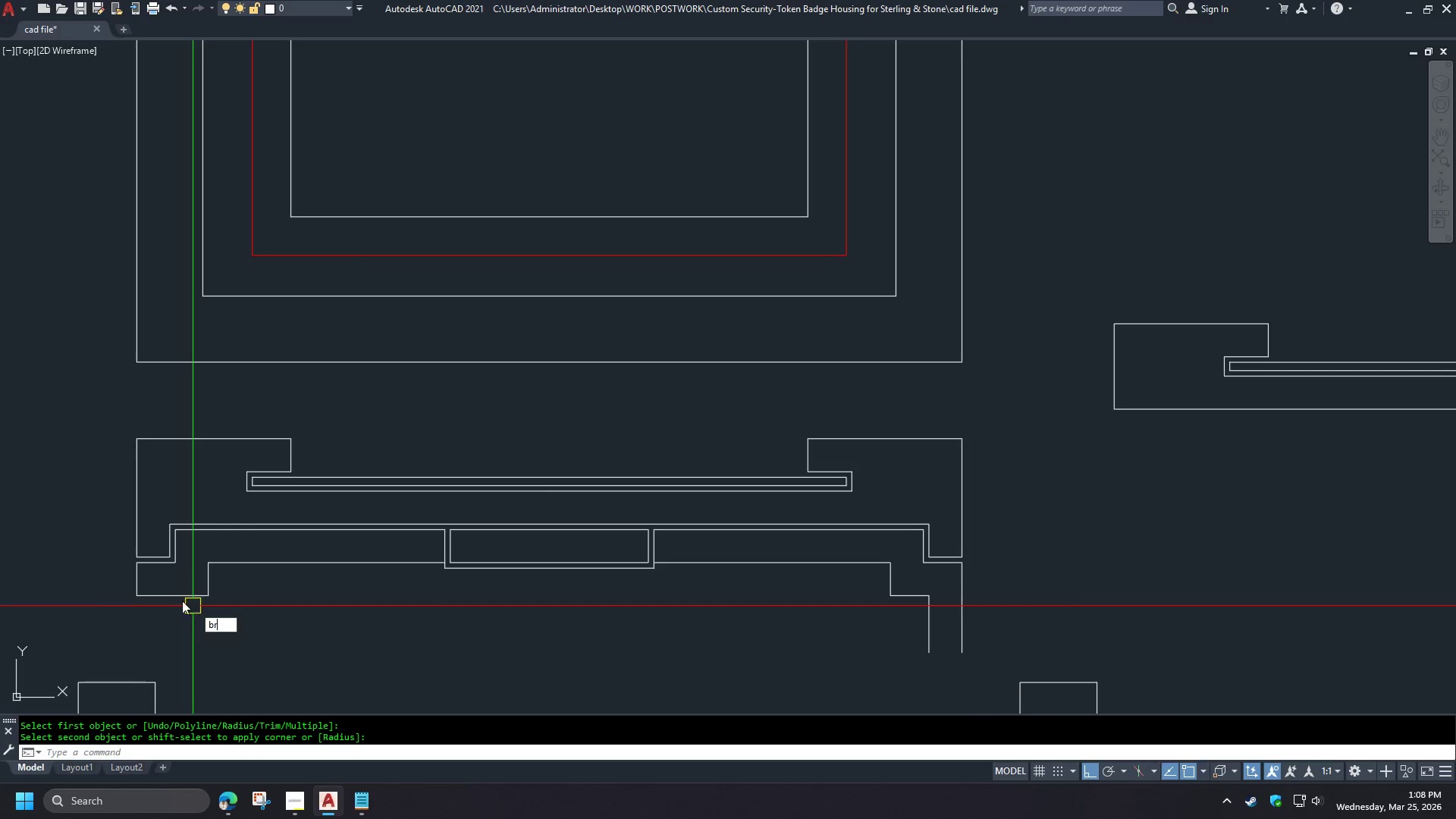 
key(Space)
 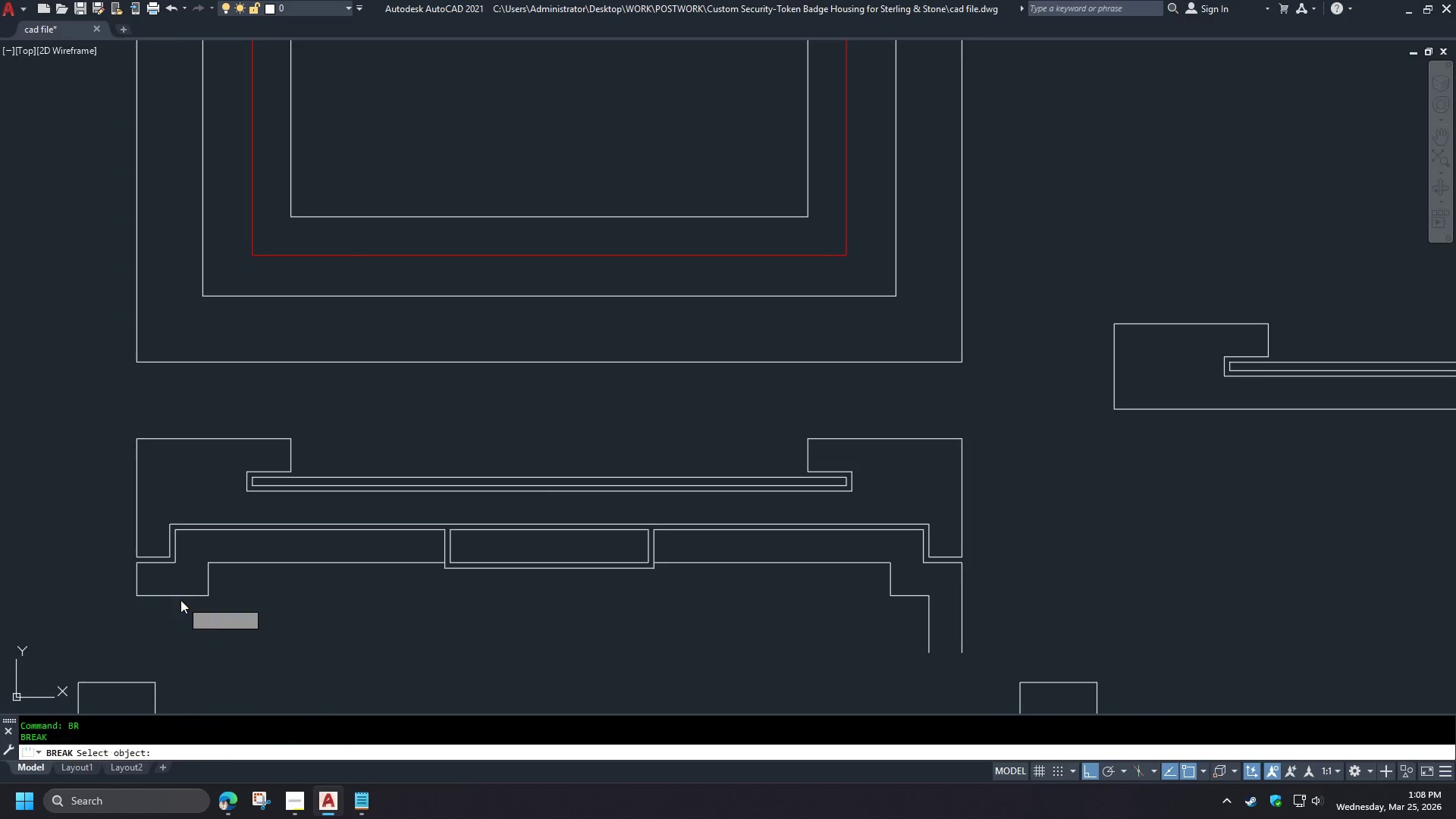 
left_click_drag(start_coordinate=[180, 600], to_coordinate=[187, 601])
 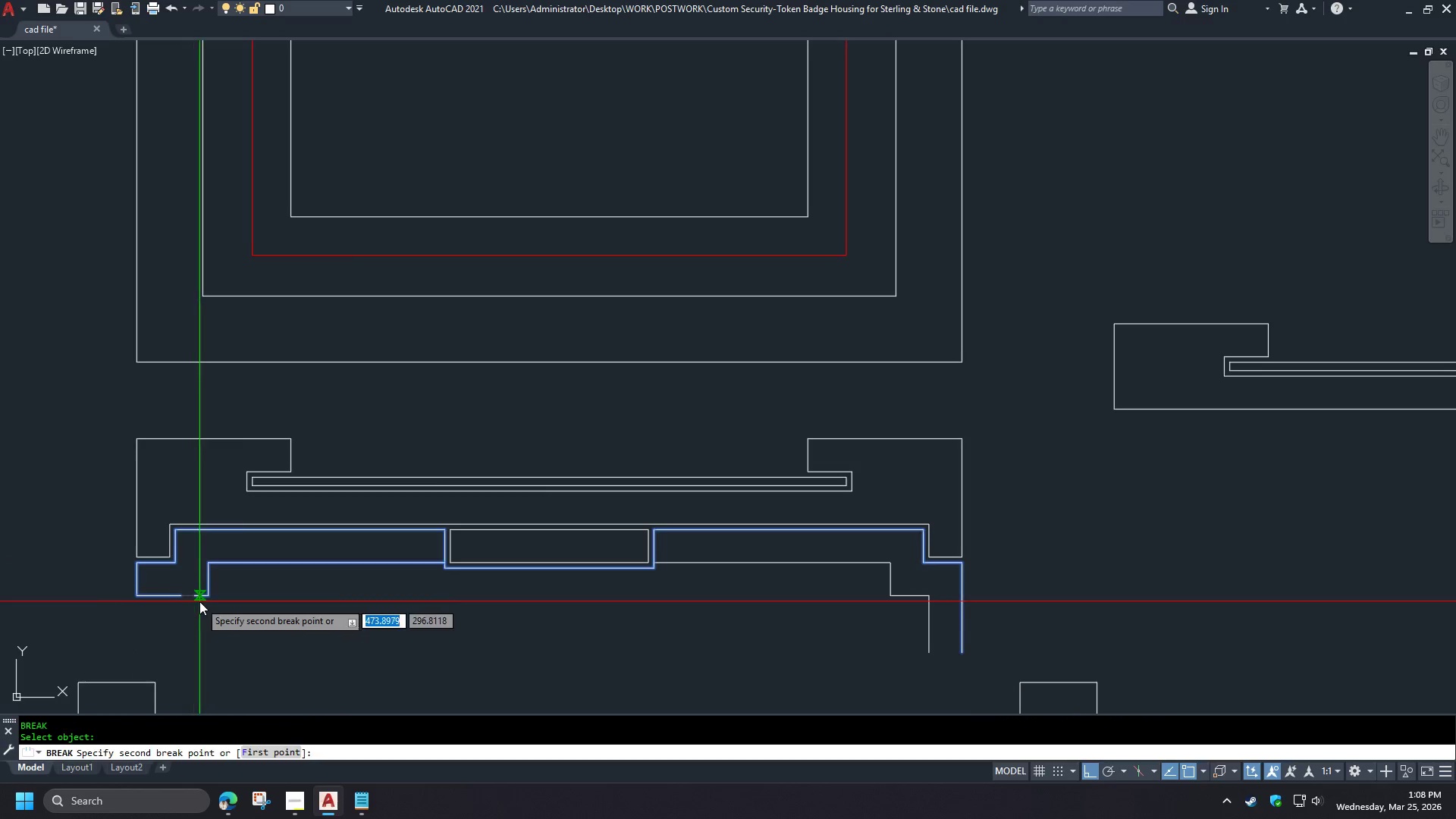 
double_click([199, 601])
 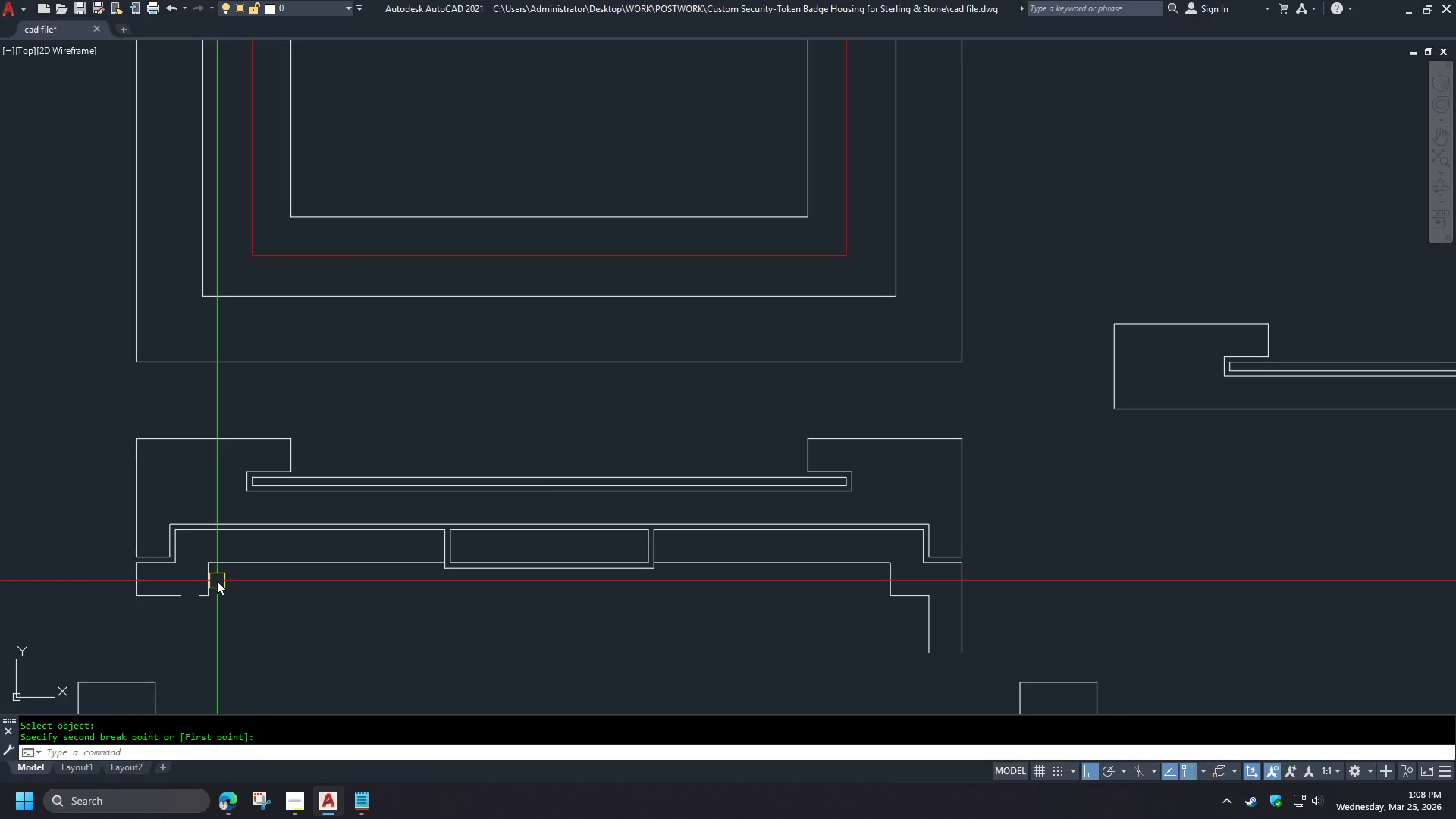 
left_click([215, 587])
 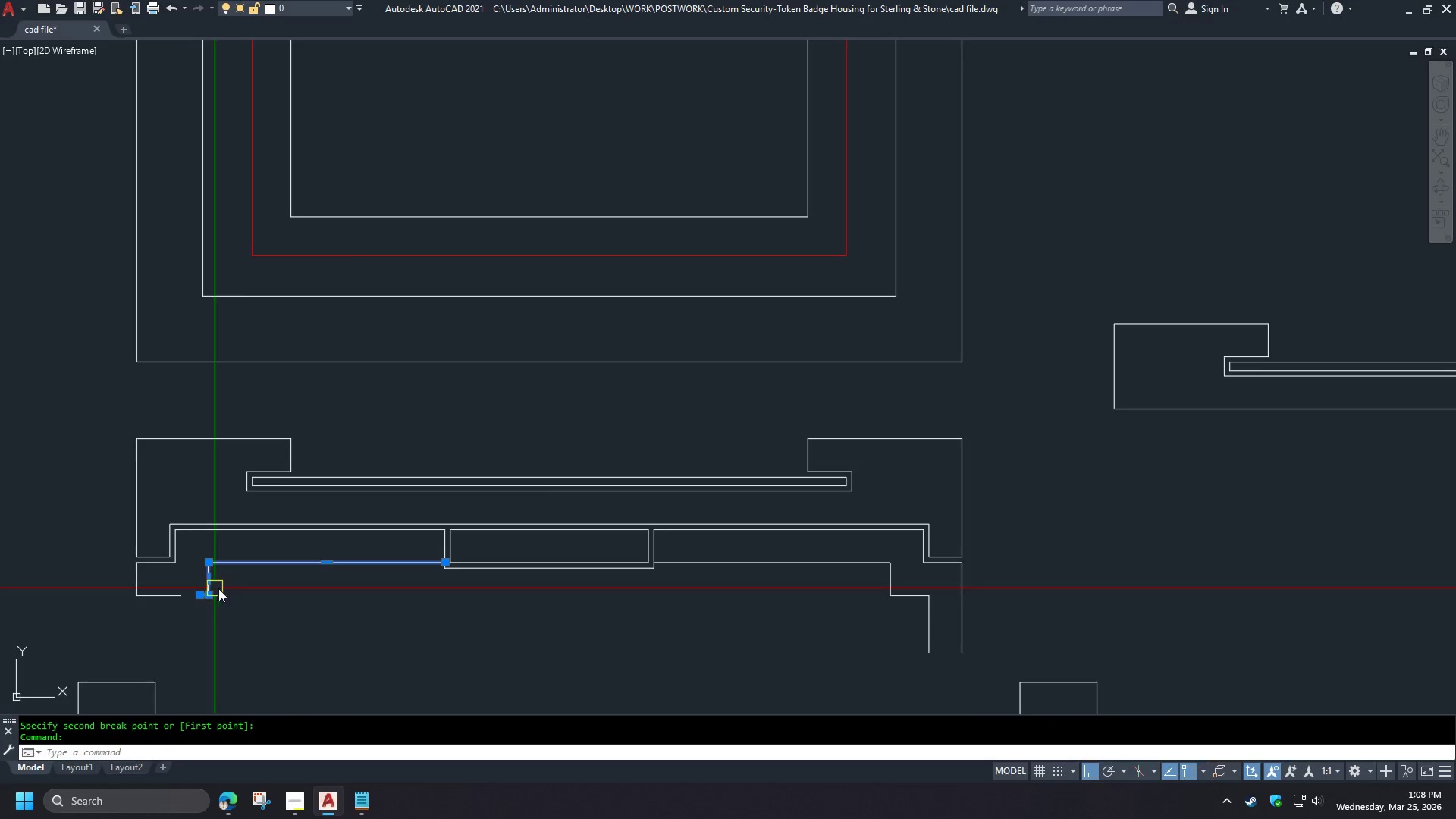 
key(E)
 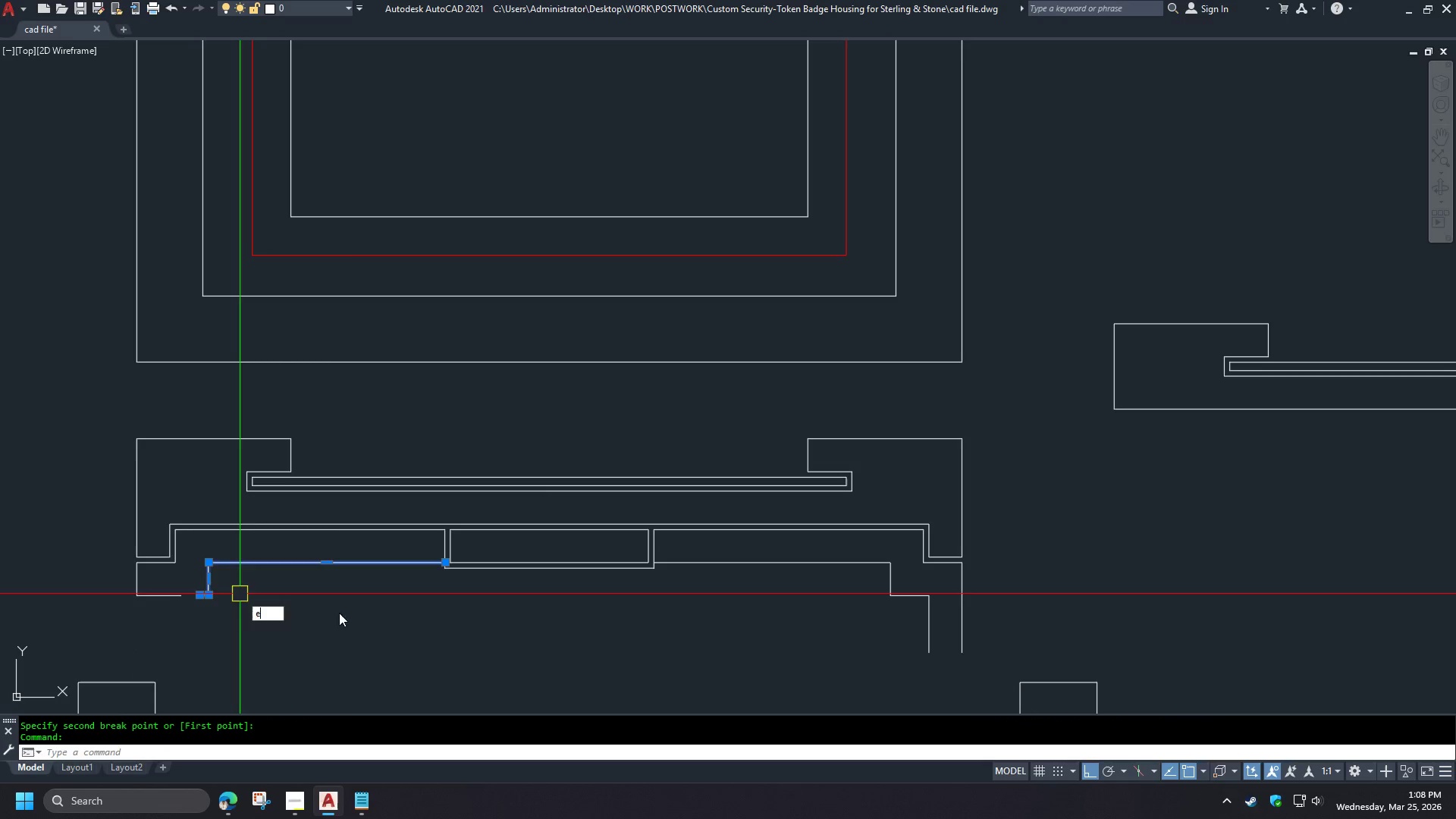 
key(Space)
 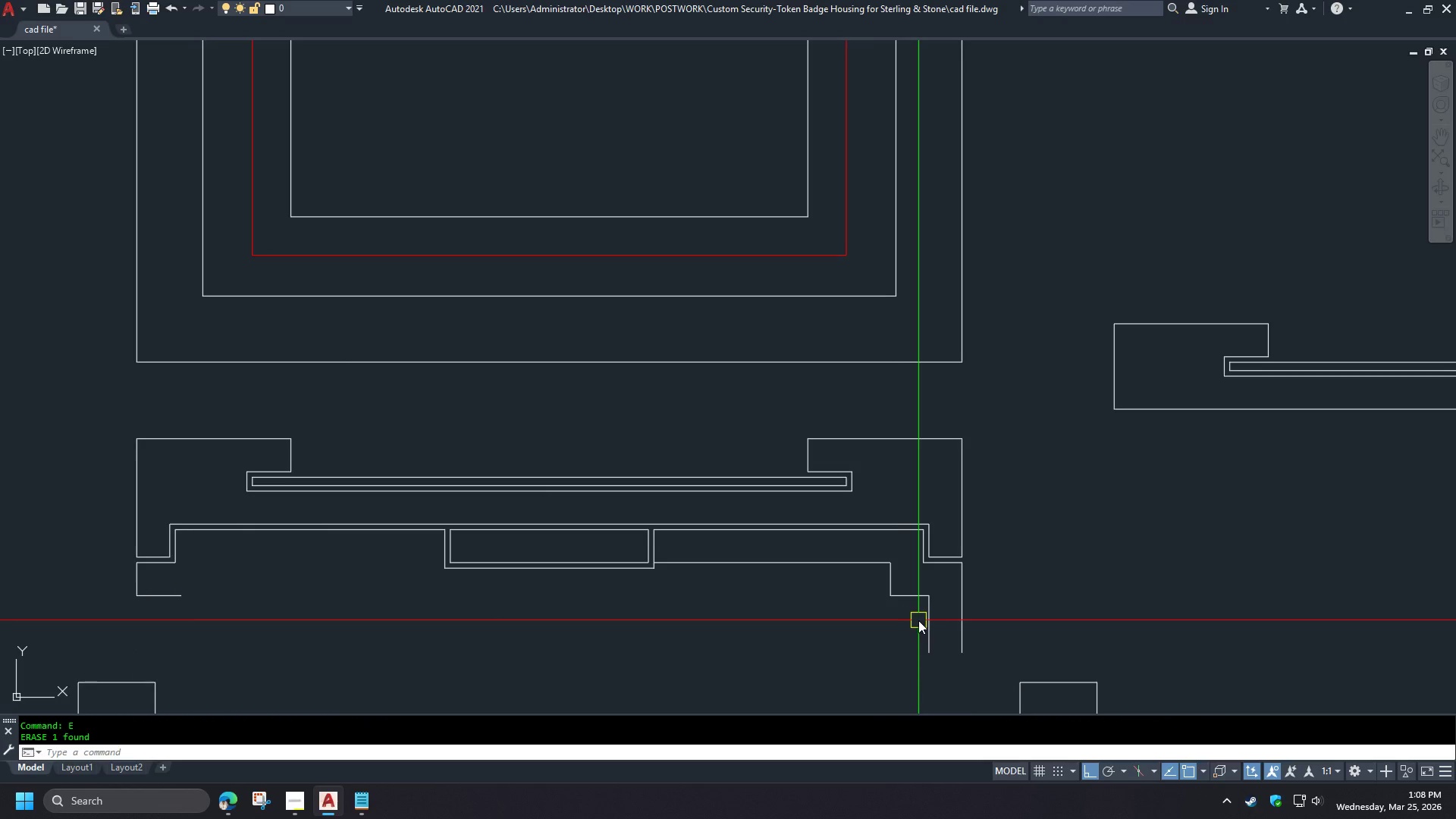 
left_click([924, 620])
 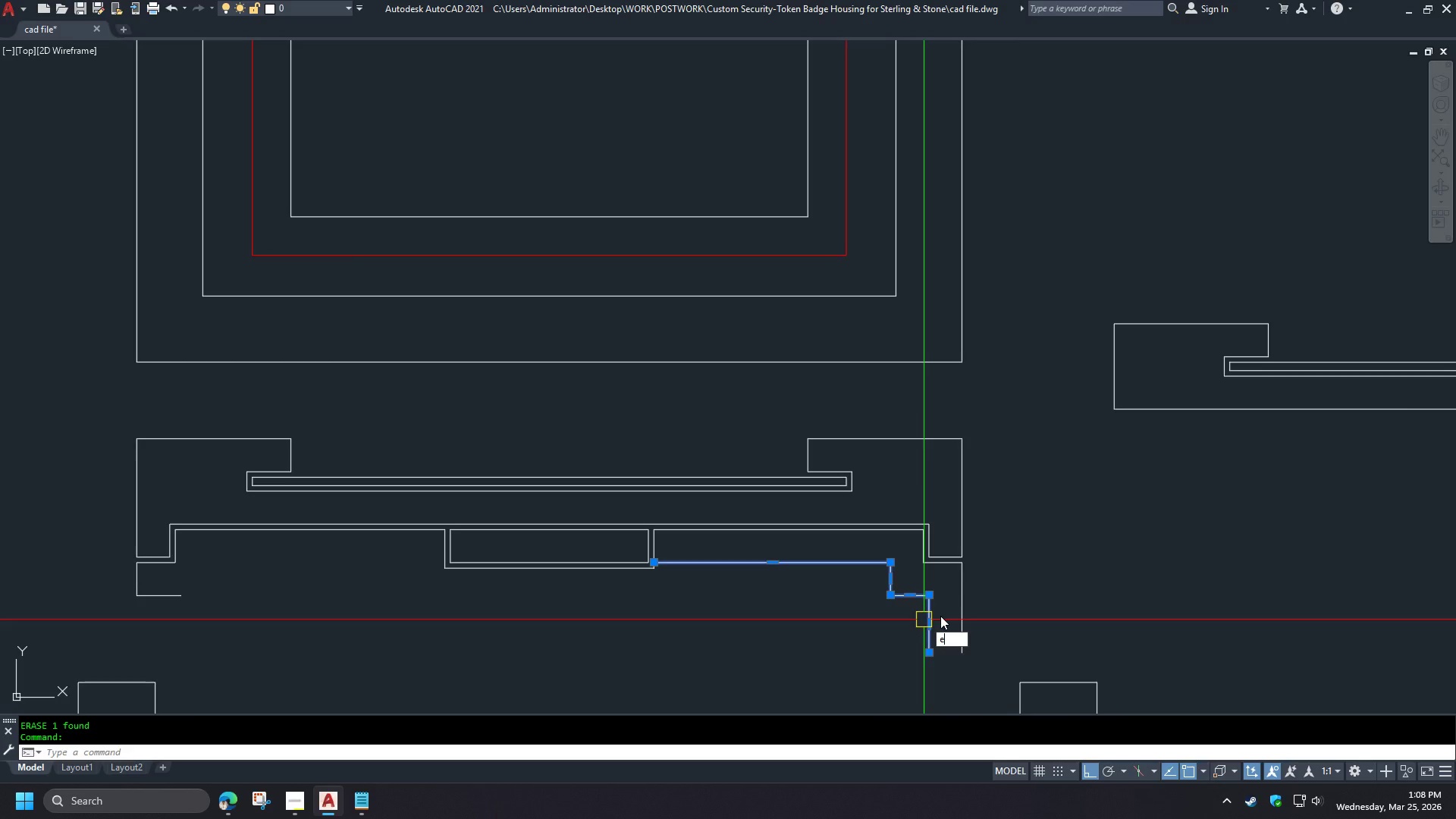 
key(E)
 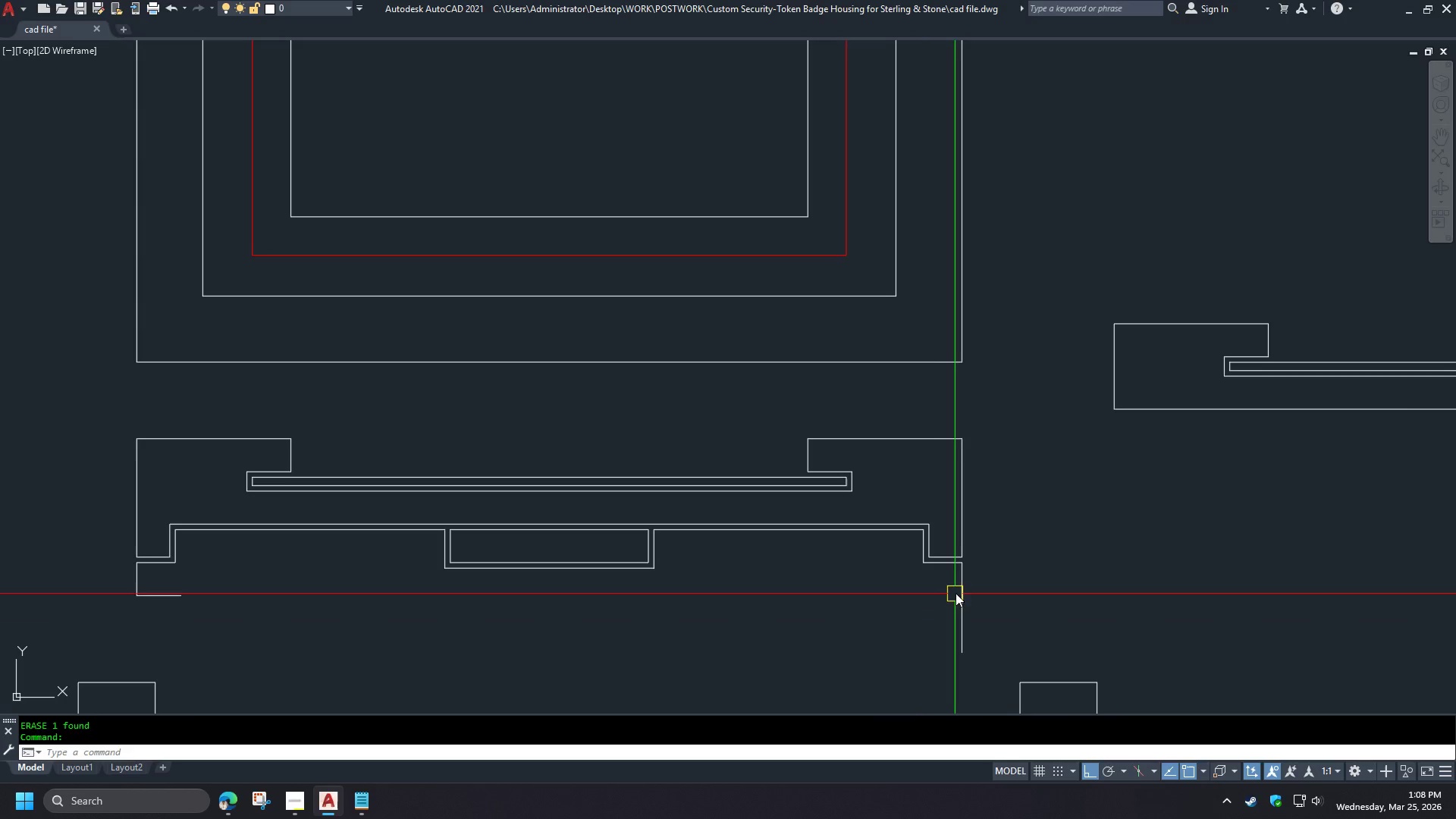 
key(Space)
 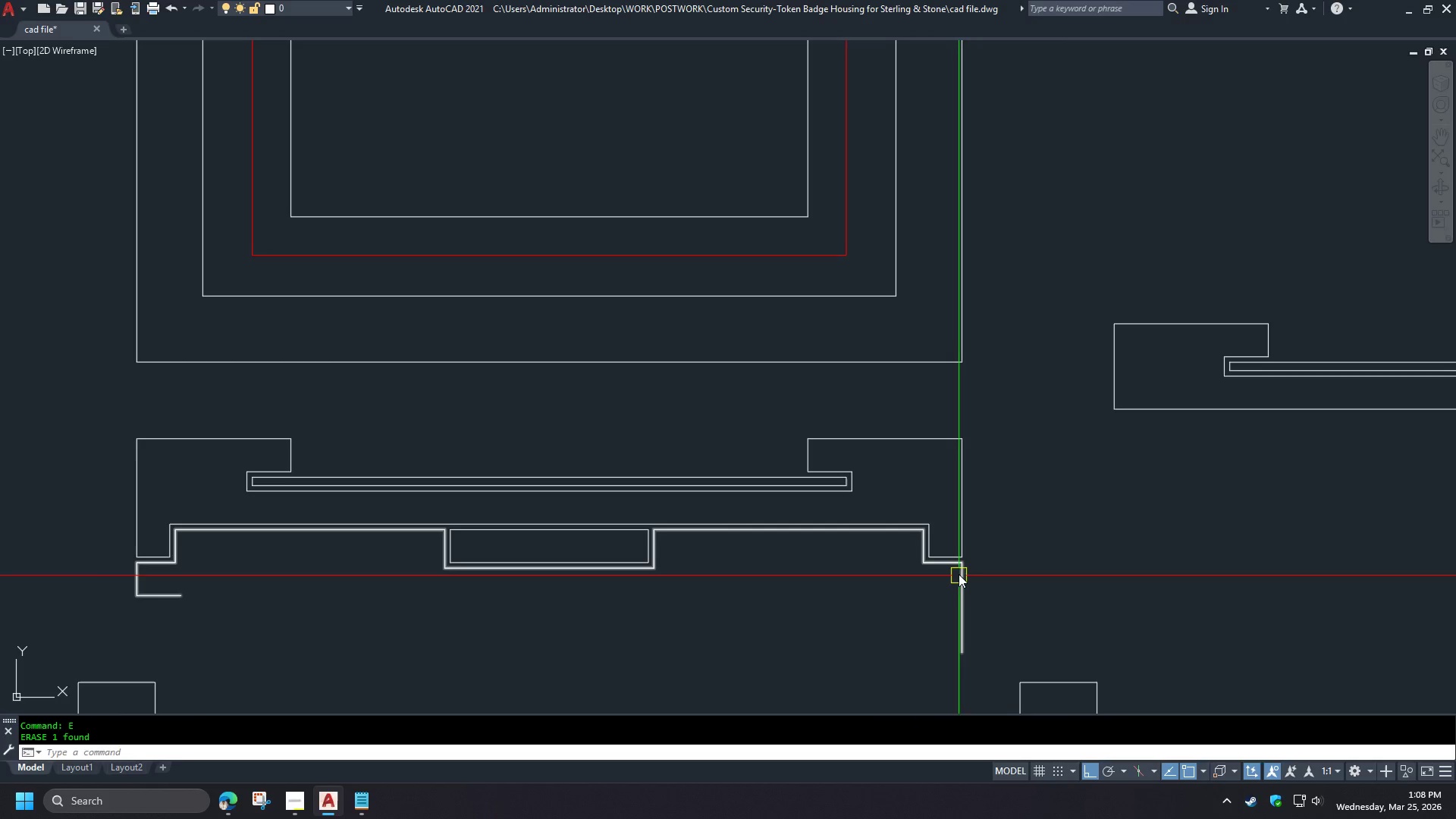 
key(F)
 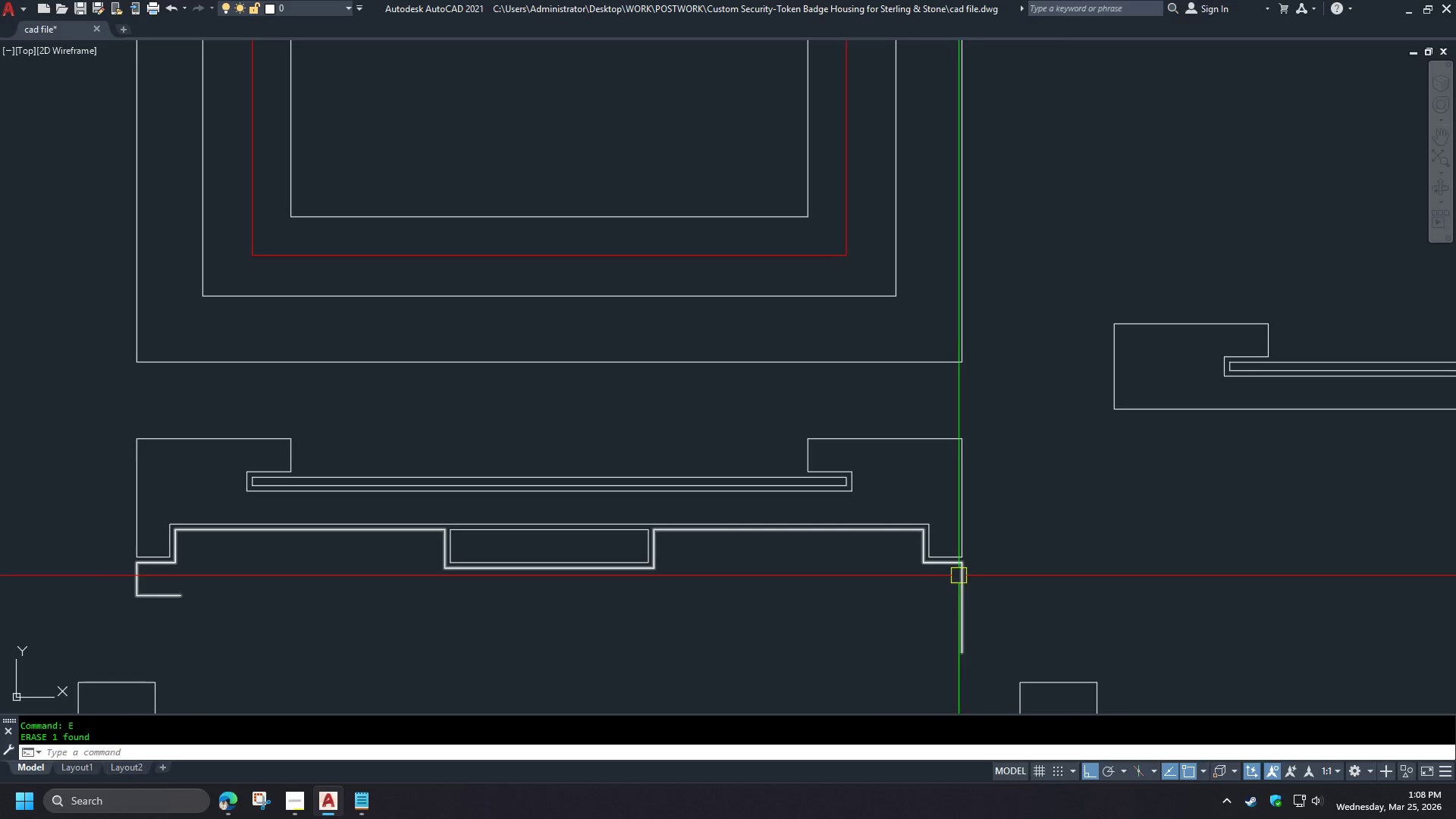 
key(Space)
 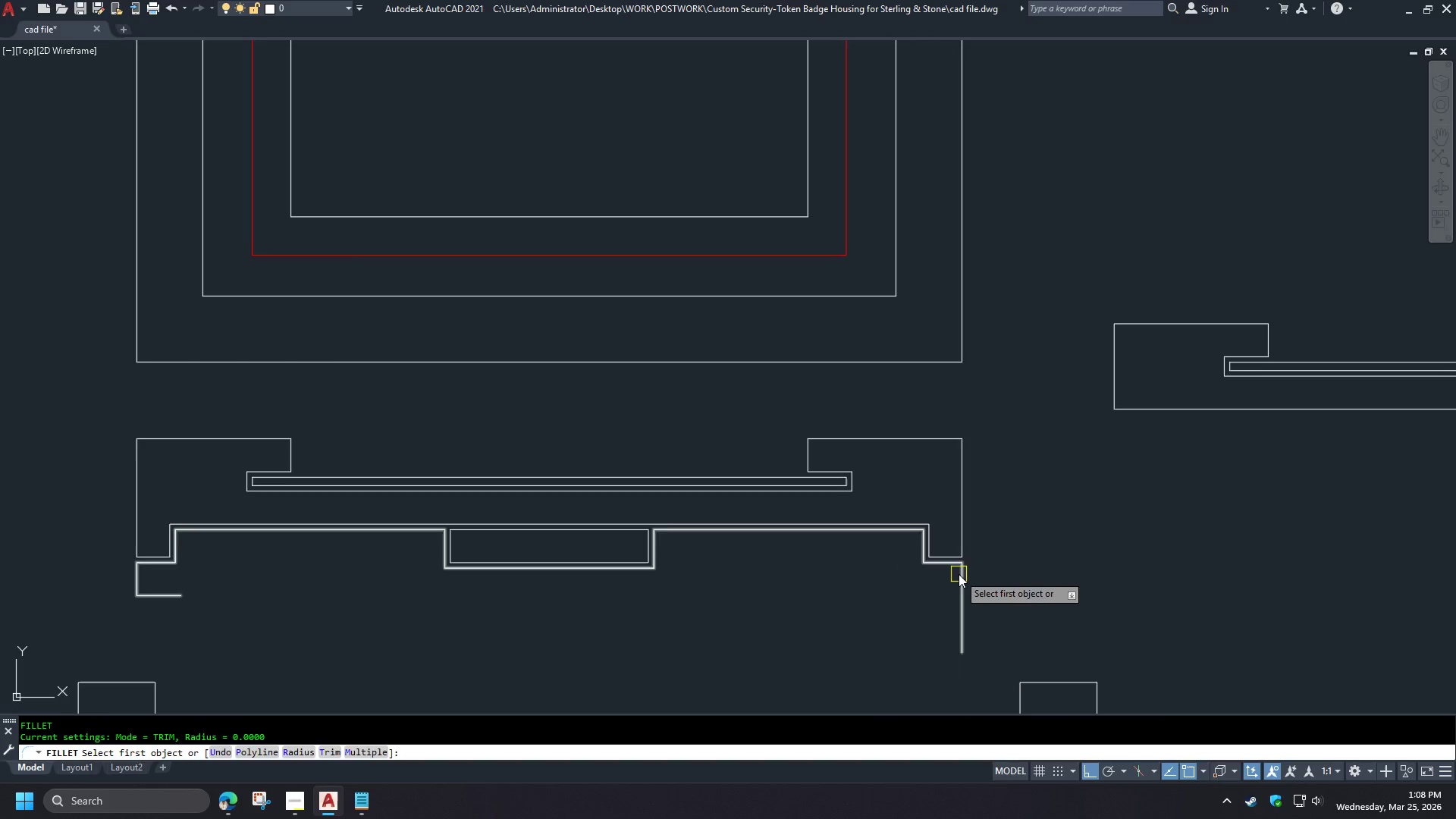 
left_click([959, 574])
 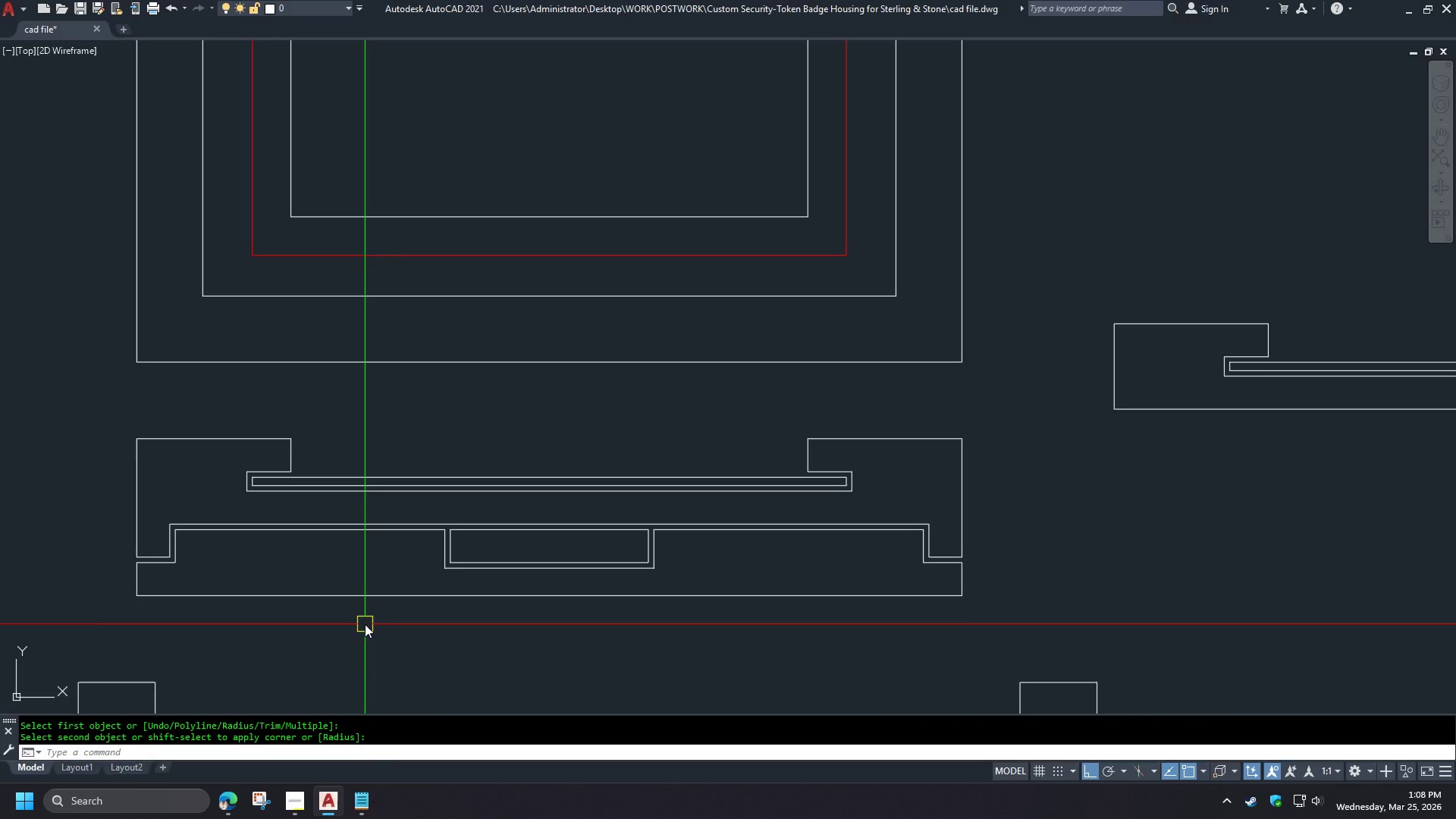 
wait(7.33)
 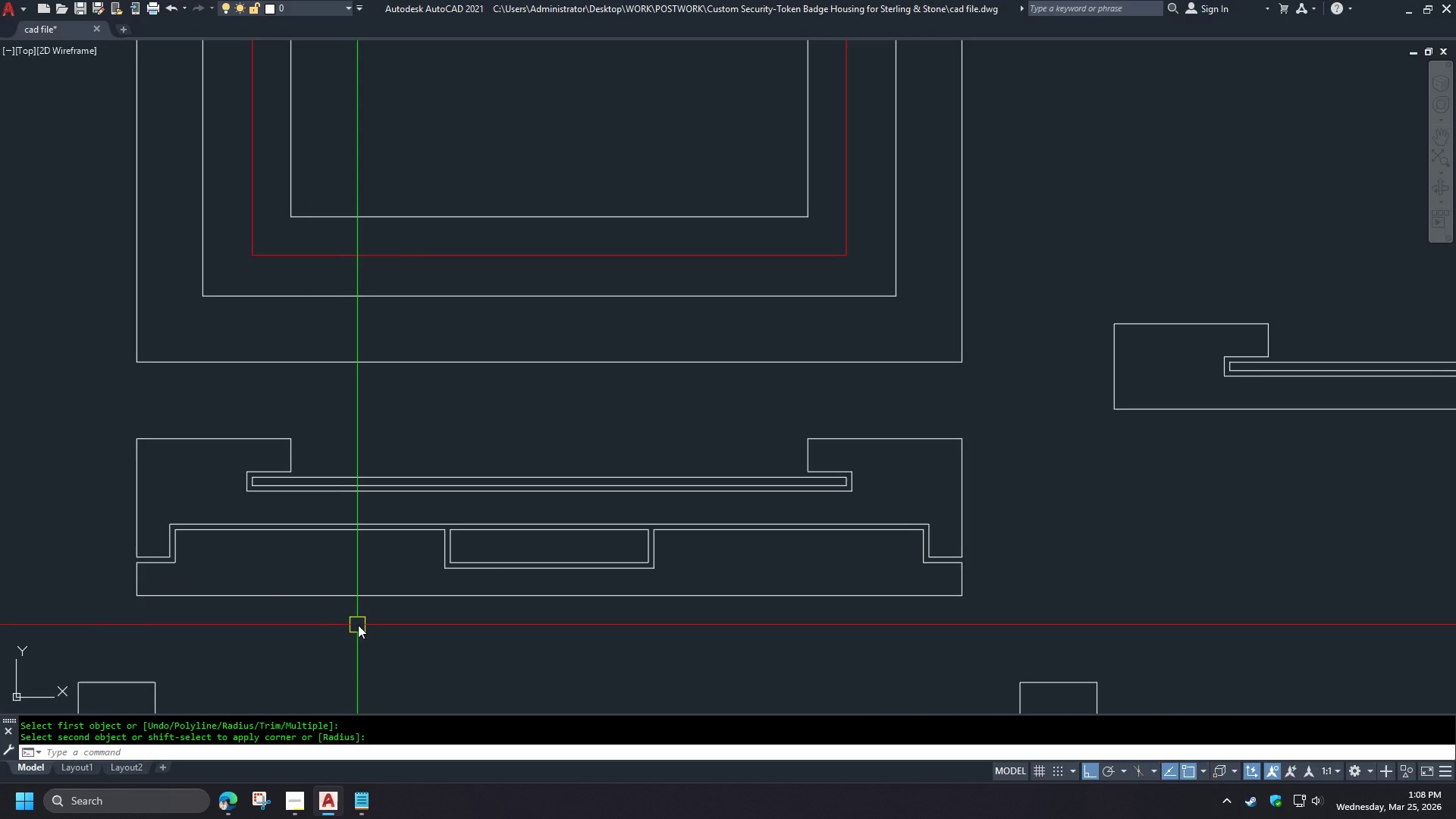 
scroll: coordinate [366, 624], scroll_direction: down, amount: 1.0
 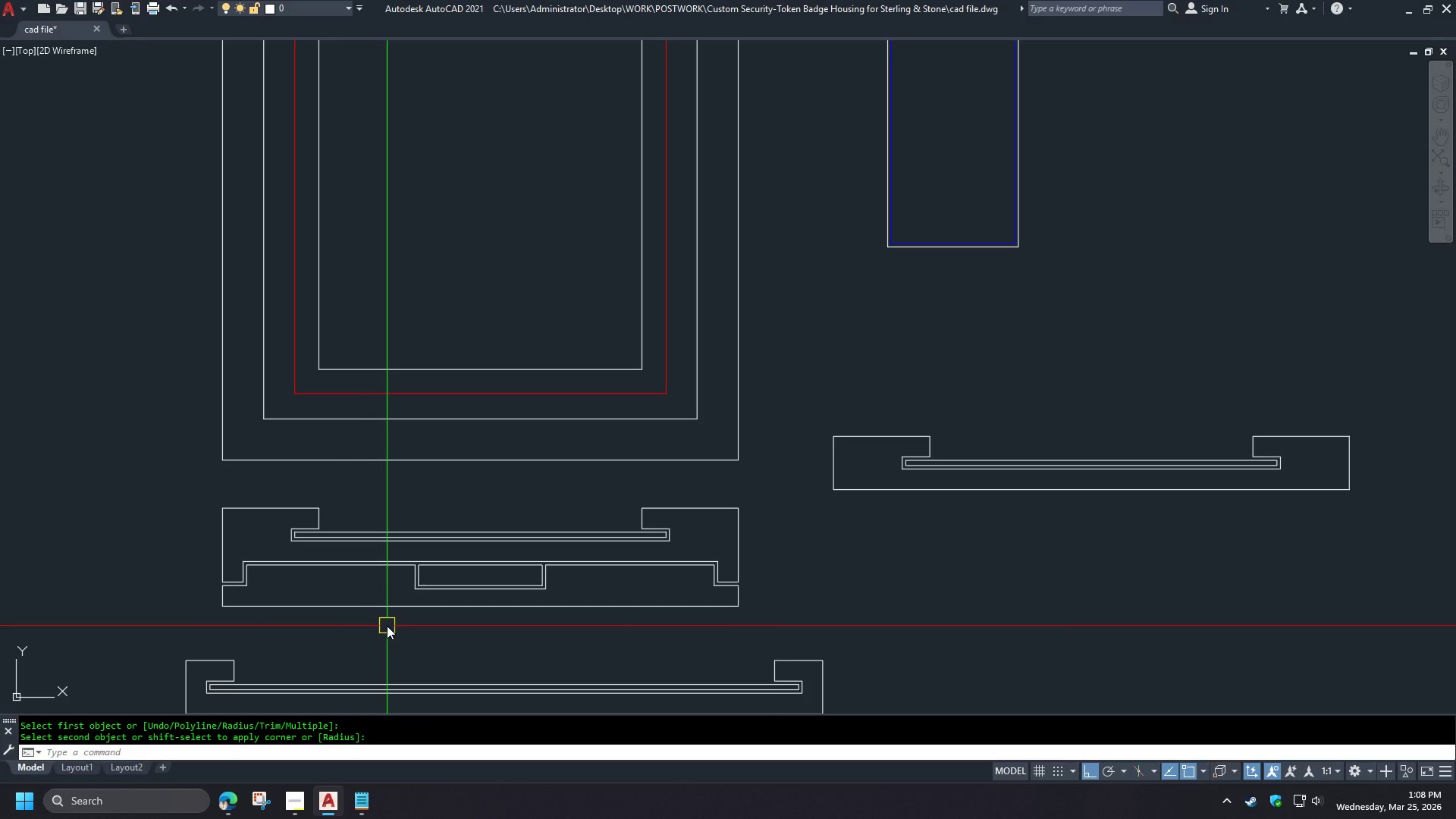 
wait(9.79)
 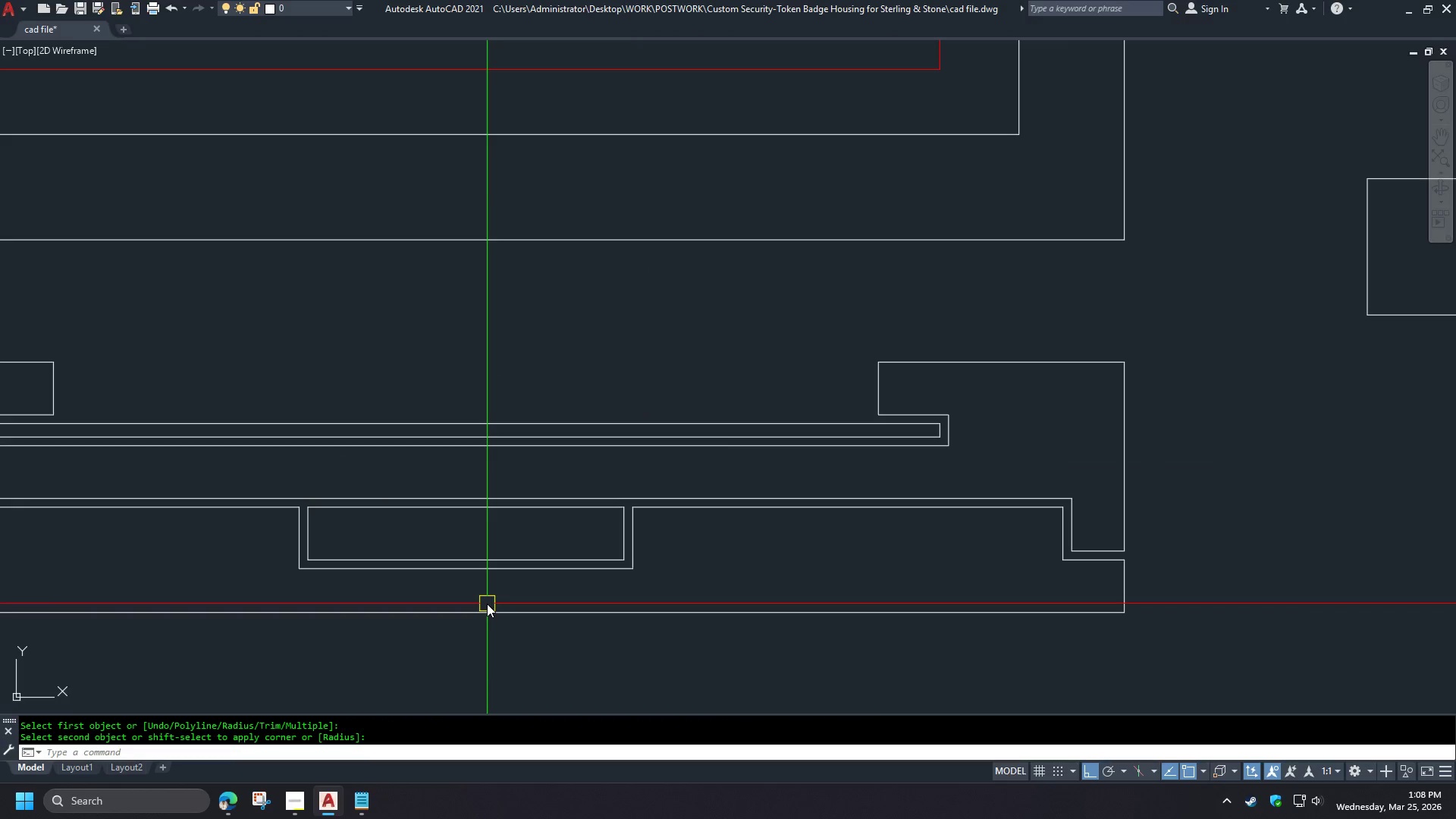 
type(di )
 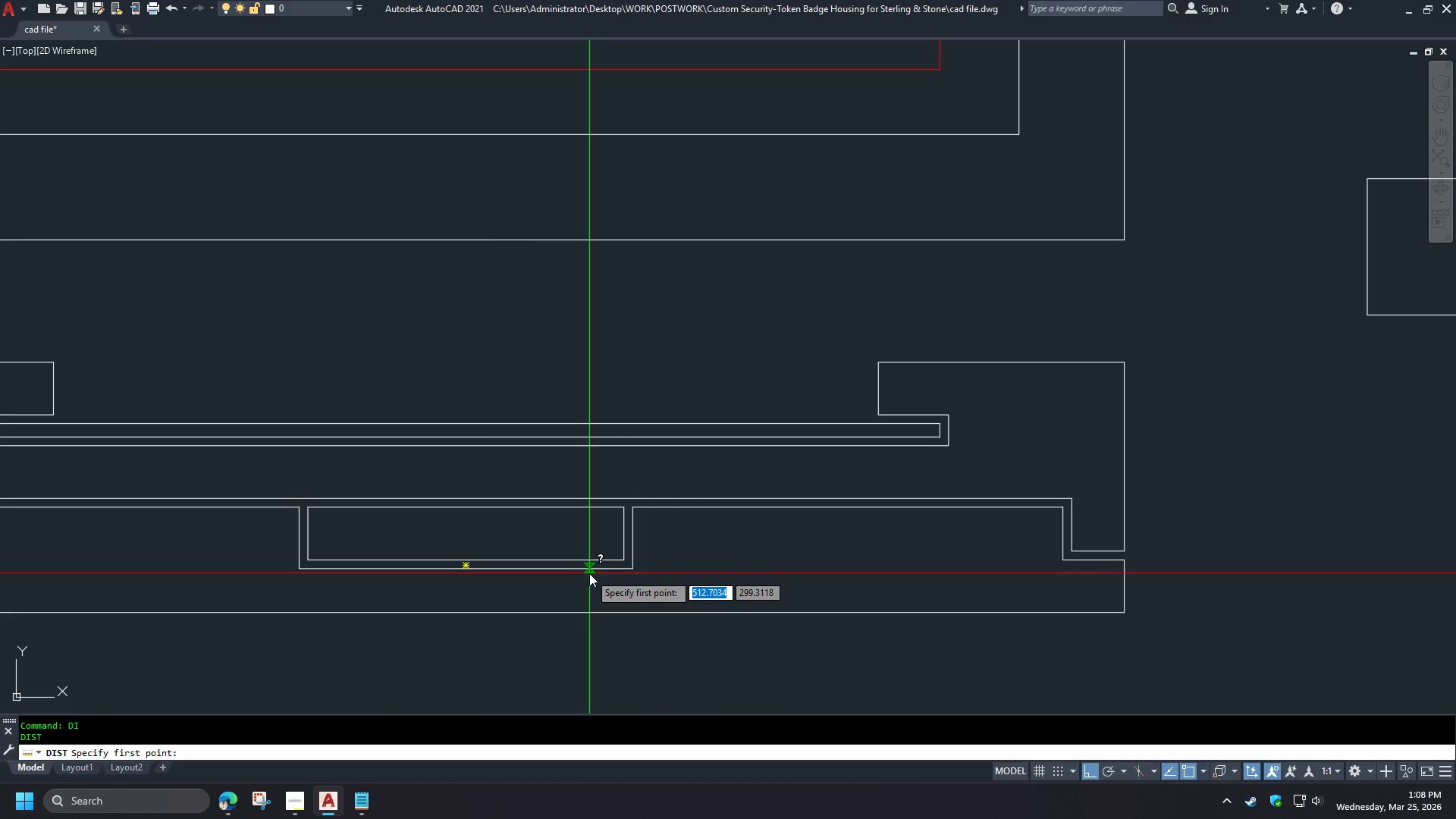 
left_click([589, 573])
 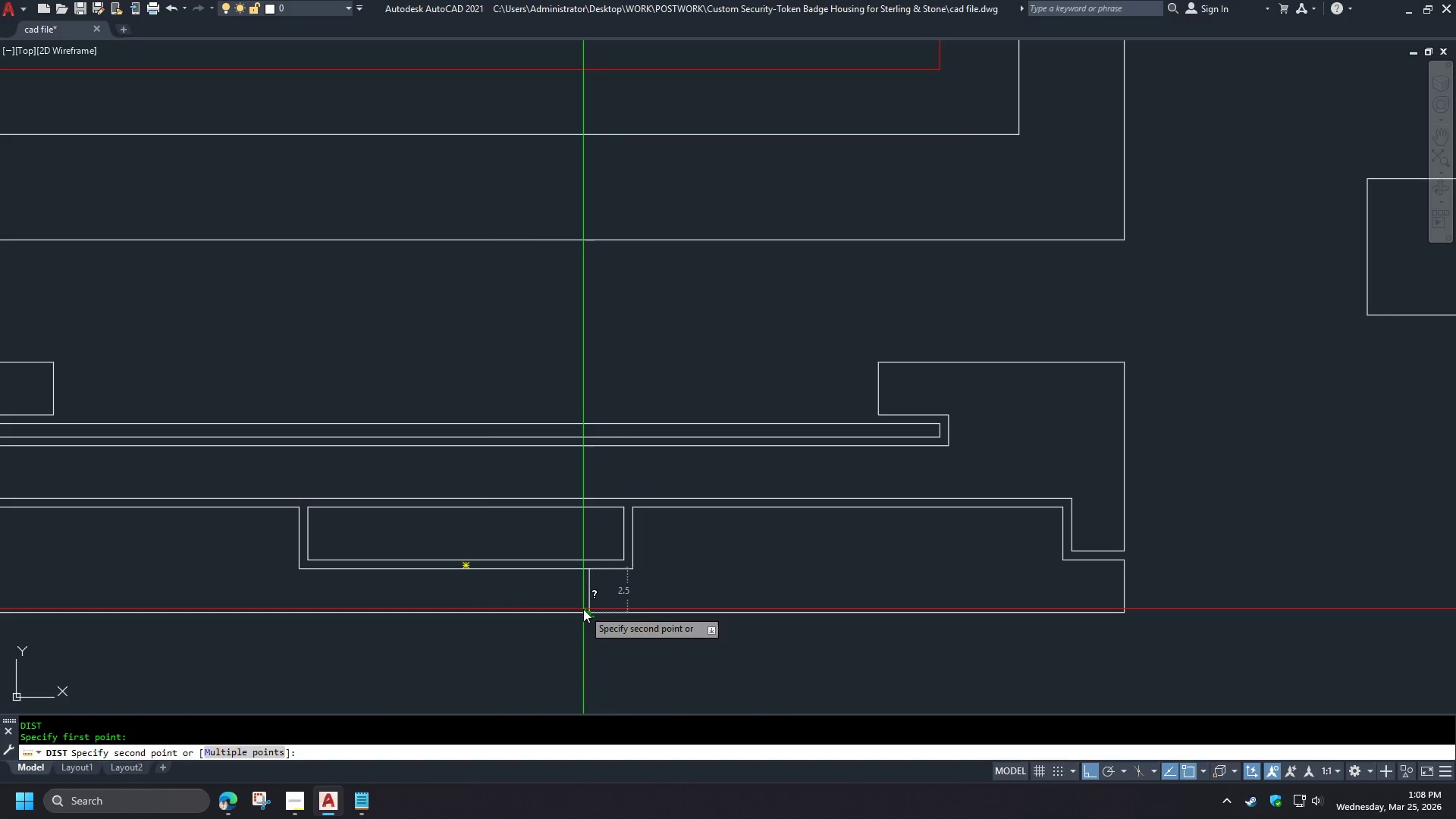 
scroll: coordinate [488, 604], scroll_direction: up, amount: 2.0
 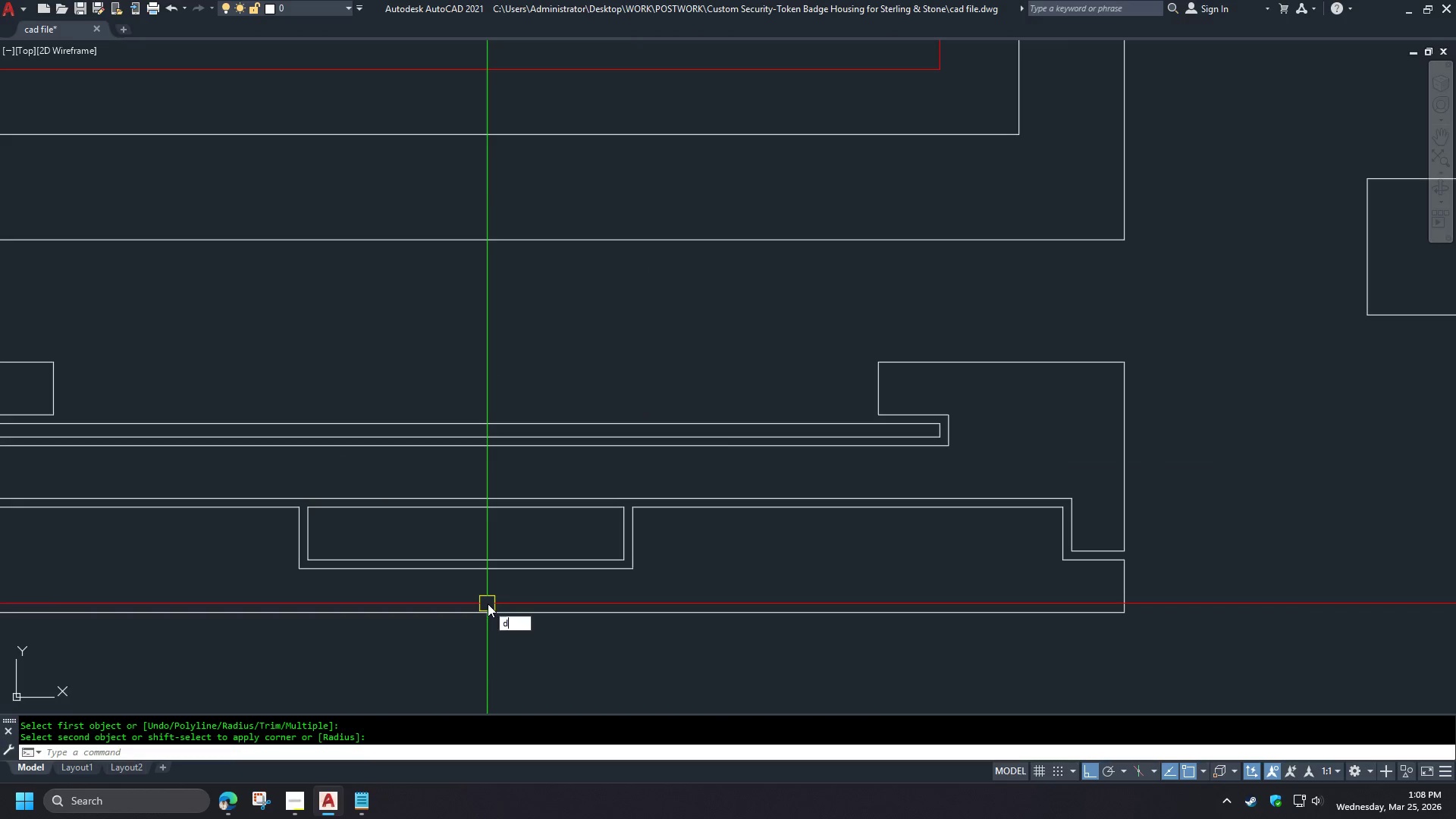 
key(Escape)
 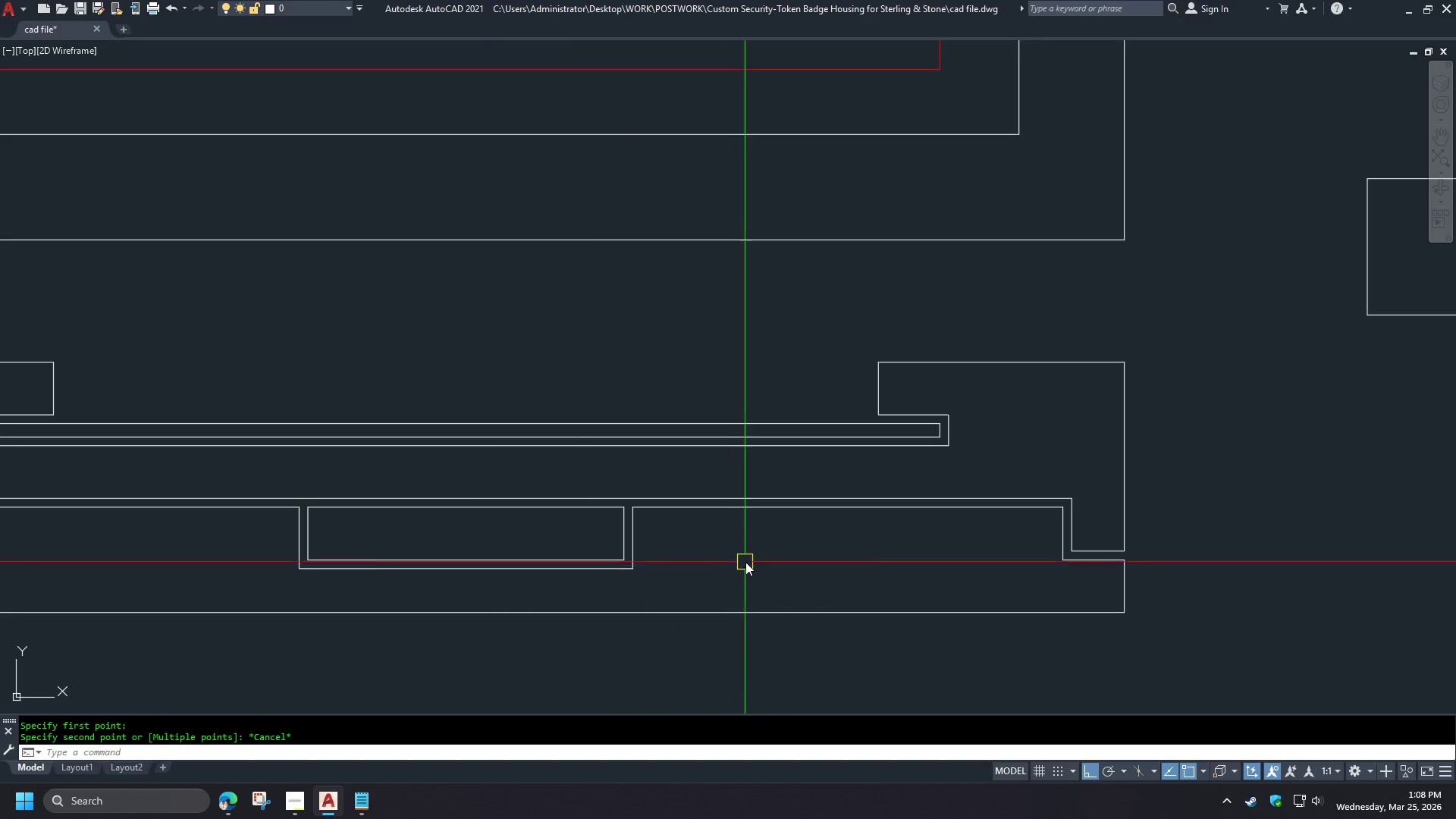 
key(S)
 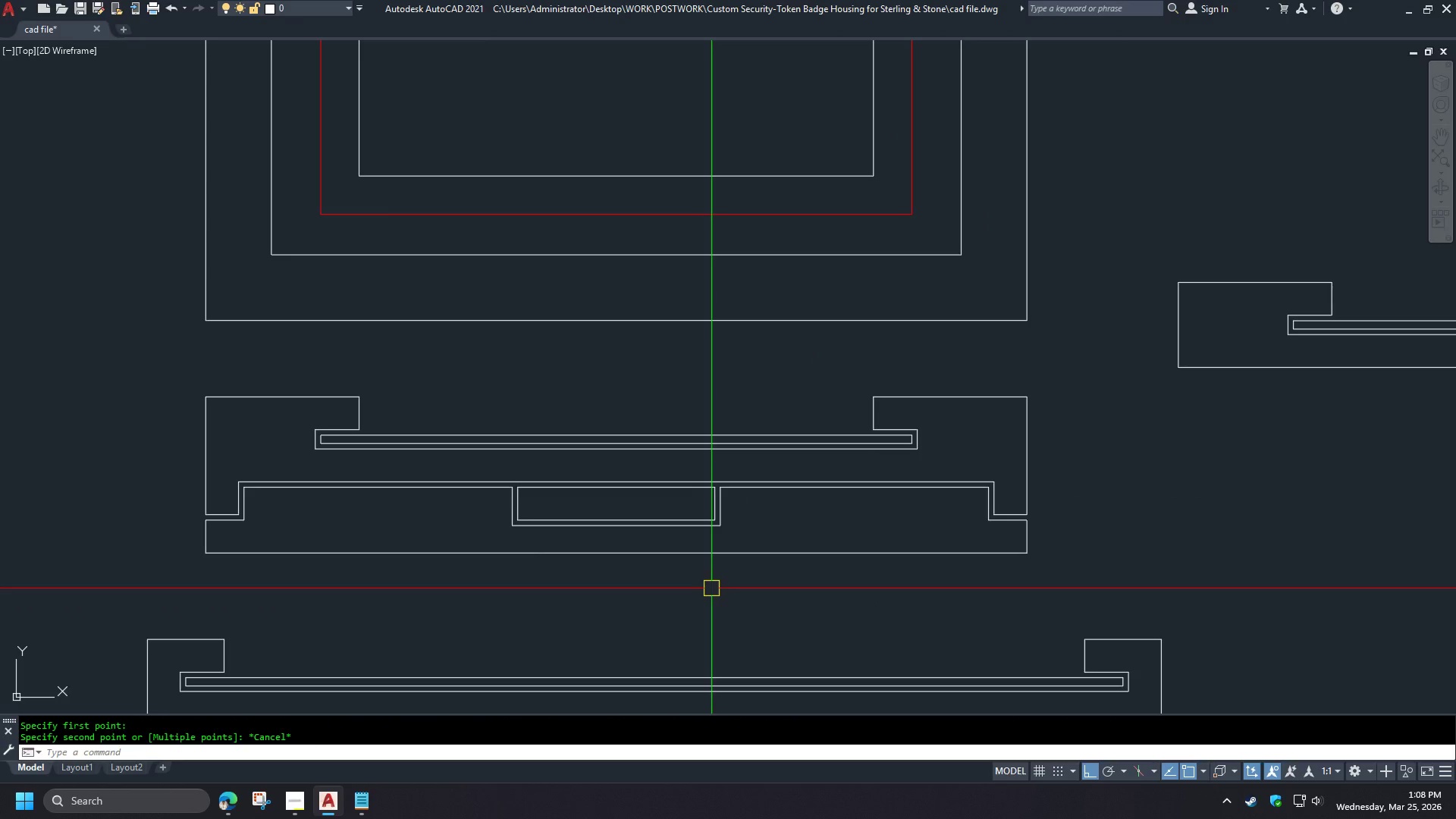 
key(Space)
 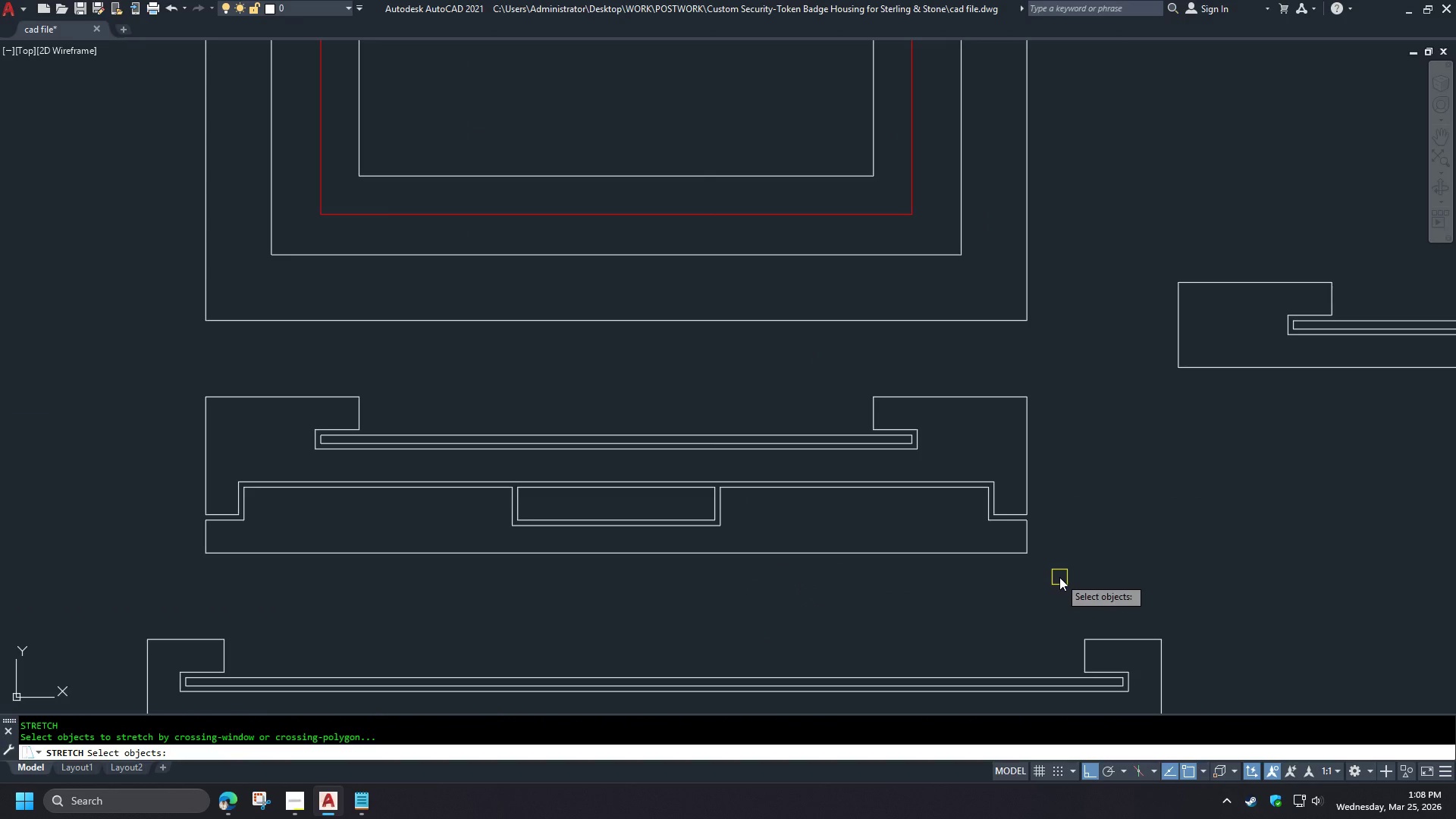 
scroll: coordinate [714, 588], scroll_direction: down, amount: 1.0
 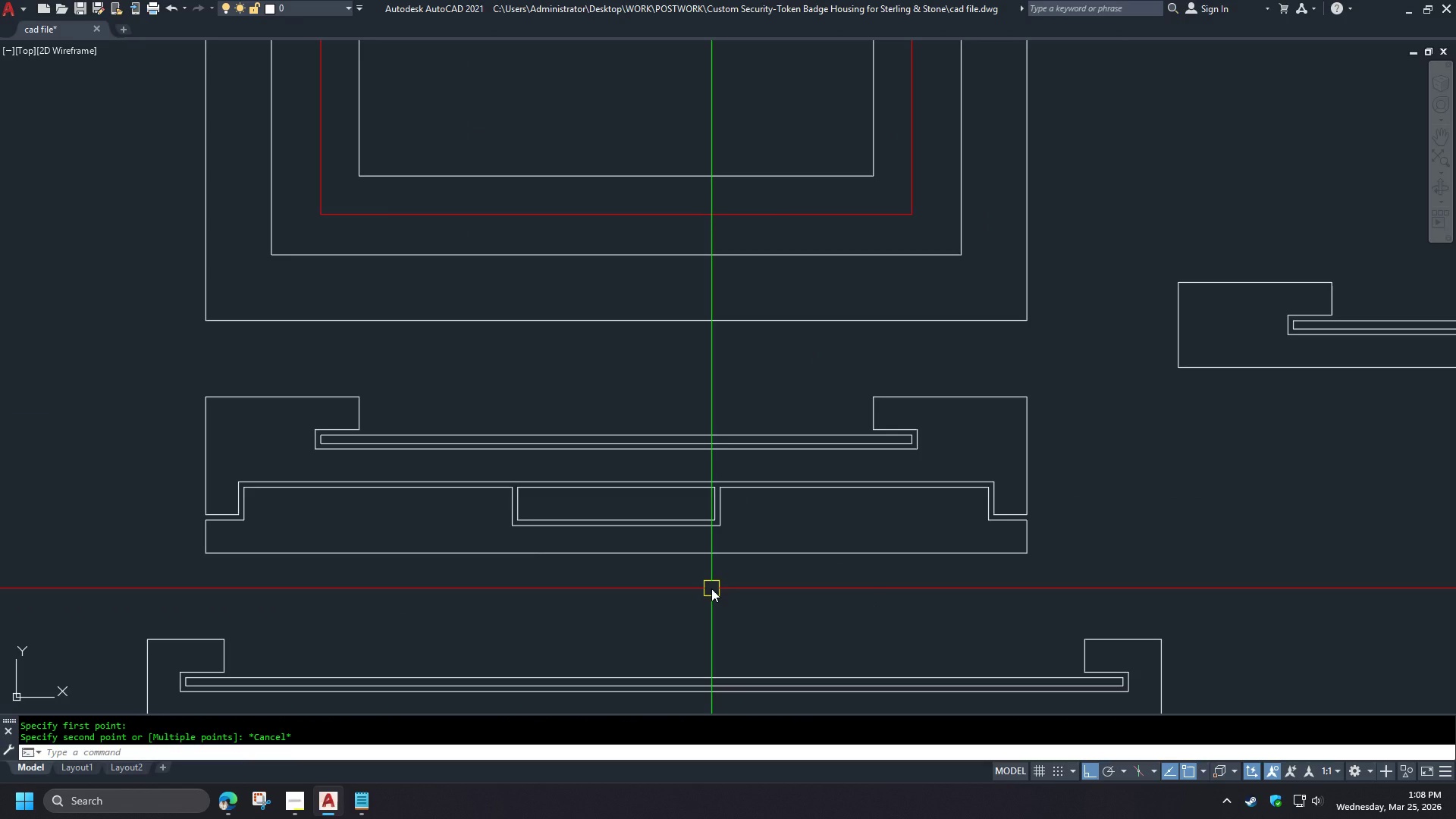 
left_click([1058, 577])
 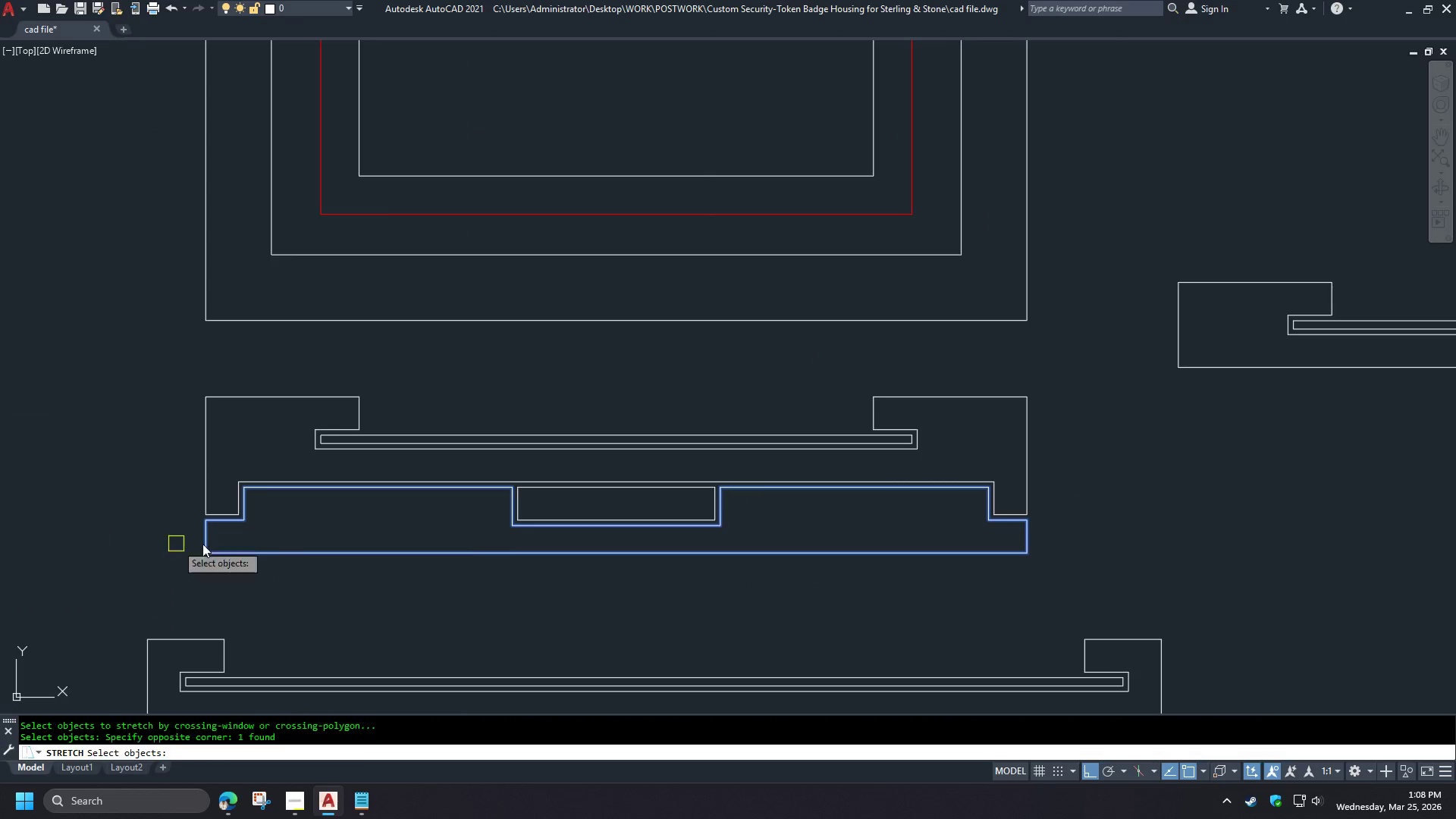 
key(Space)
 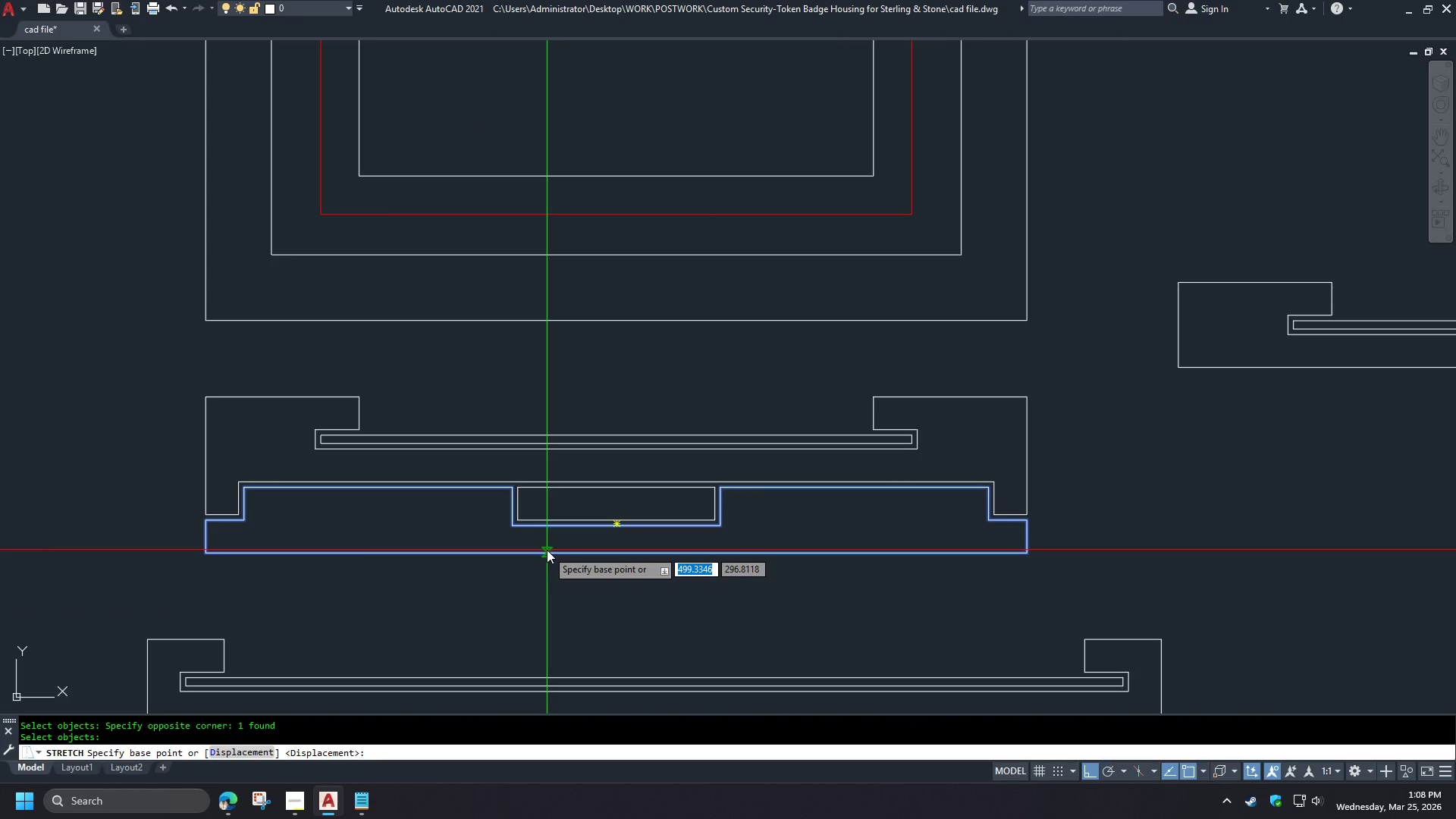 
left_click([547, 550])
 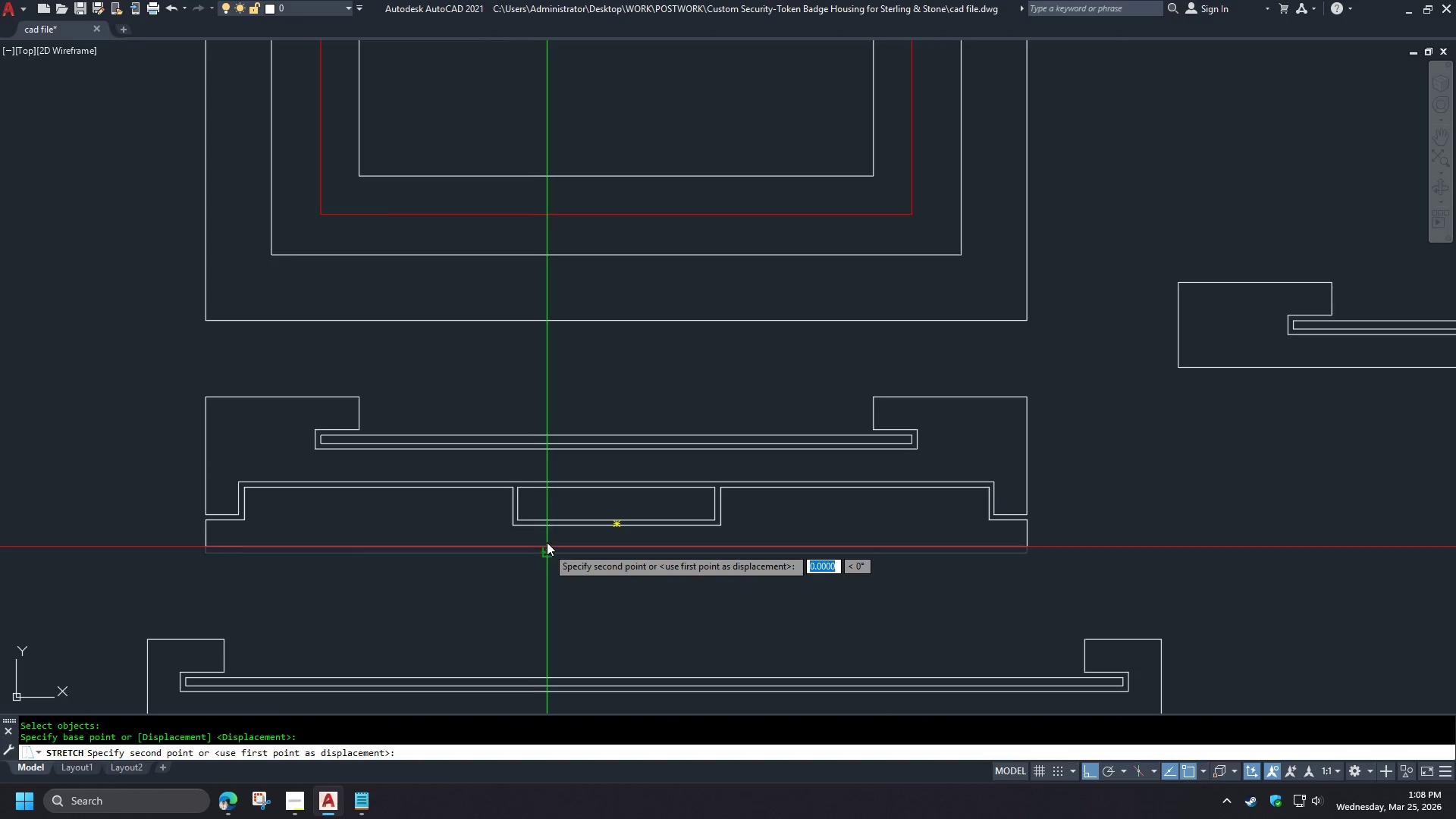 
hold_key(key=ShiftLeft, duration=0.45)
right_click([548, 516])
 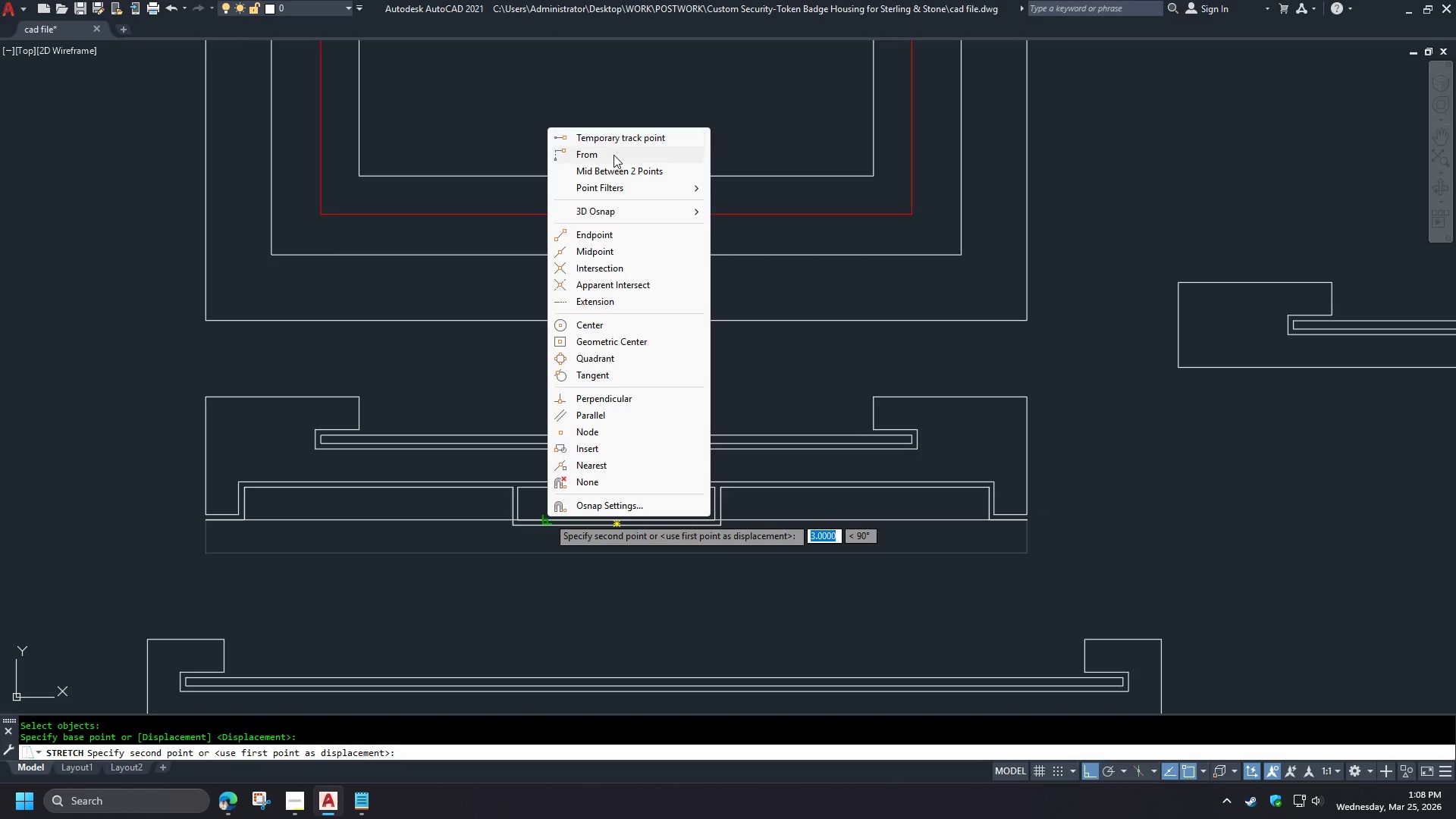 
left_click([611, 157])
 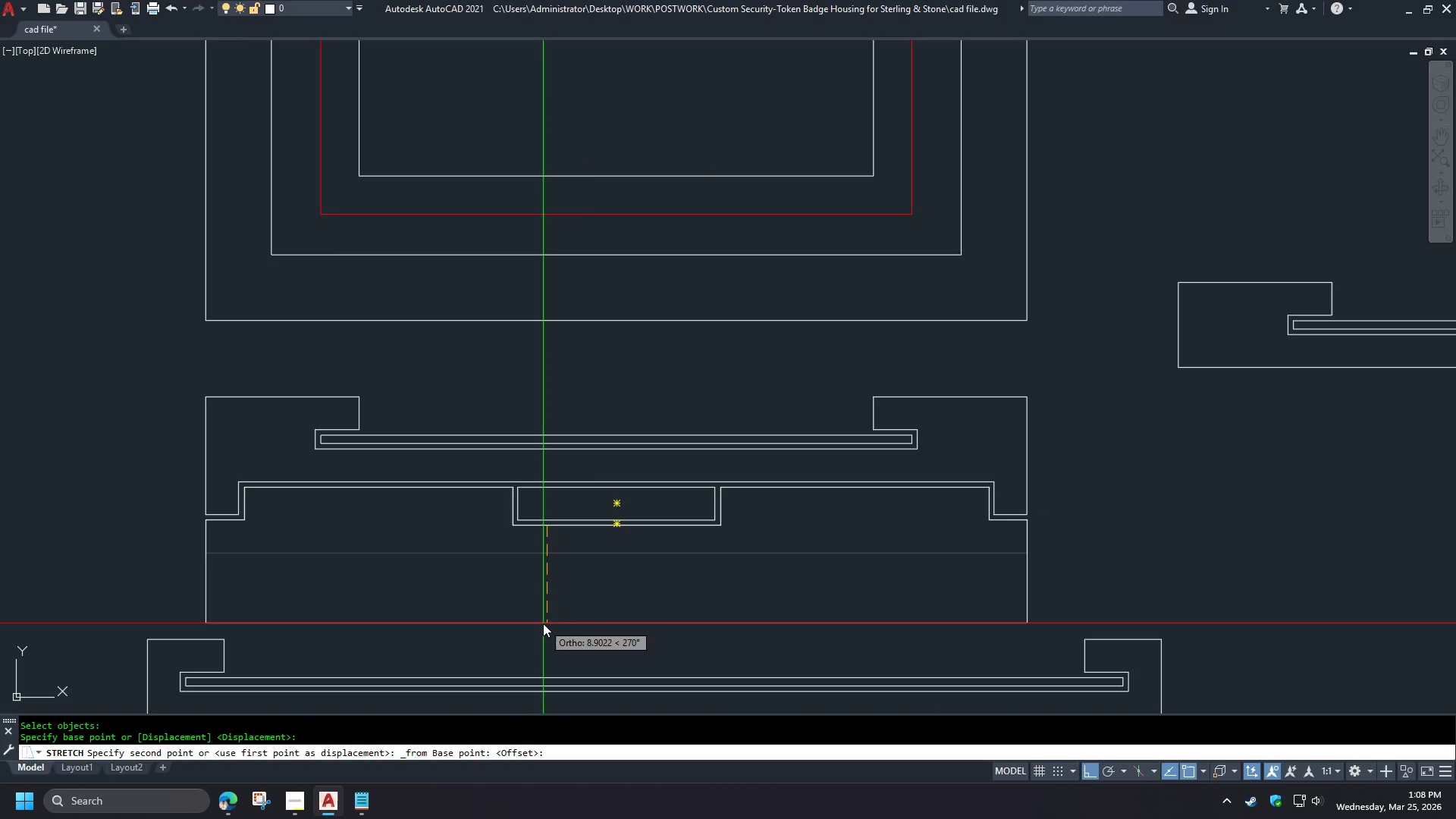 
key(3)
 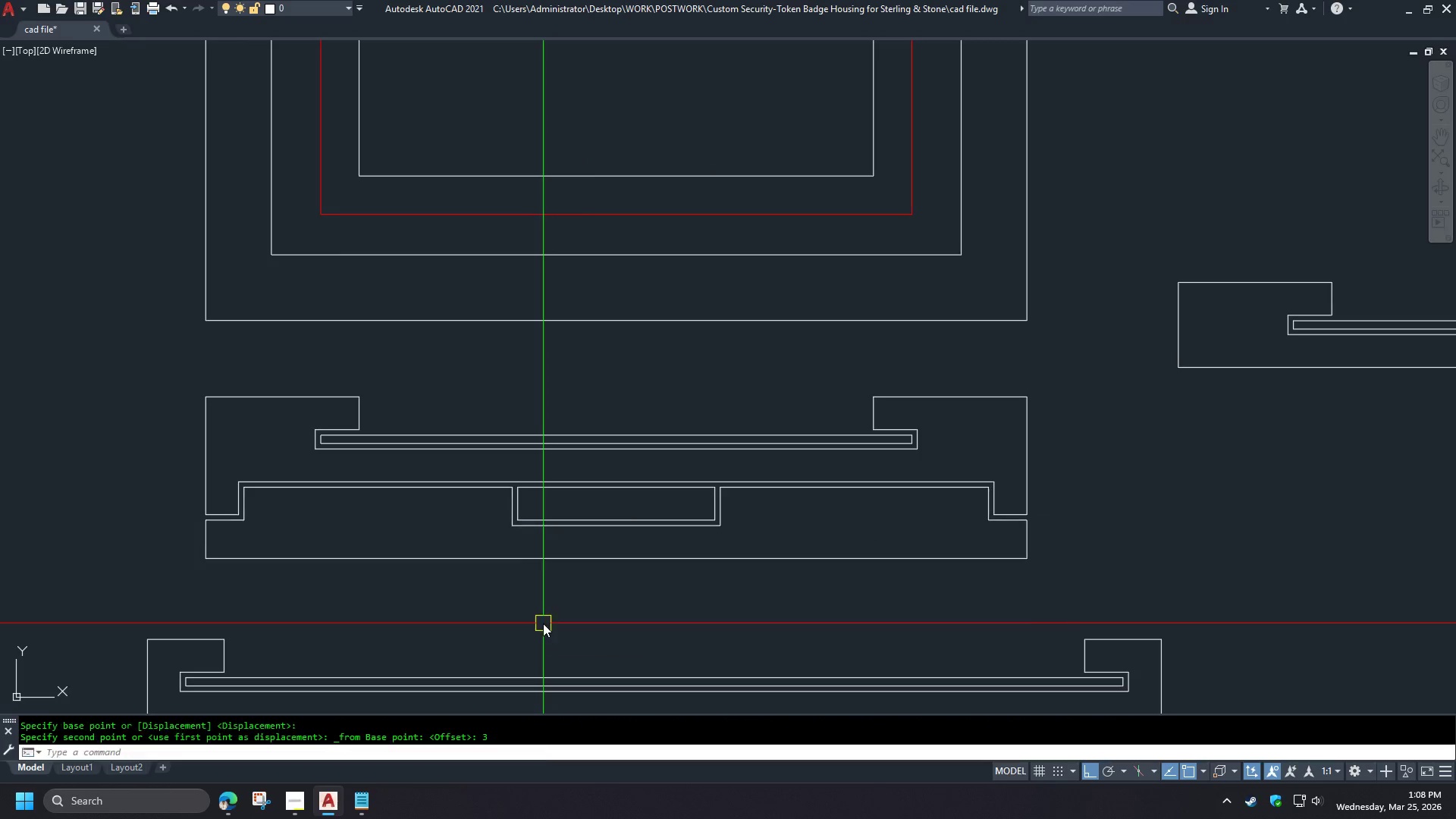 
key(Space)
 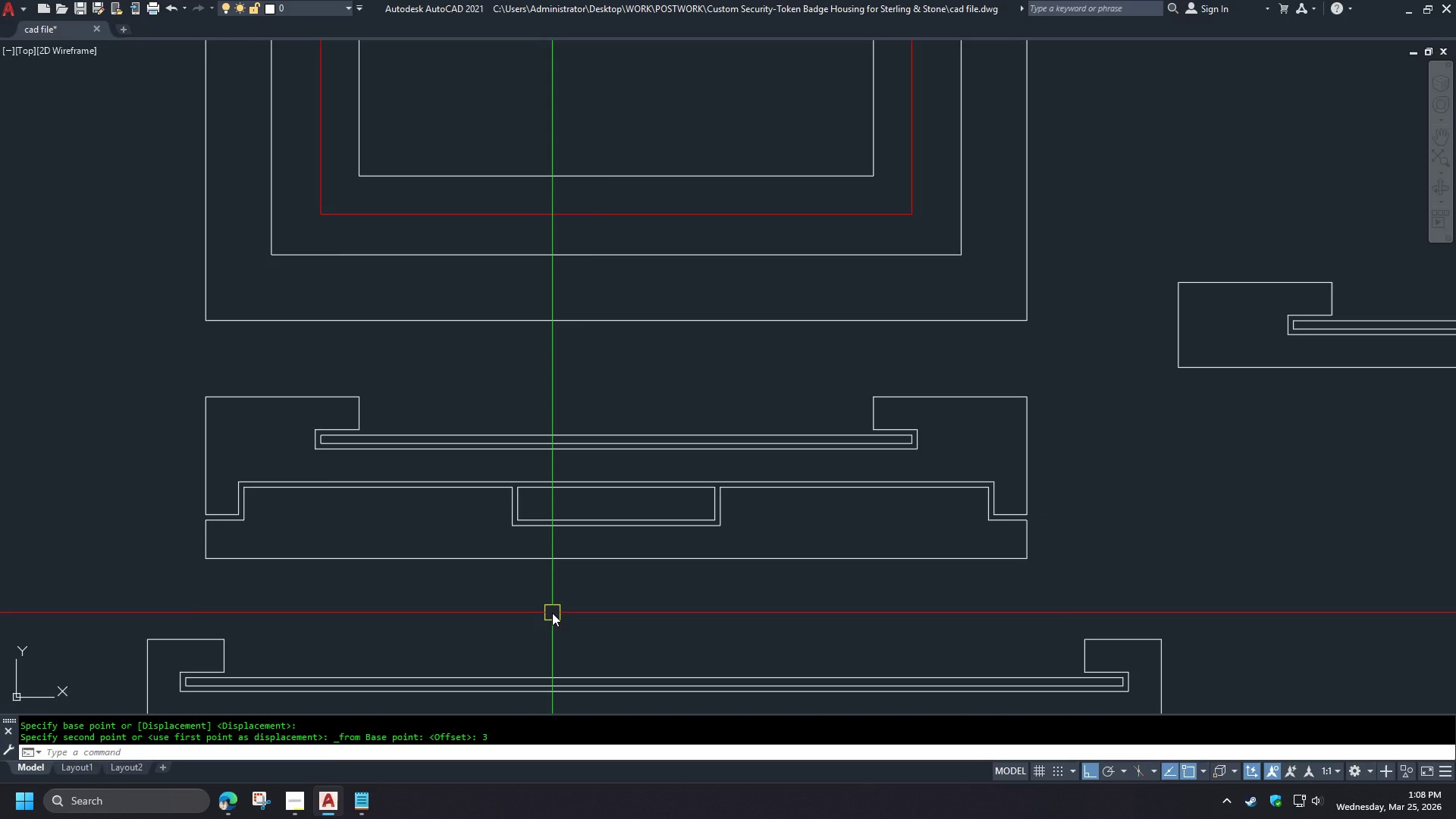 
wait(6.49)
 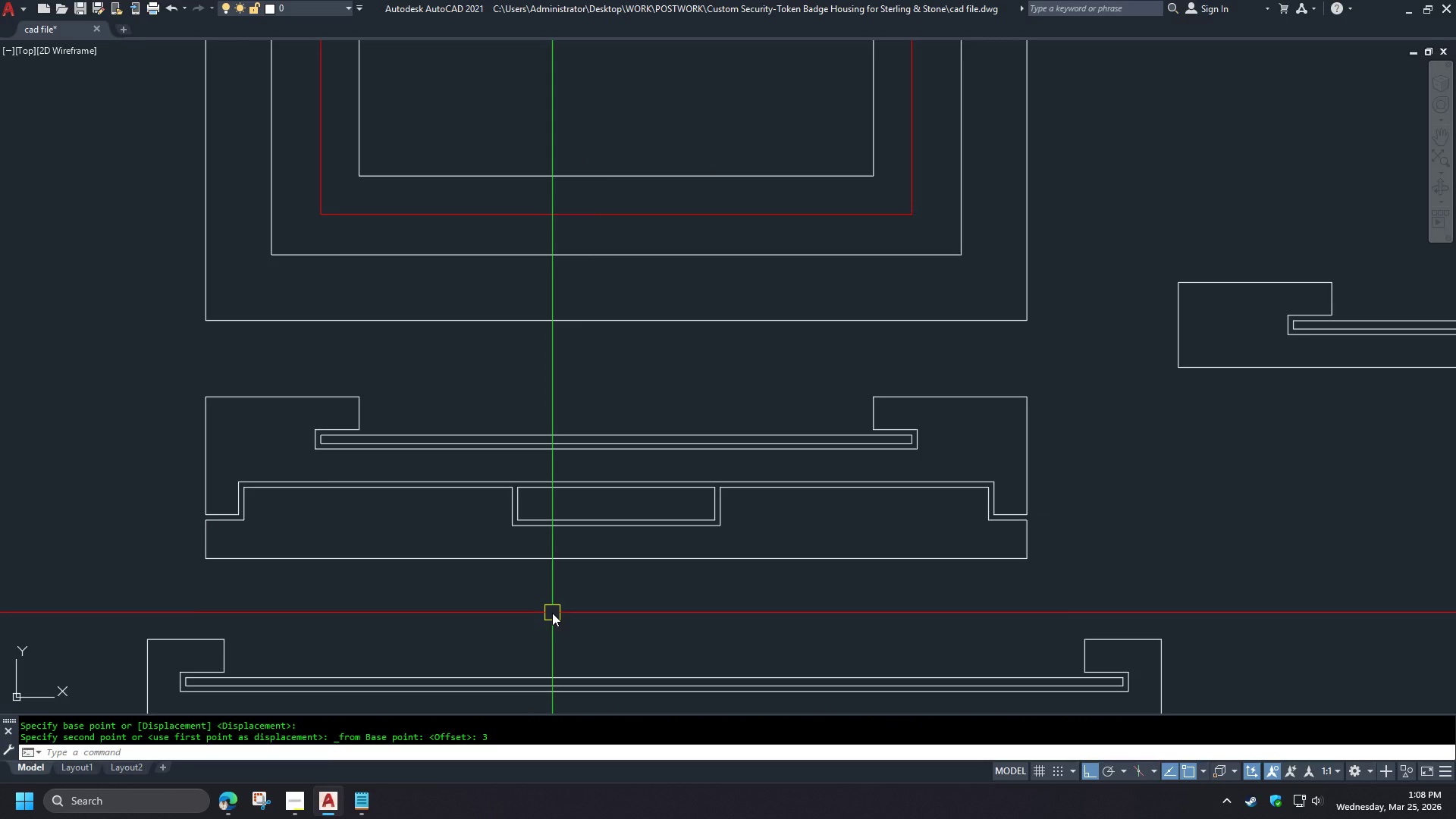 
type(di )
 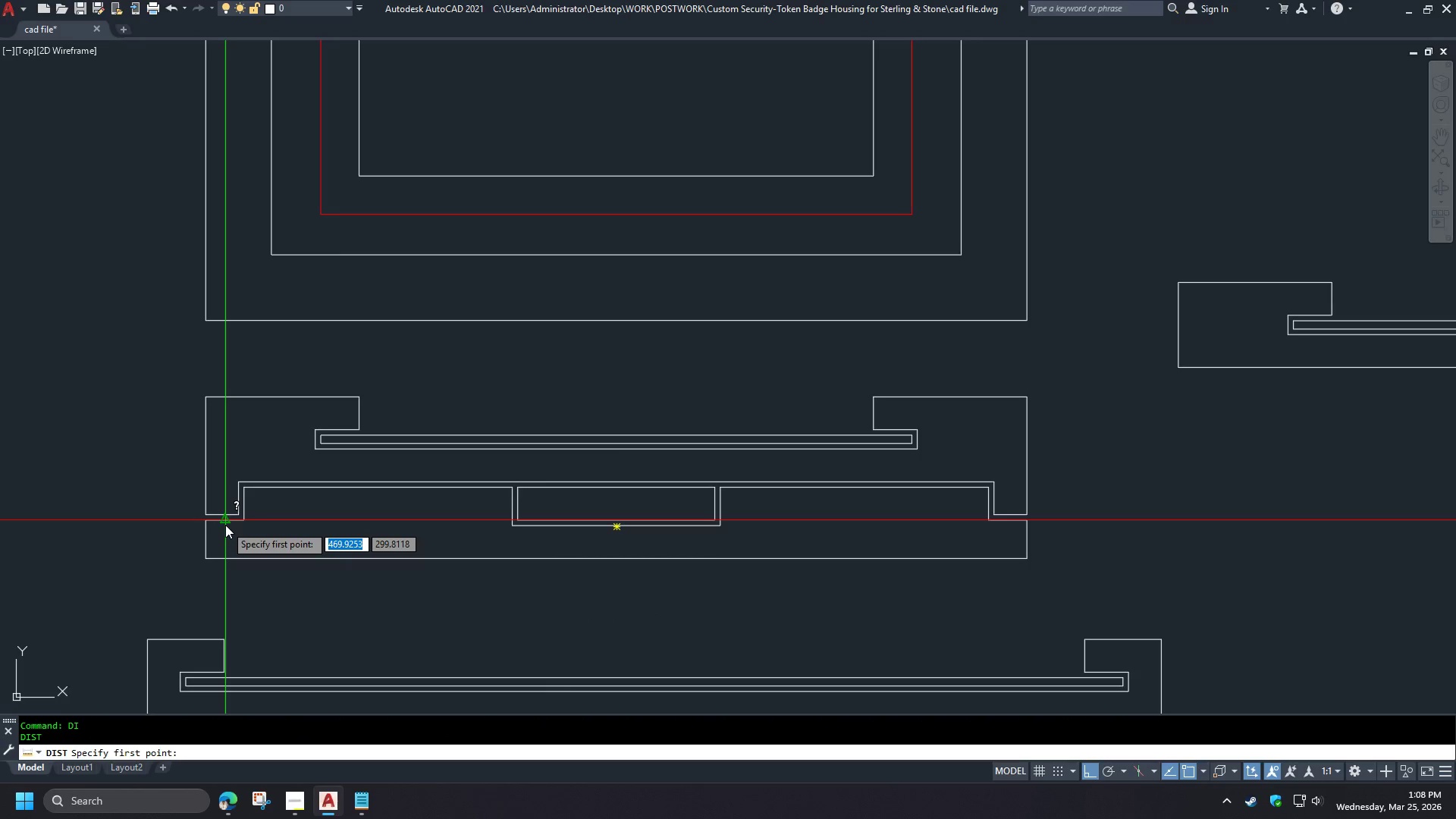 
left_click([225, 525])
 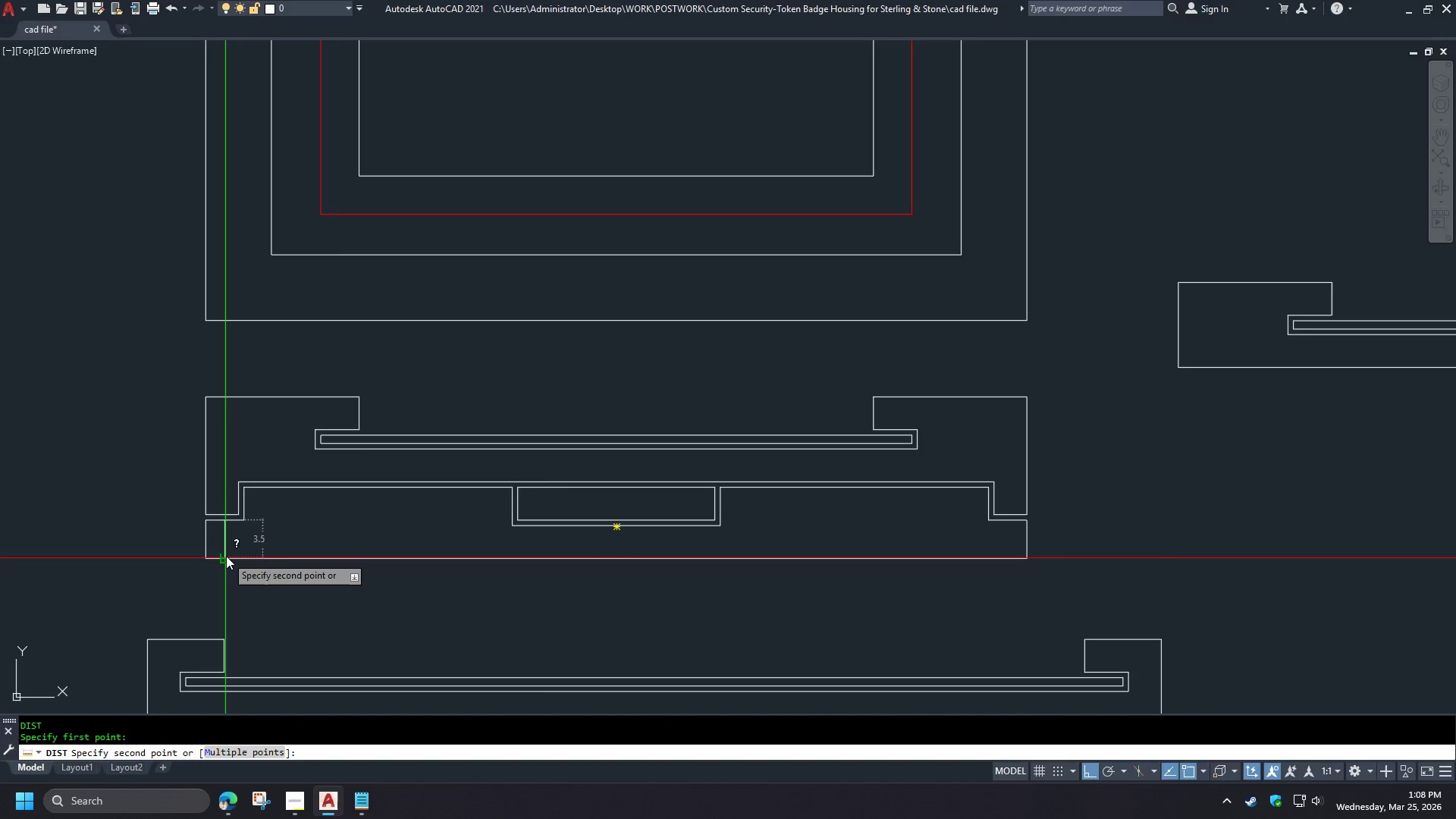 
key(Escape)
 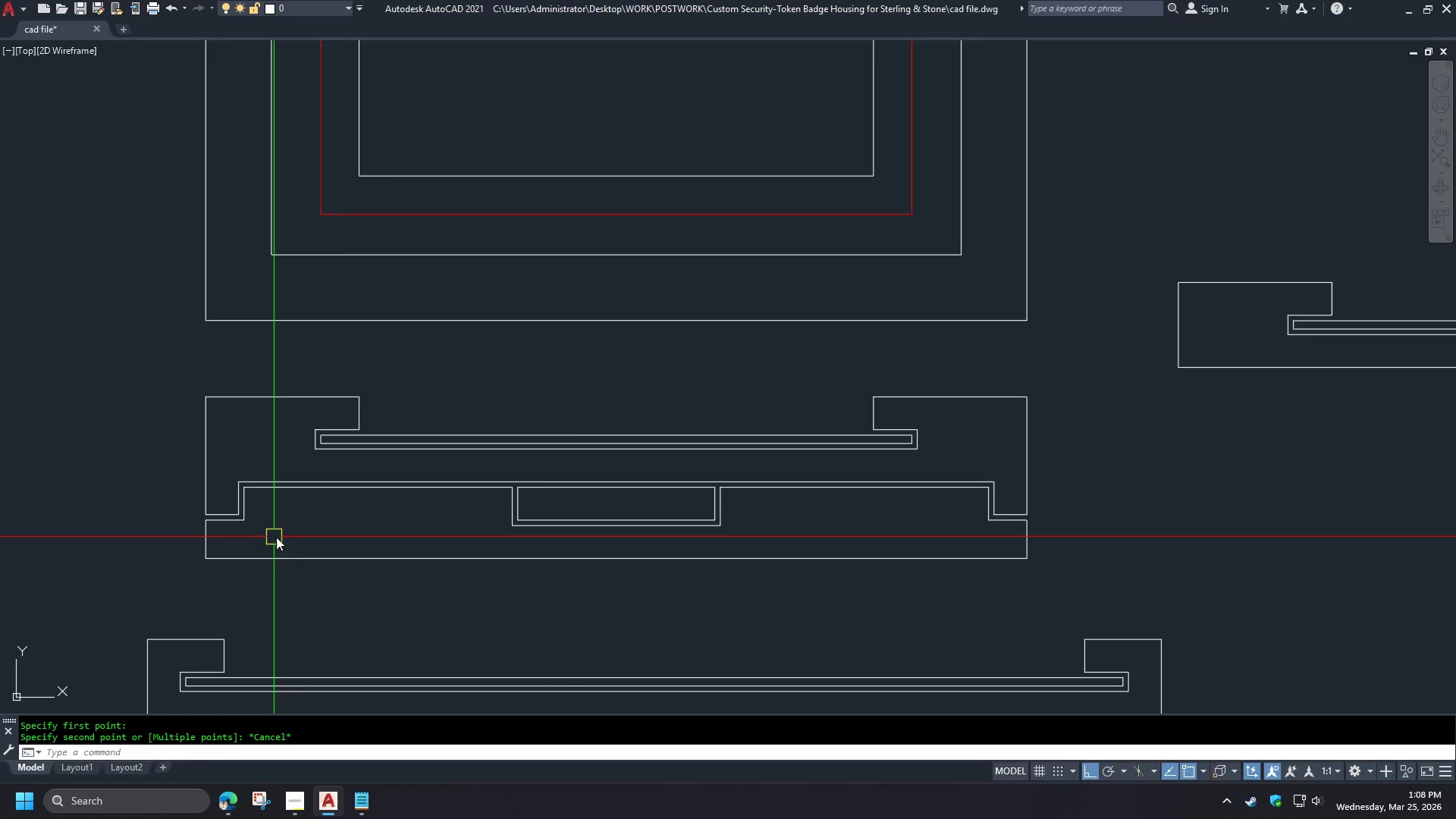 
key(Space)
 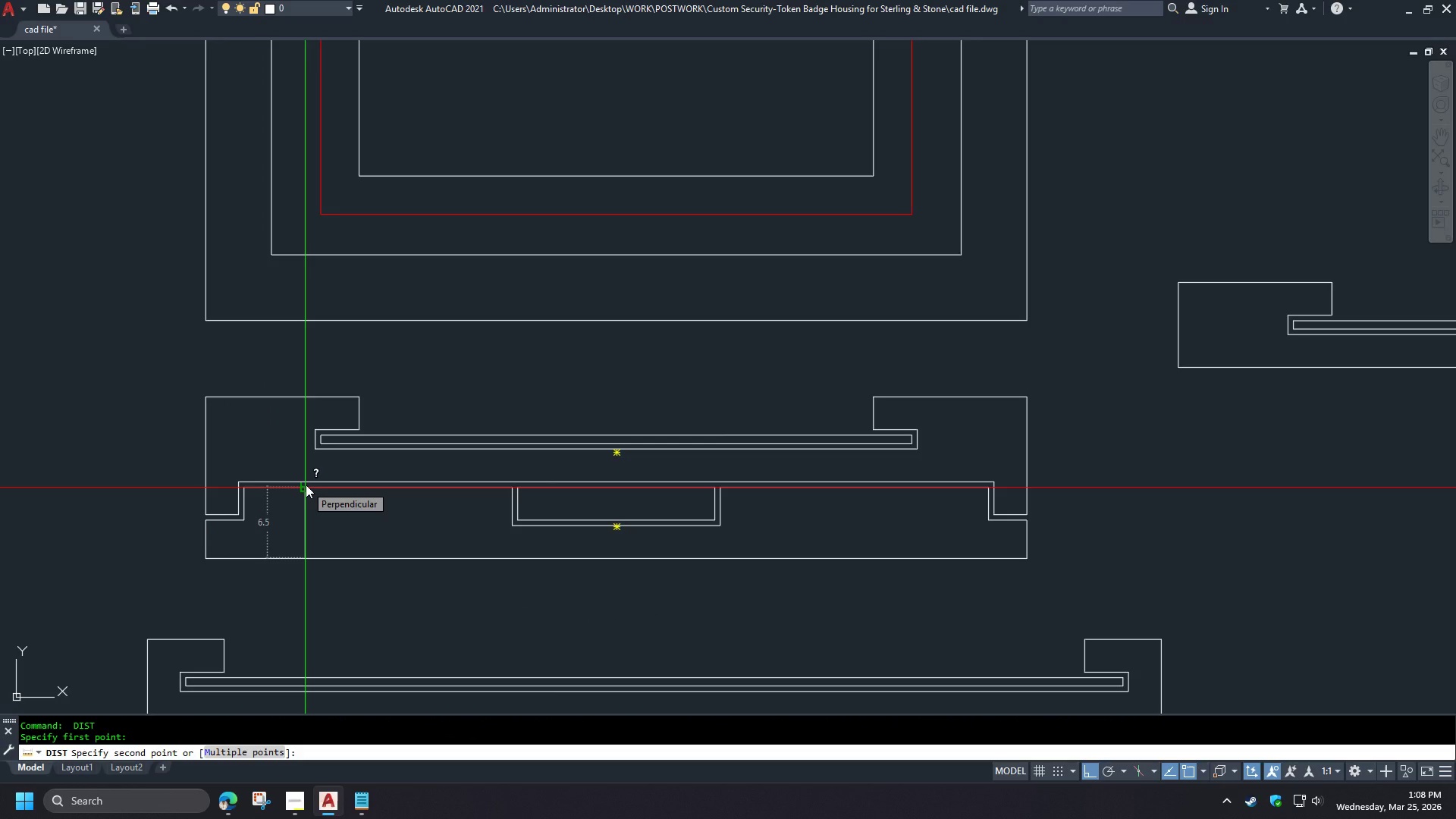 
key(Escape)
 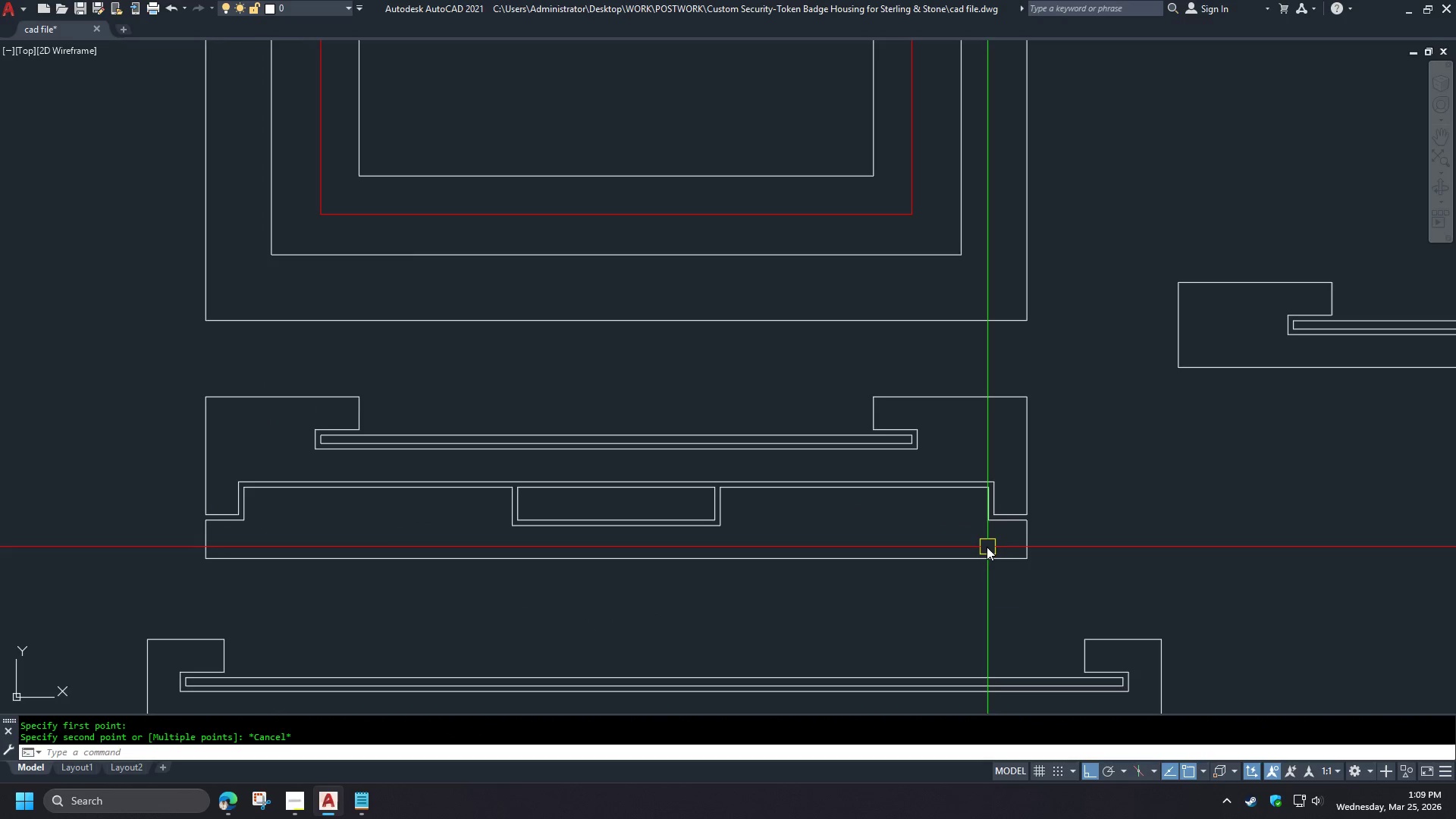 
key(S)
 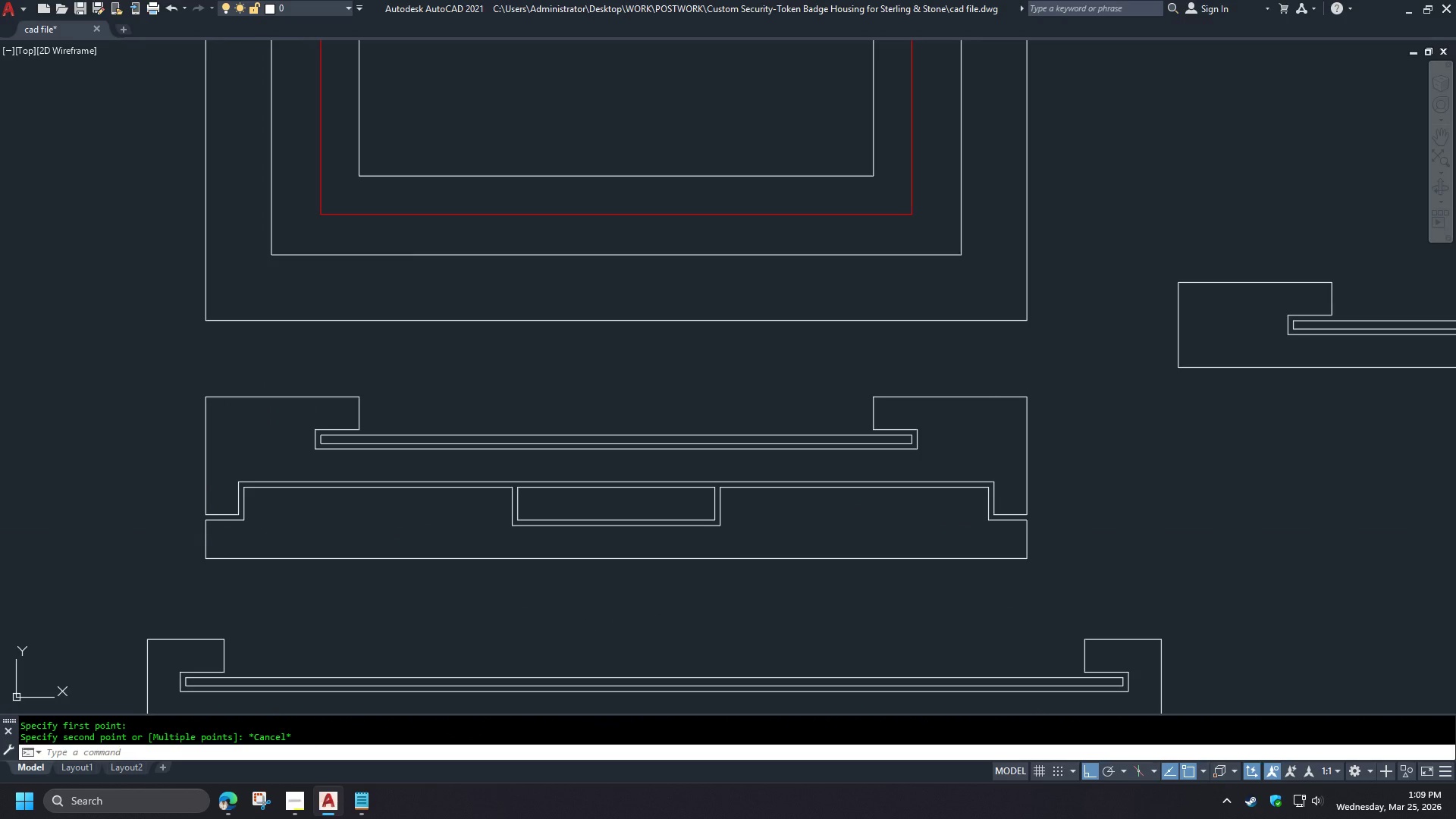 
key(Space)
 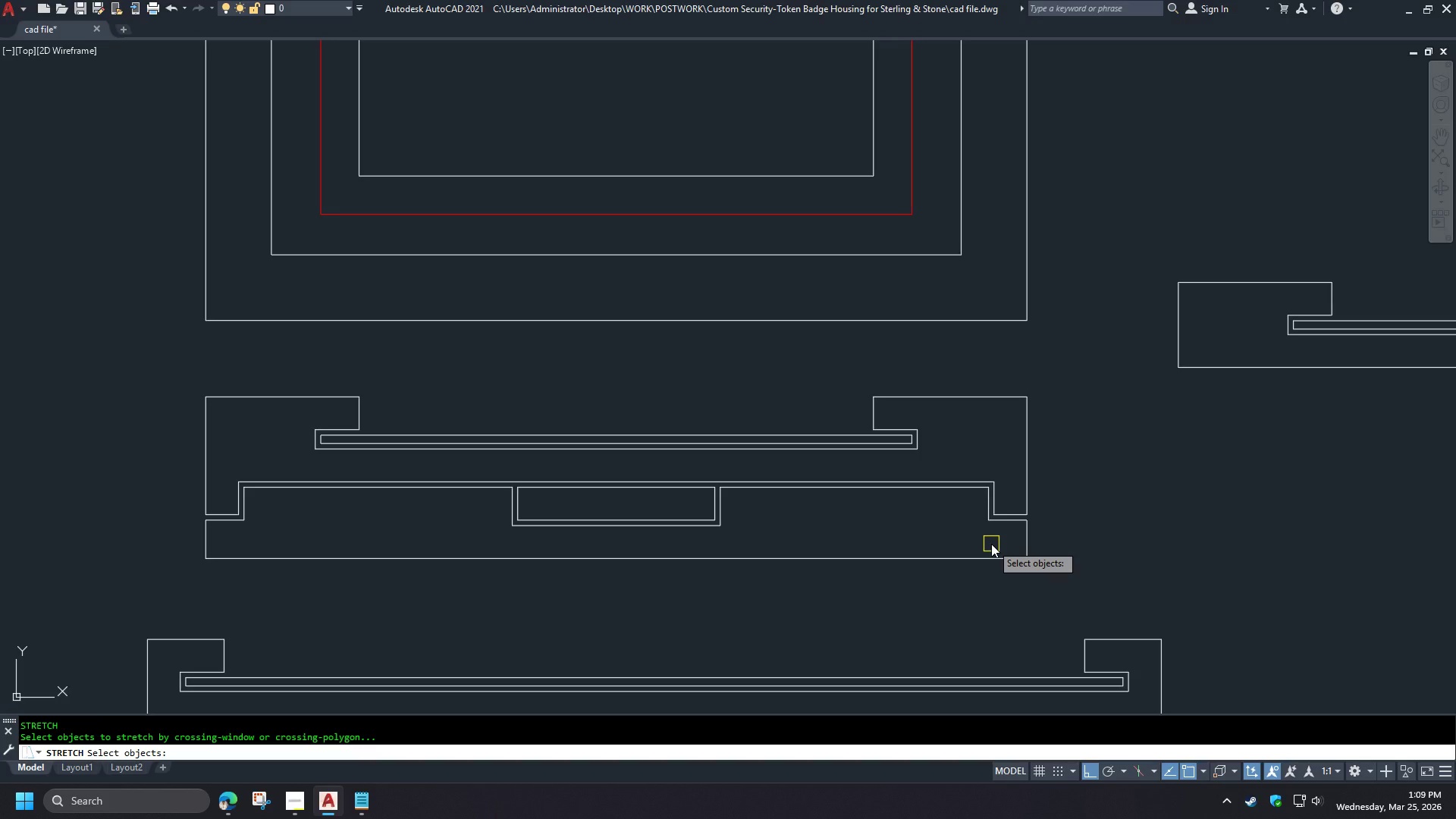 
left_click([1048, 538])
 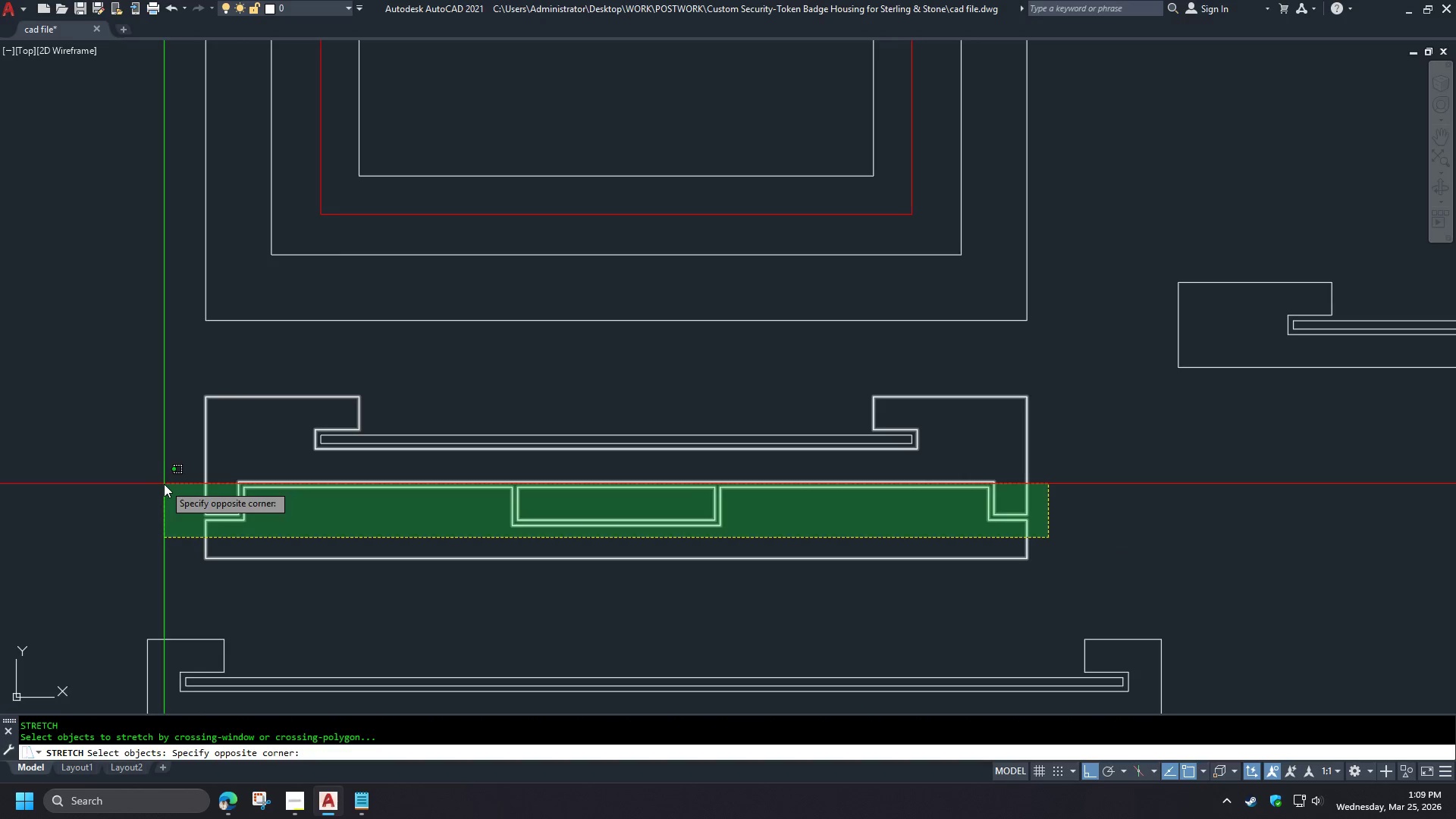 
hold_key(key=ShiftLeft, duration=1.06)
left_click([1046, 467])
 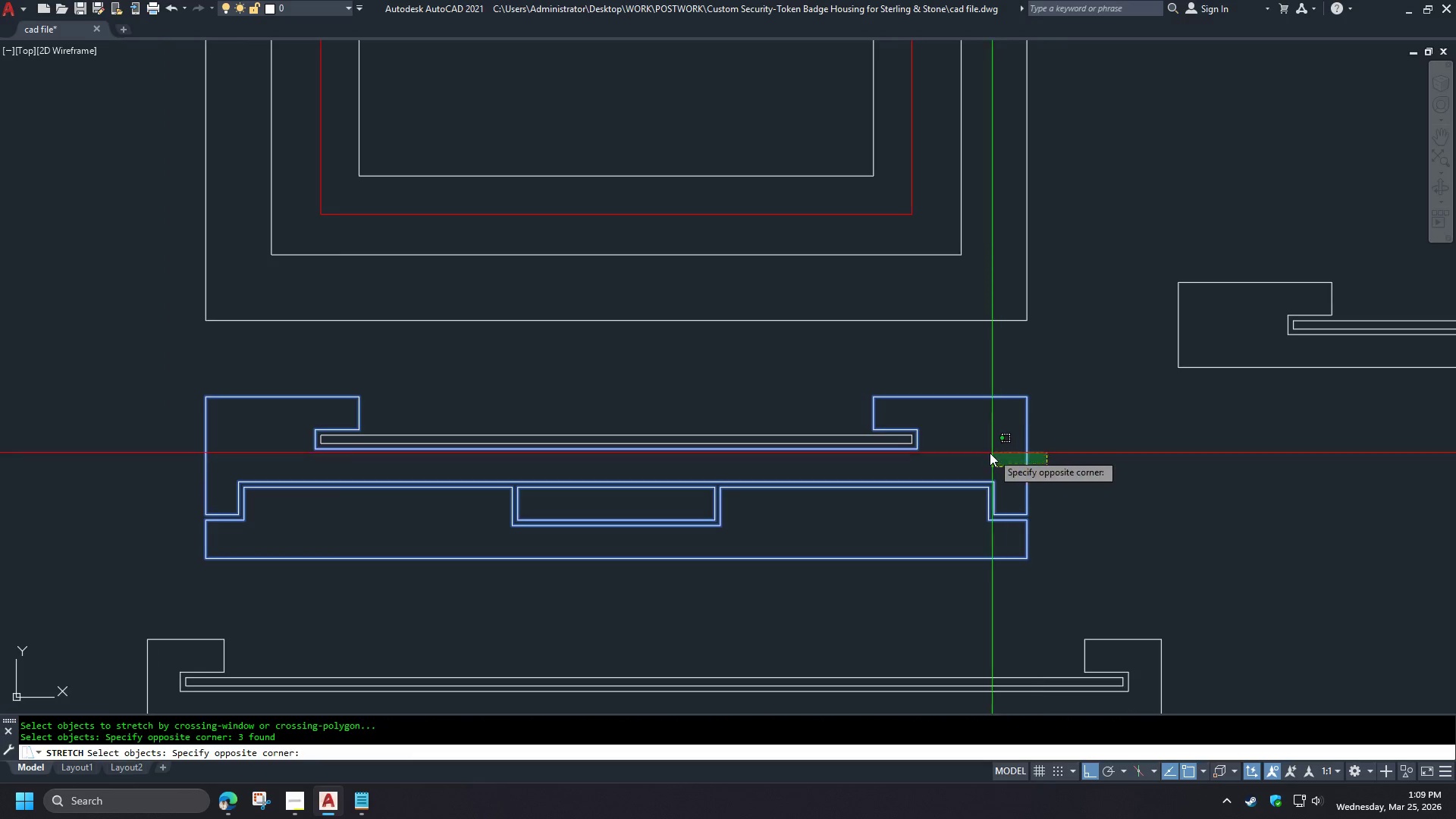 
double_click([987, 452])
 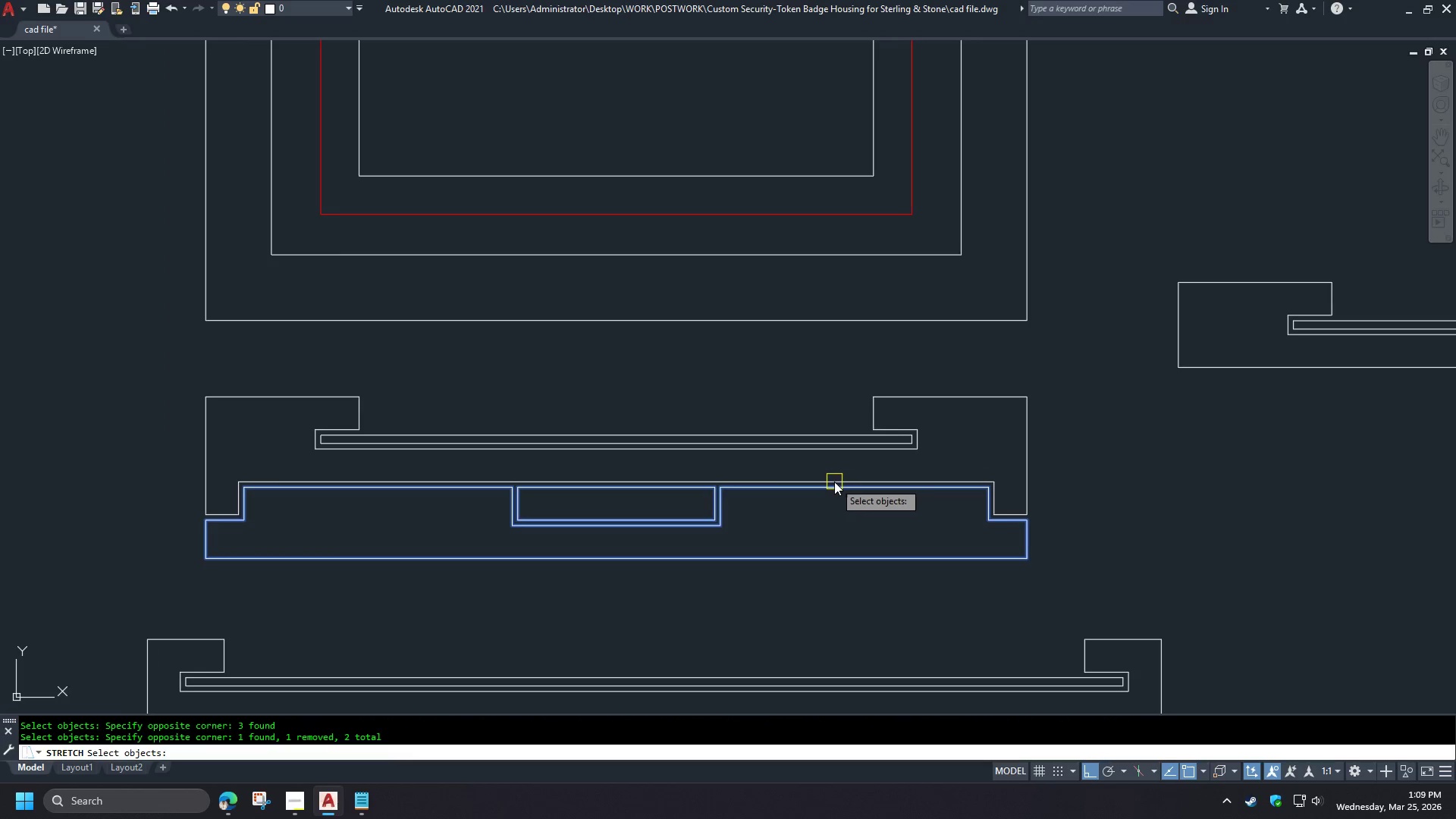 
key(Space)
 